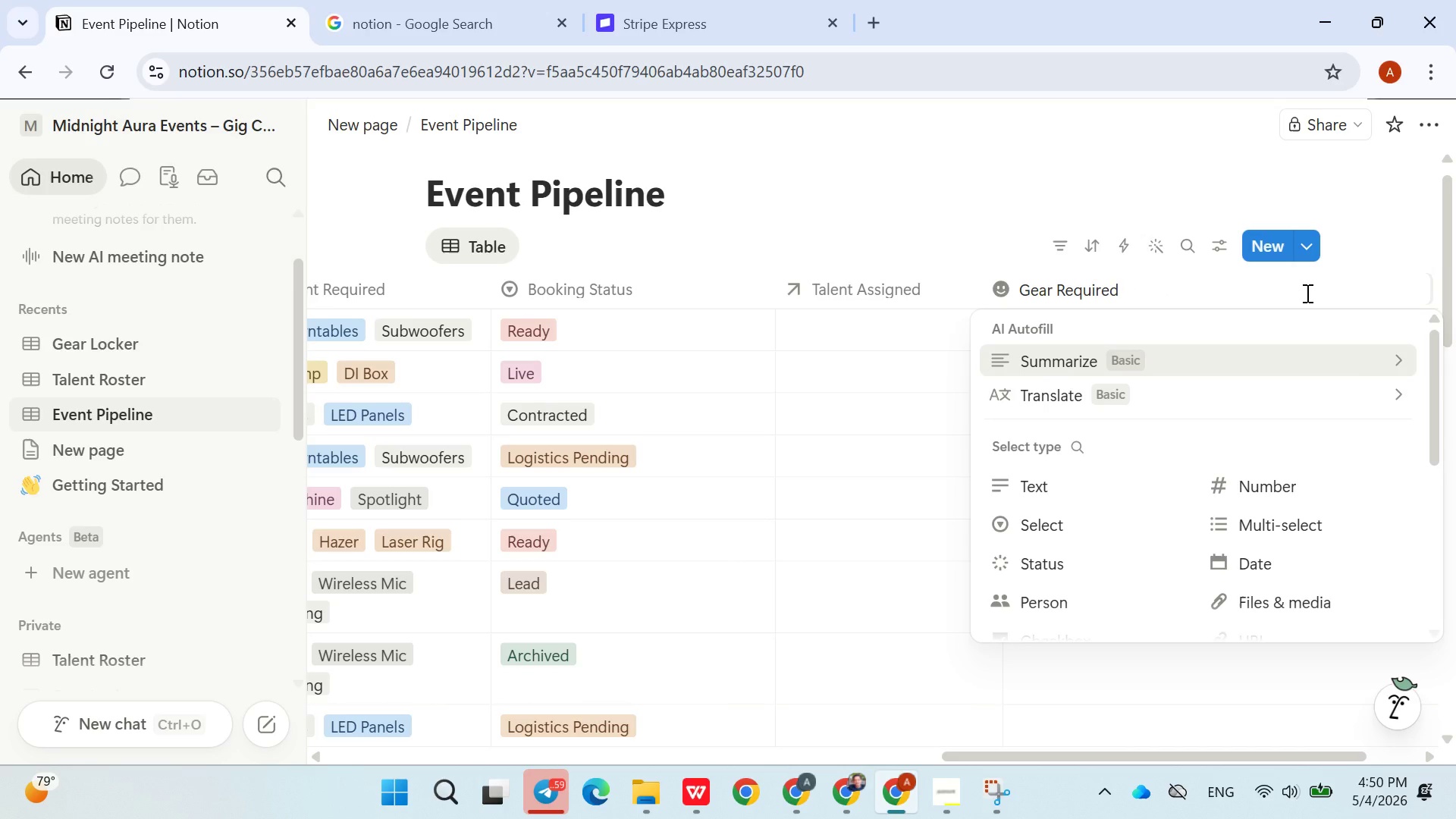 
mouse_move([1134, 544])
 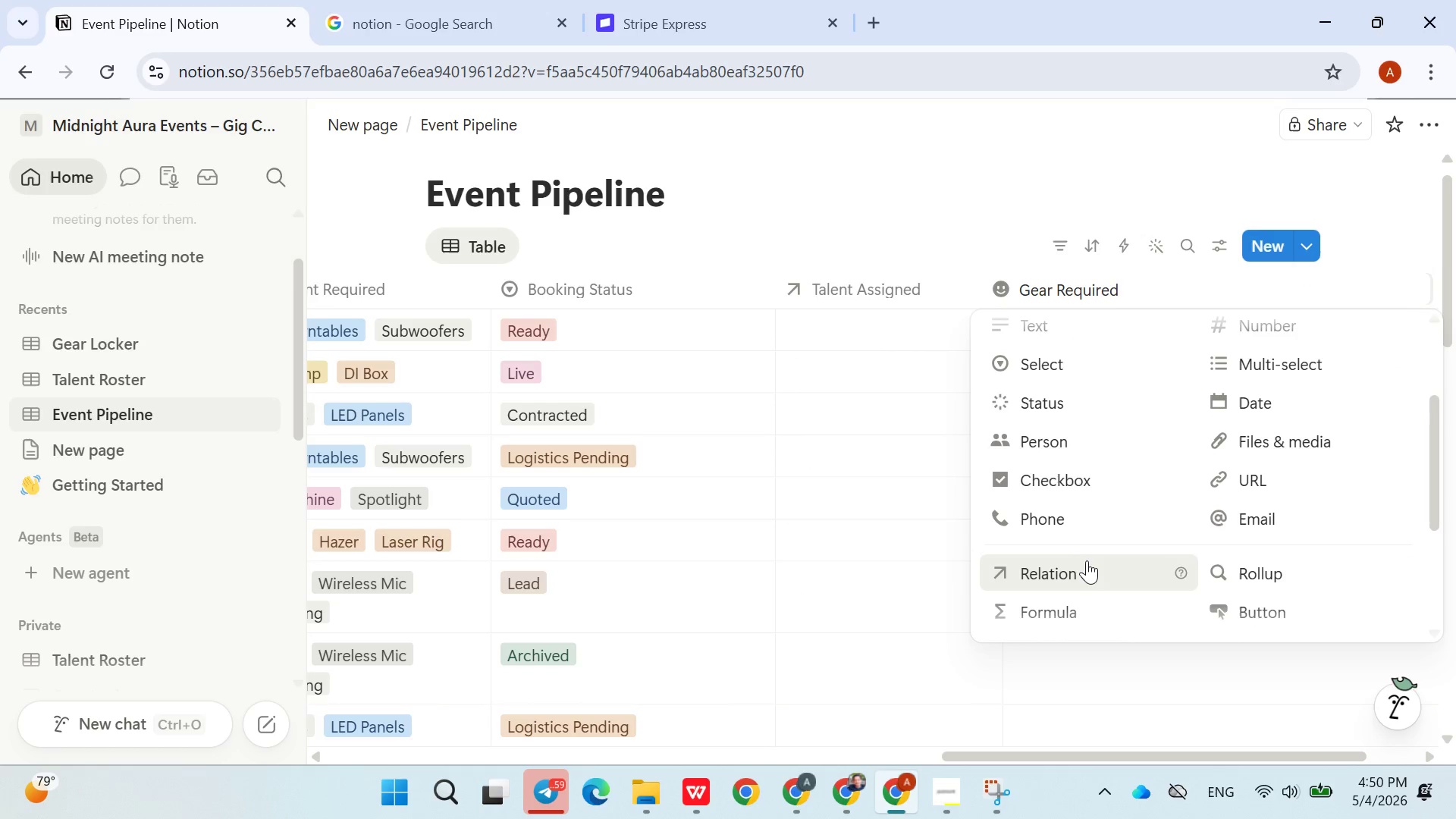 
left_click([1087, 561])
 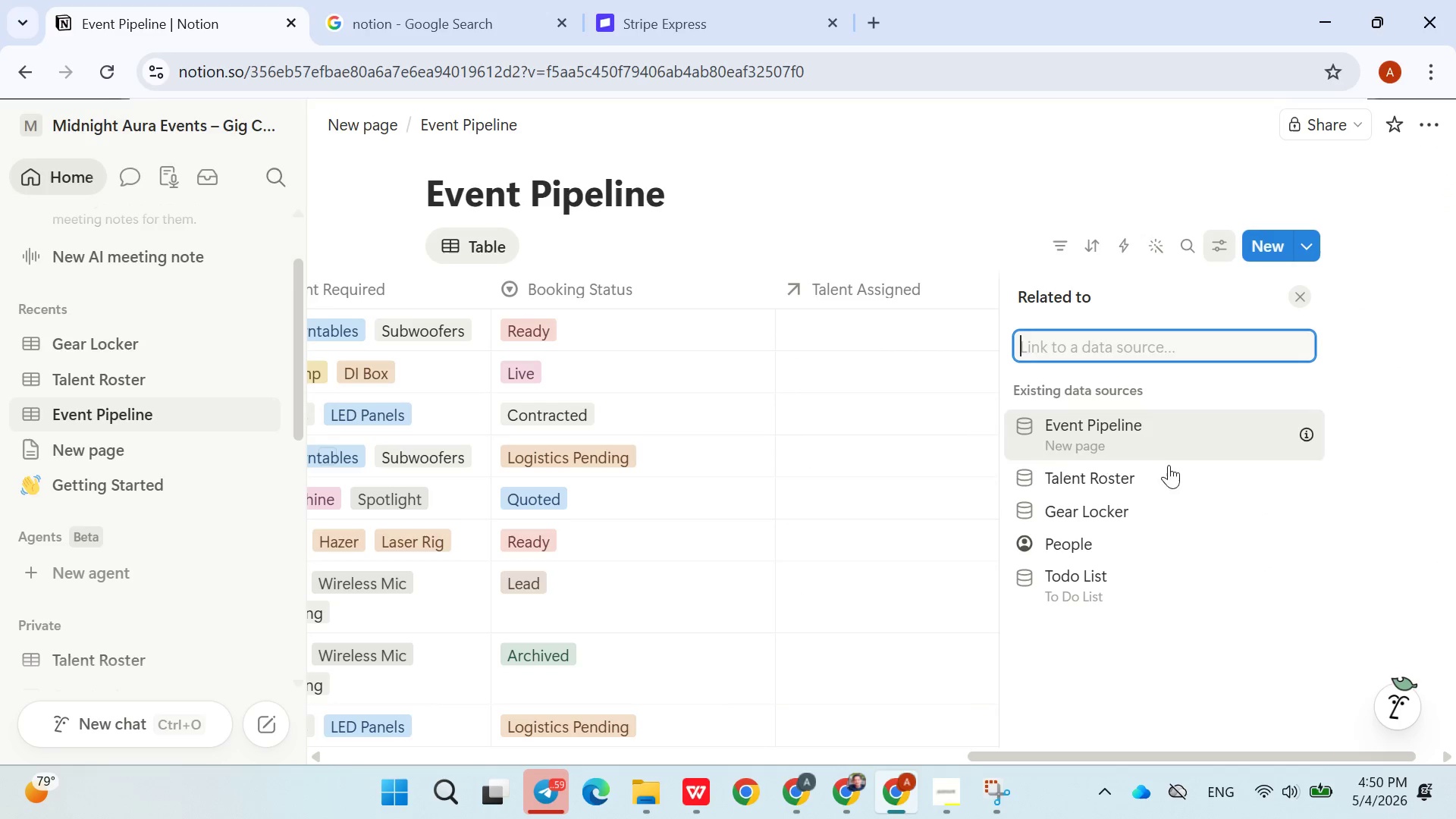 
left_click([1138, 504])
 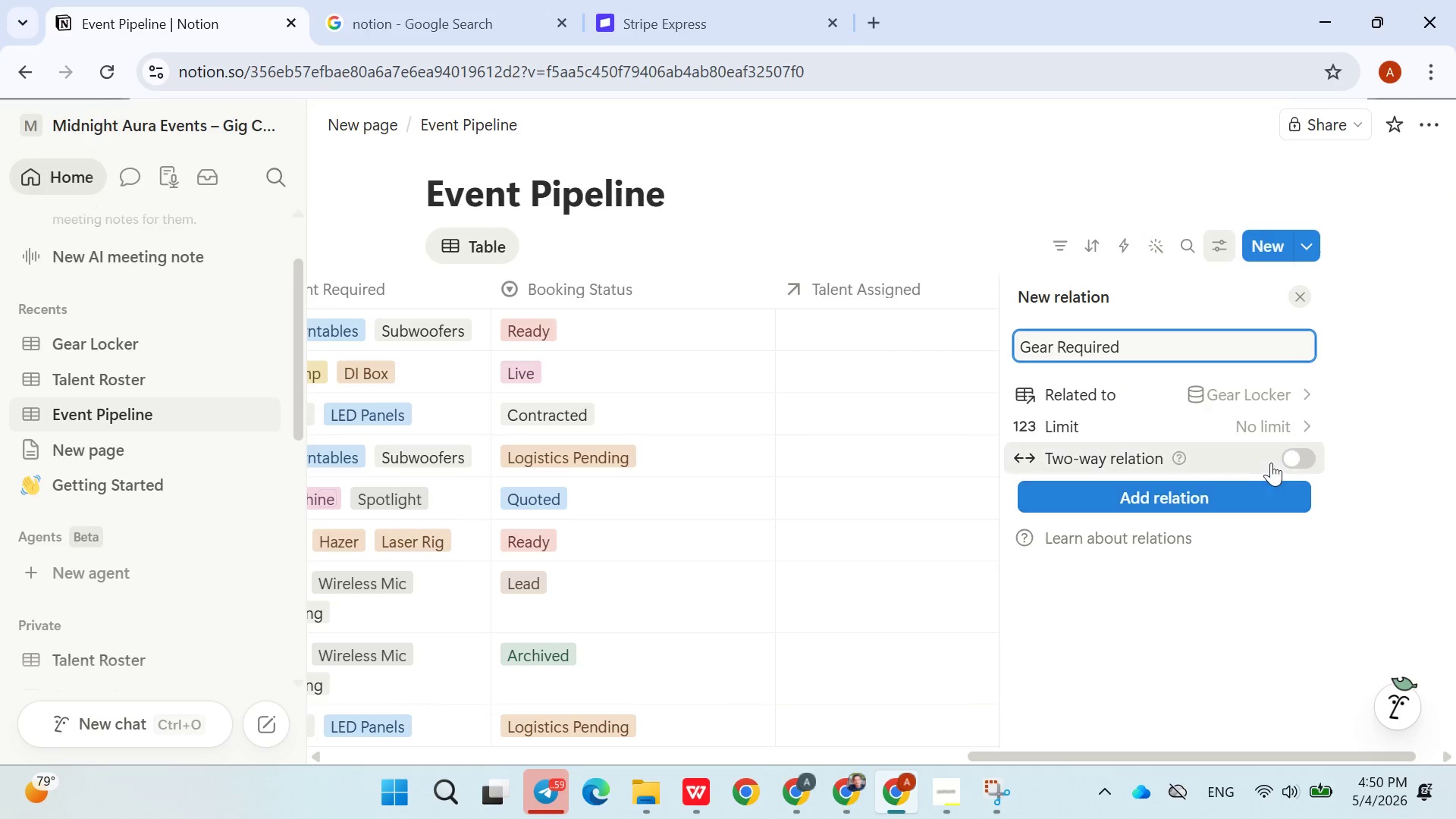 
left_click([1281, 462])
 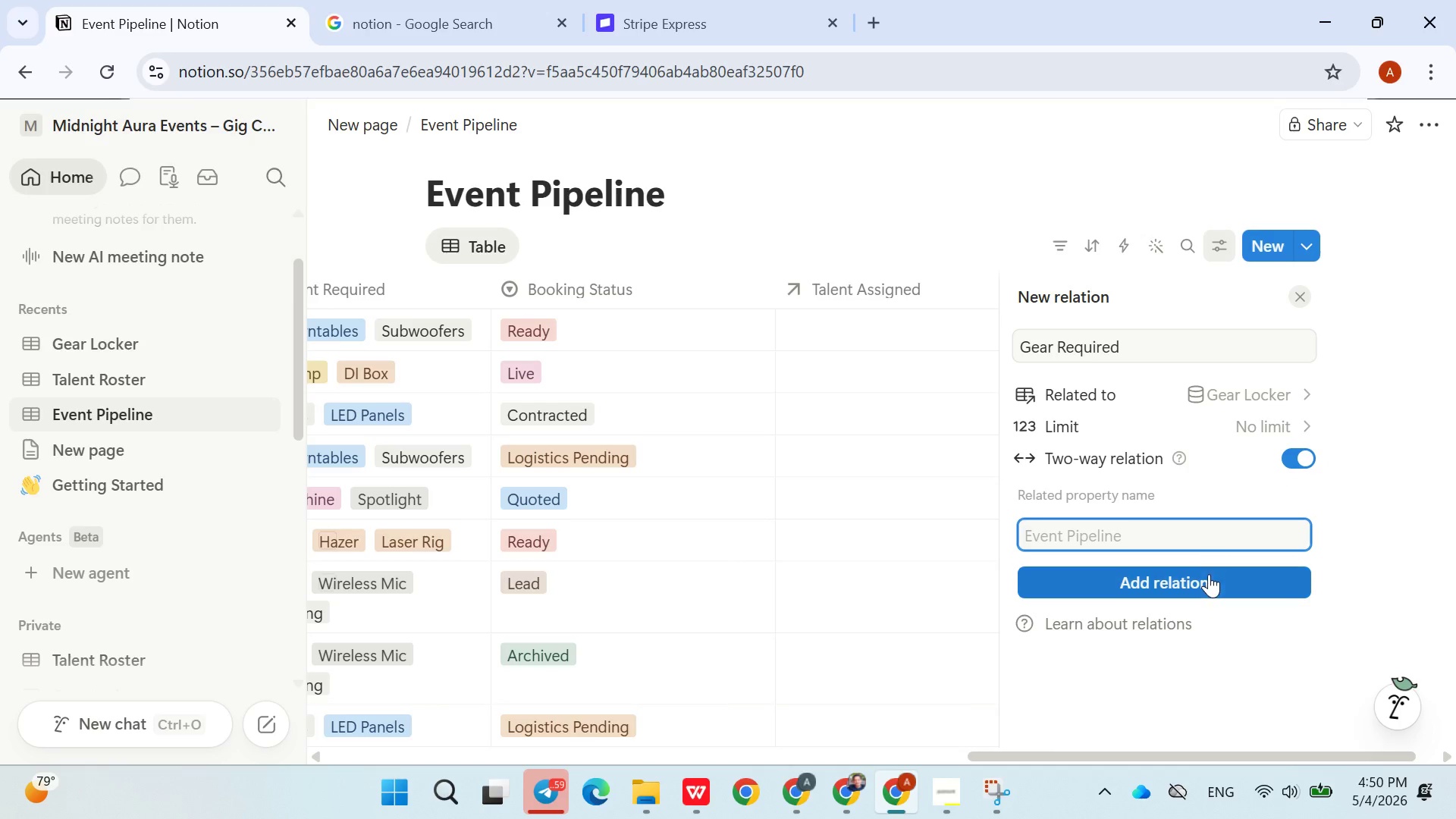 
left_click([1204, 581])
 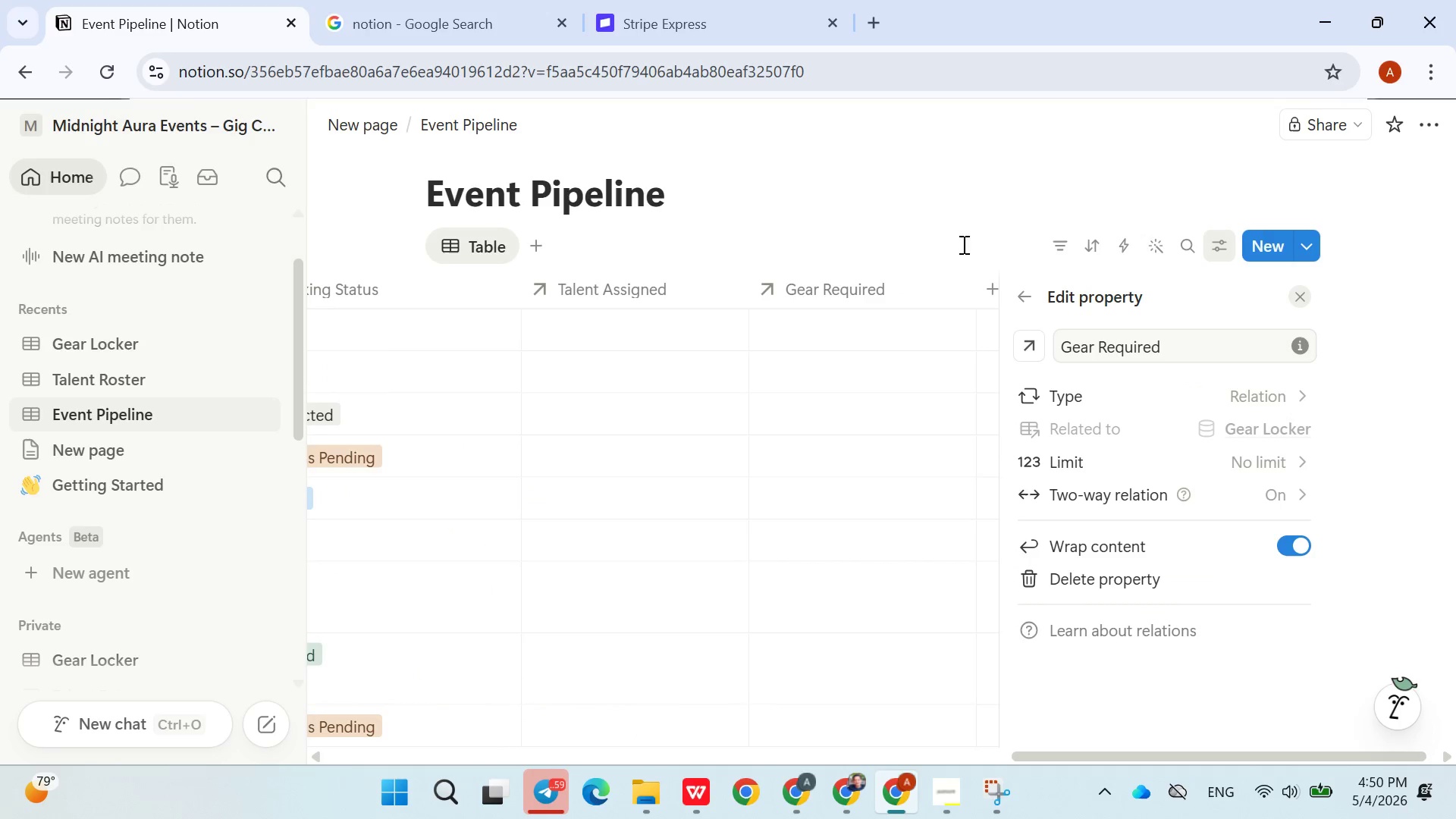 
left_click([961, 221])
 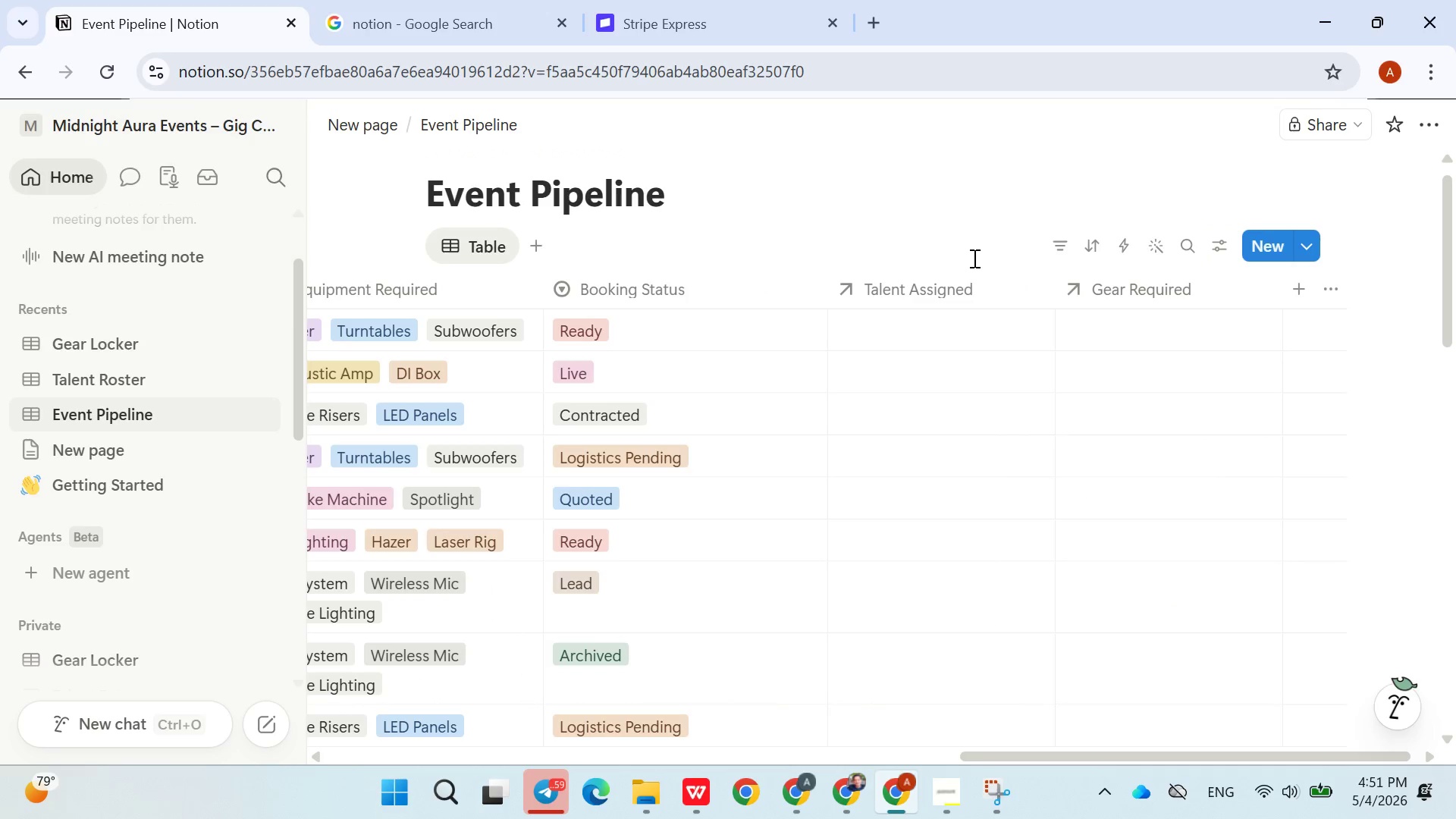 
wait(10.41)
 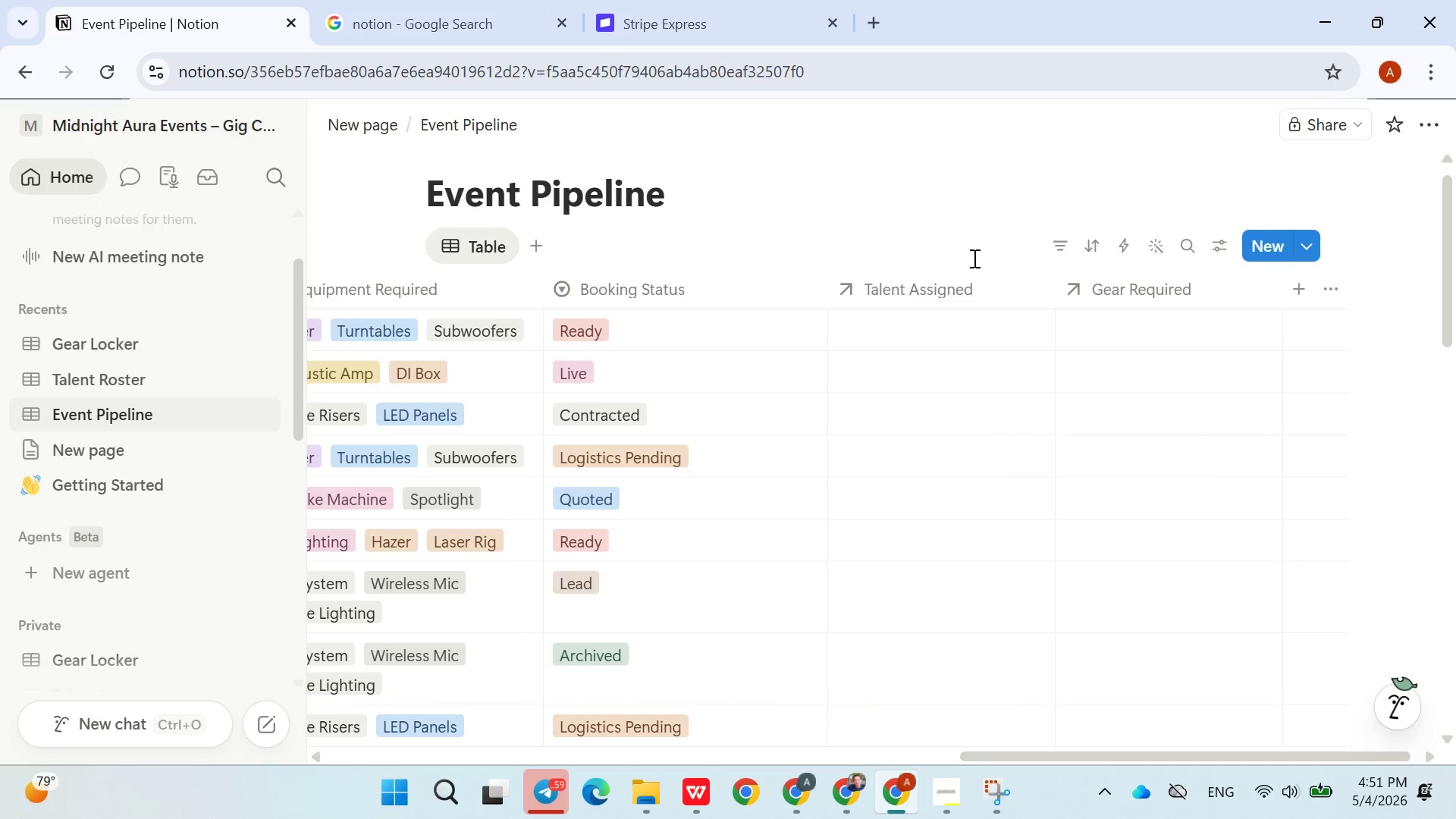 
left_click([948, 215])
 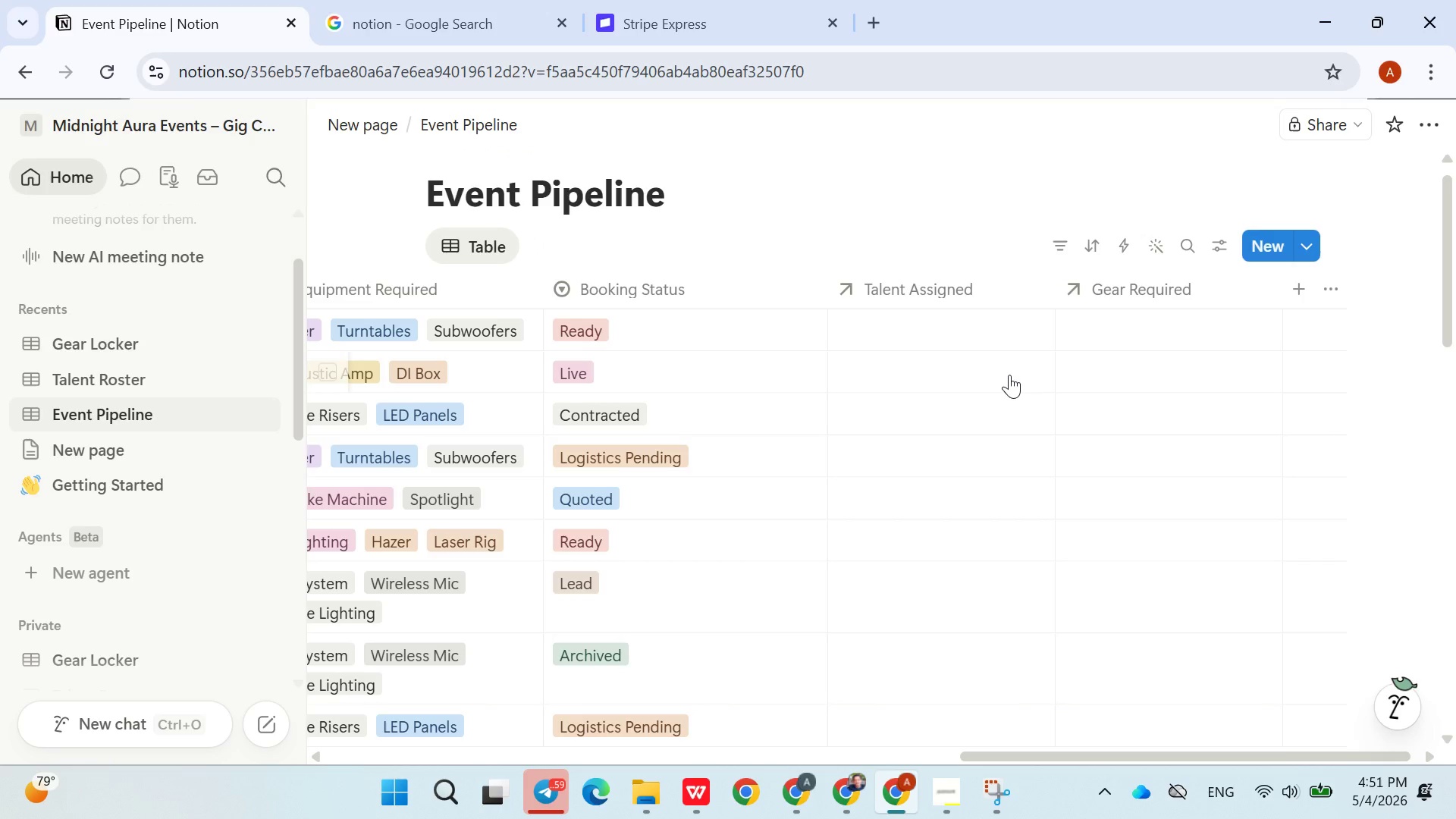 
wait(7.88)
 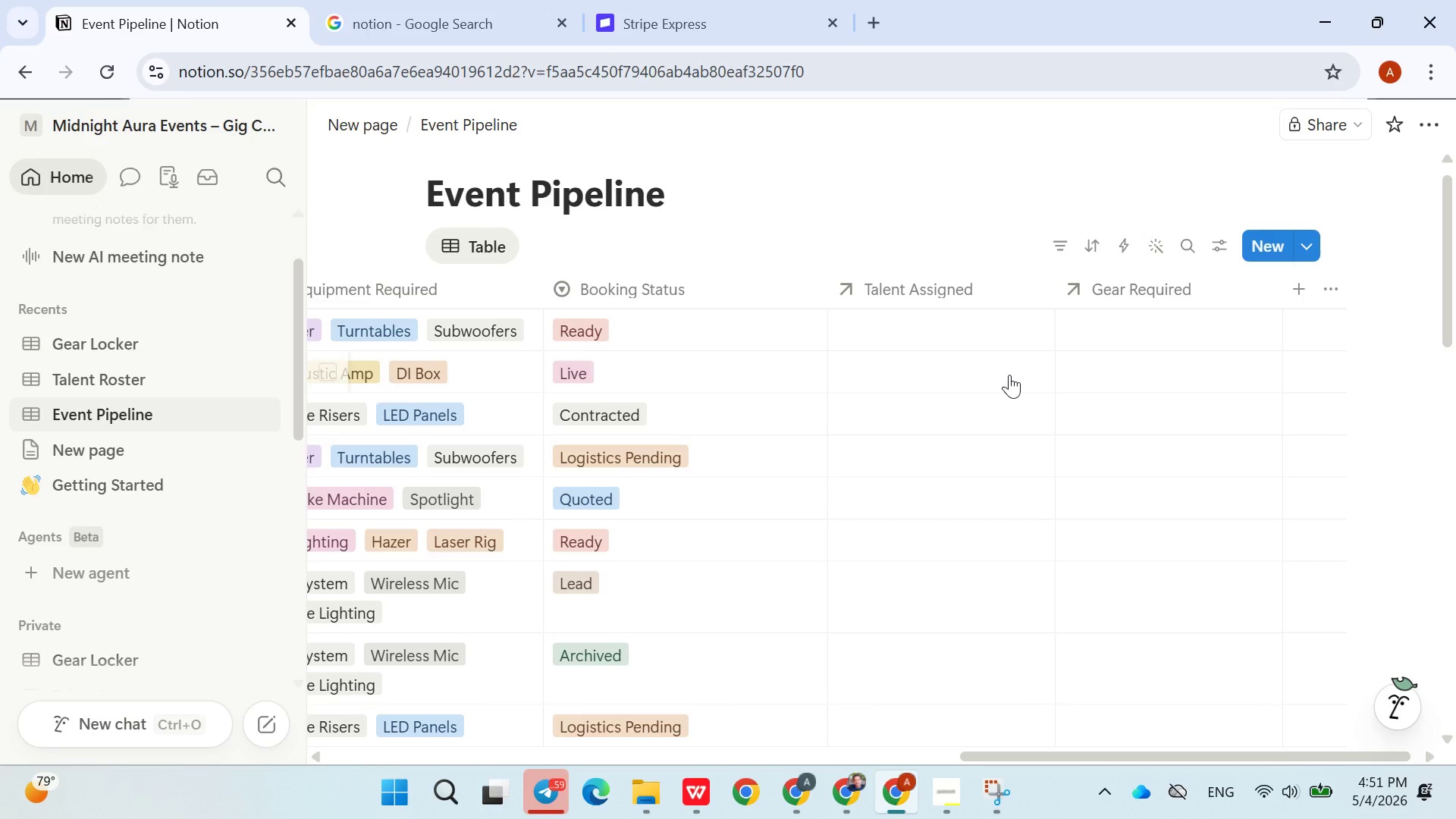 
left_click([108, 382])
 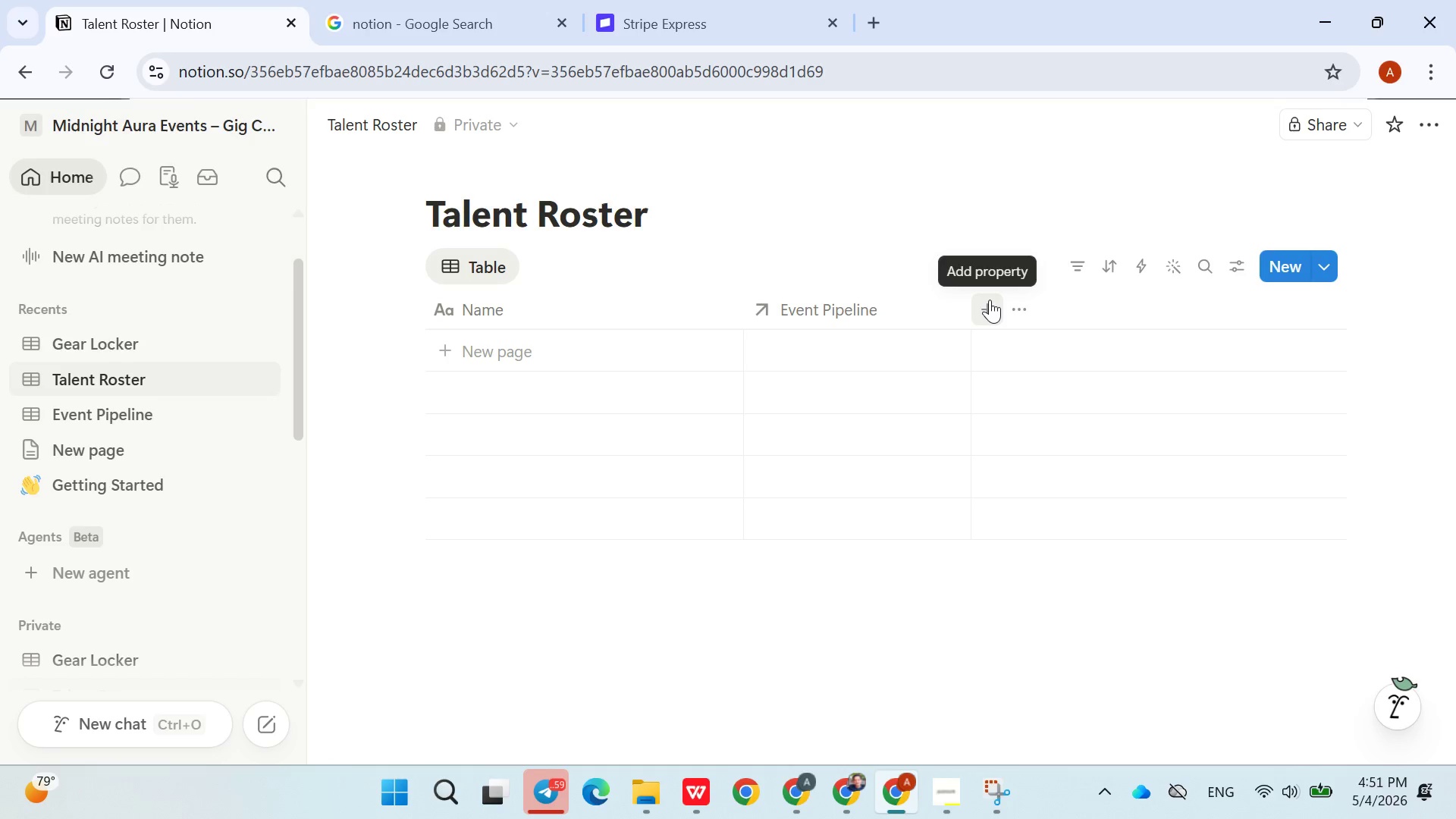 
wait(20.12)
 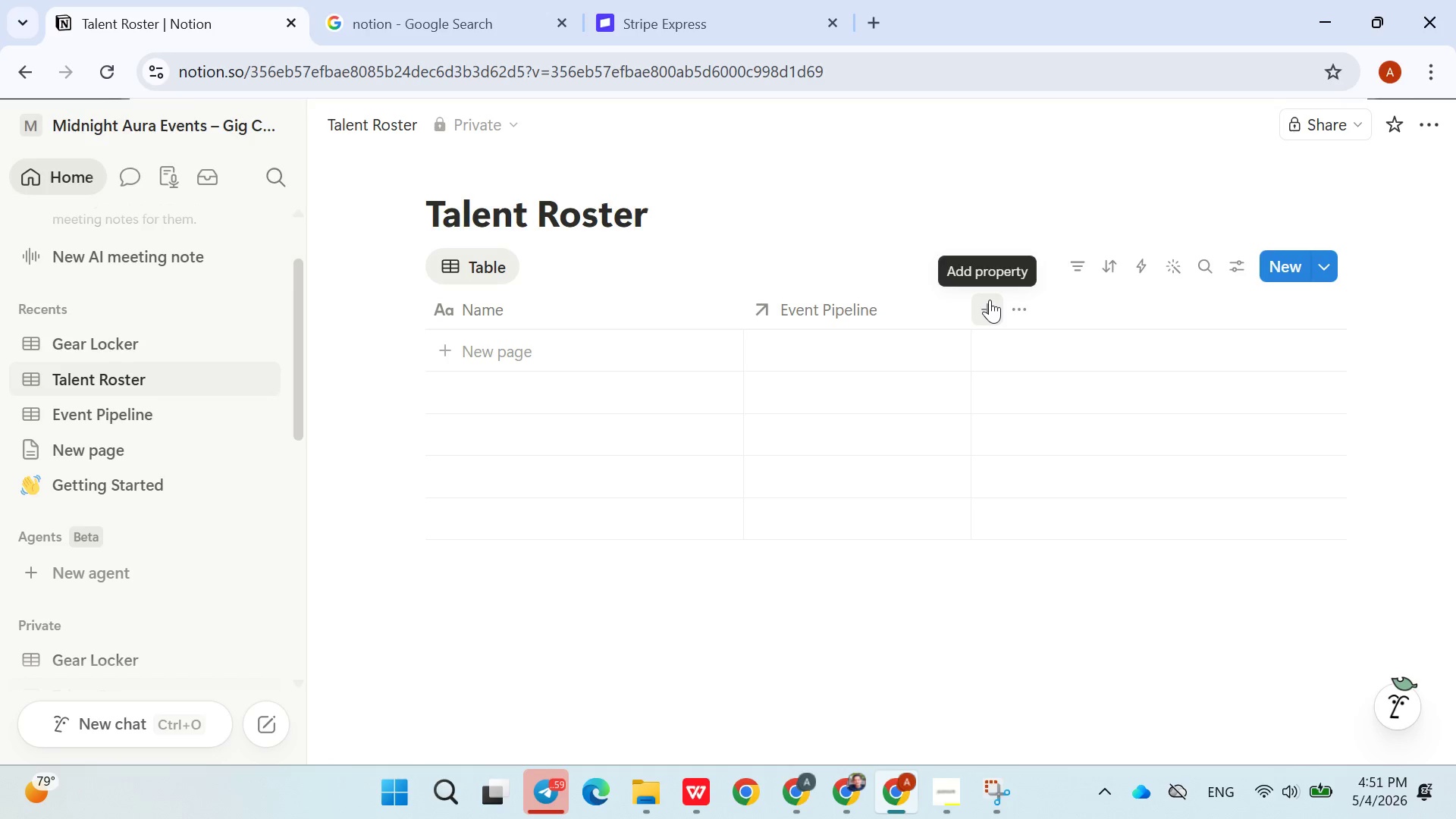 
left_click([990, 300])
 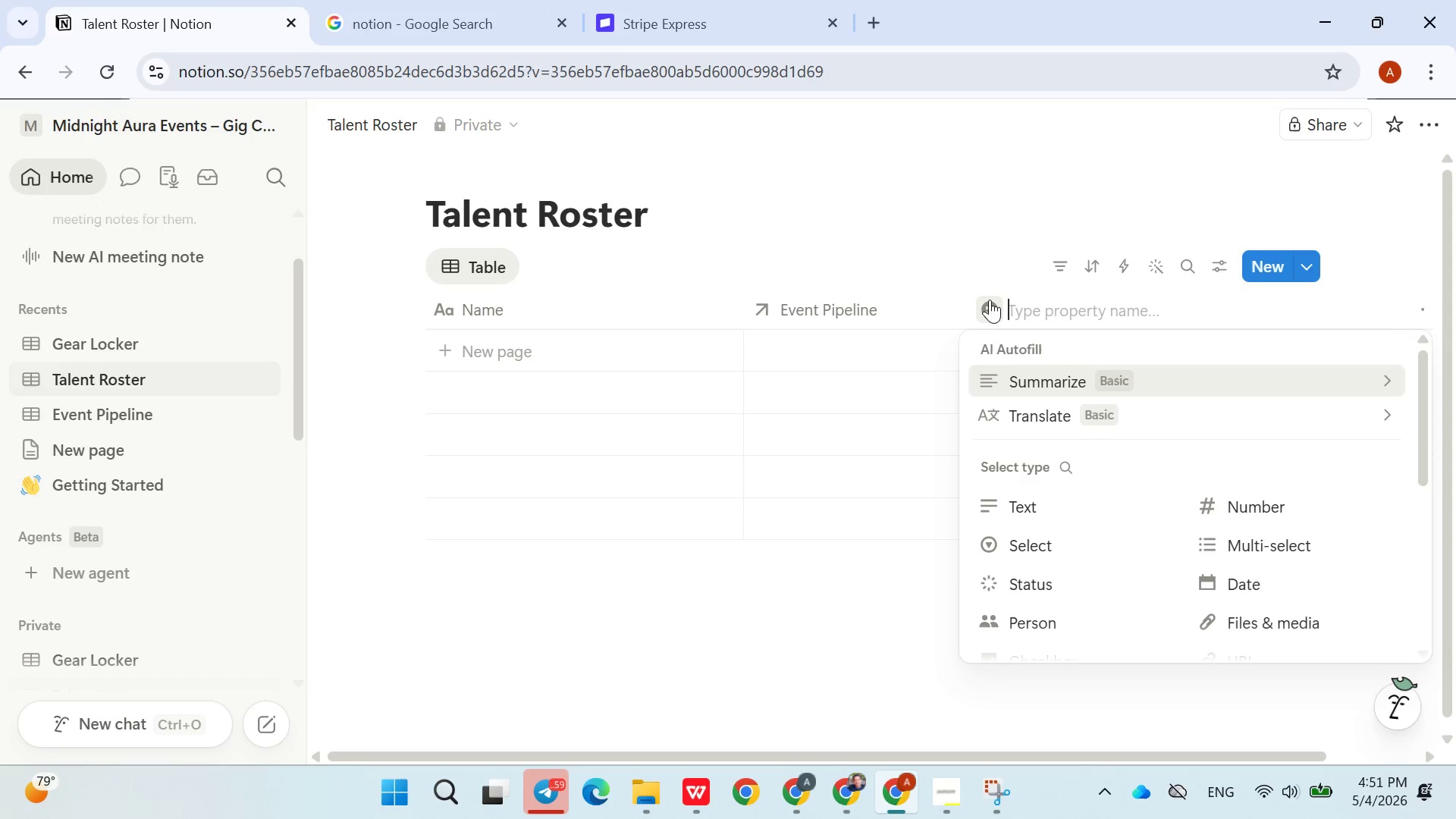 
type(Pr)
key(Backspace)
type(erformer Type)
 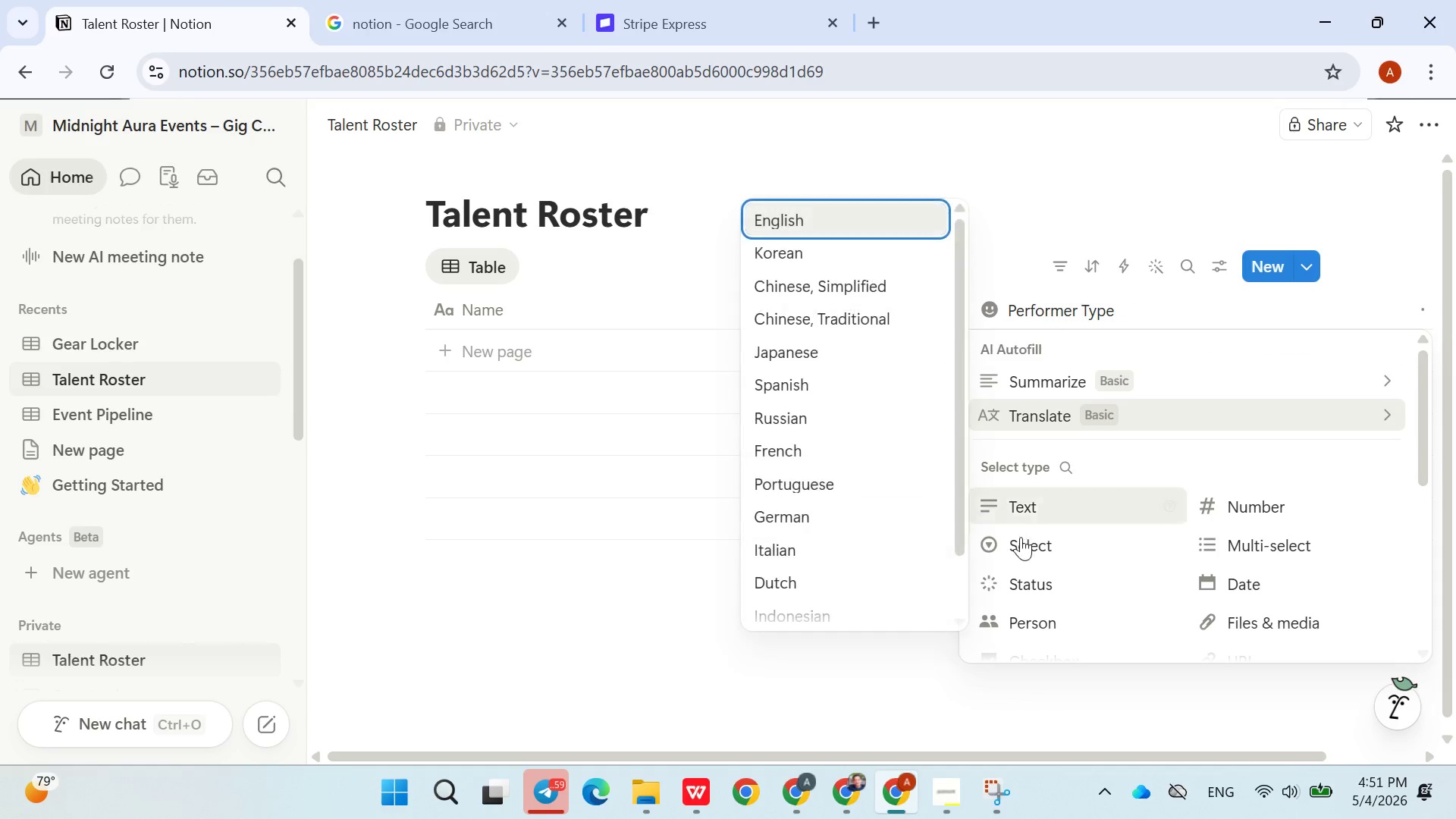 
left_click([1023, 547])
 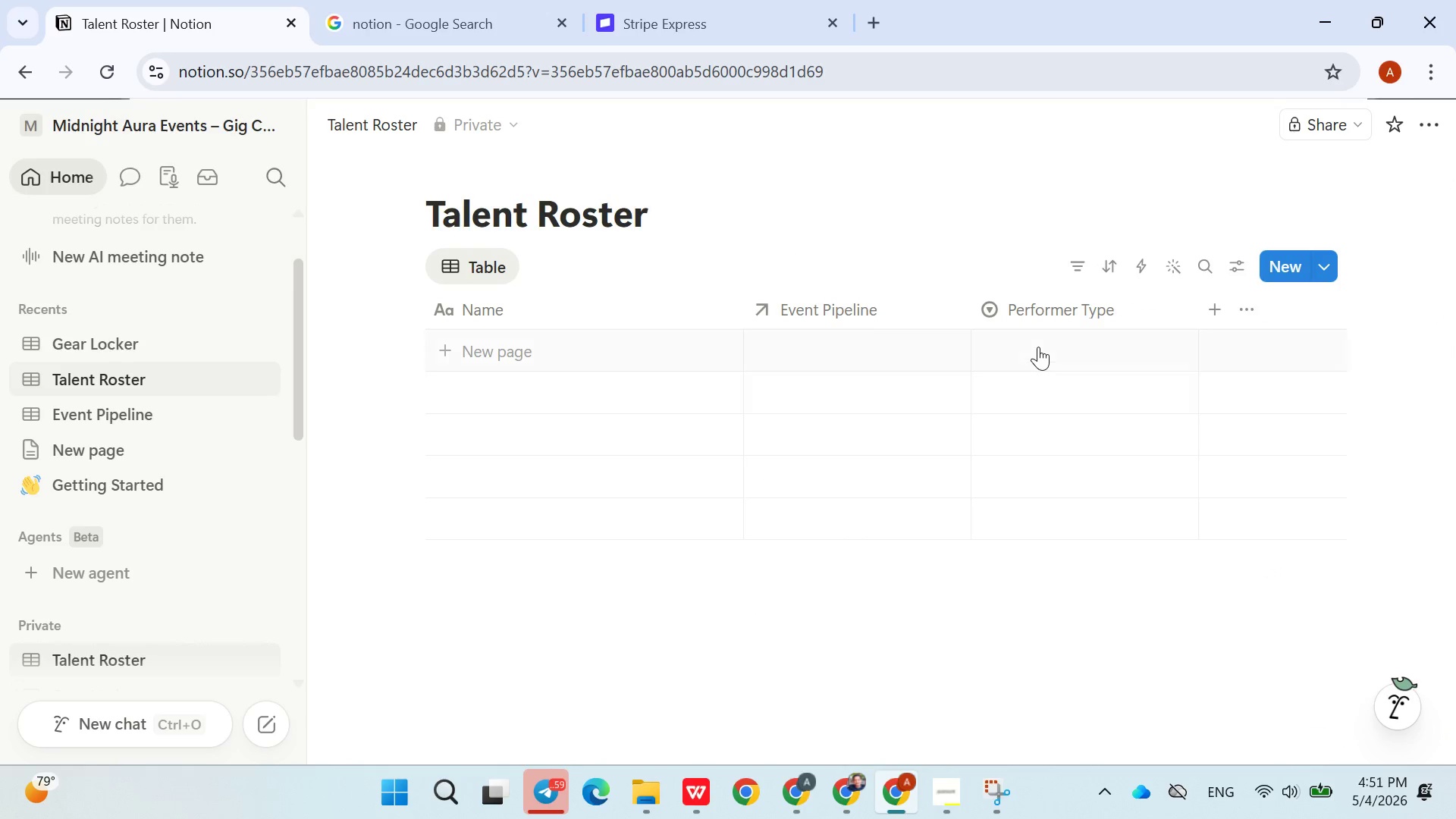 
double_click([1038, 347])
 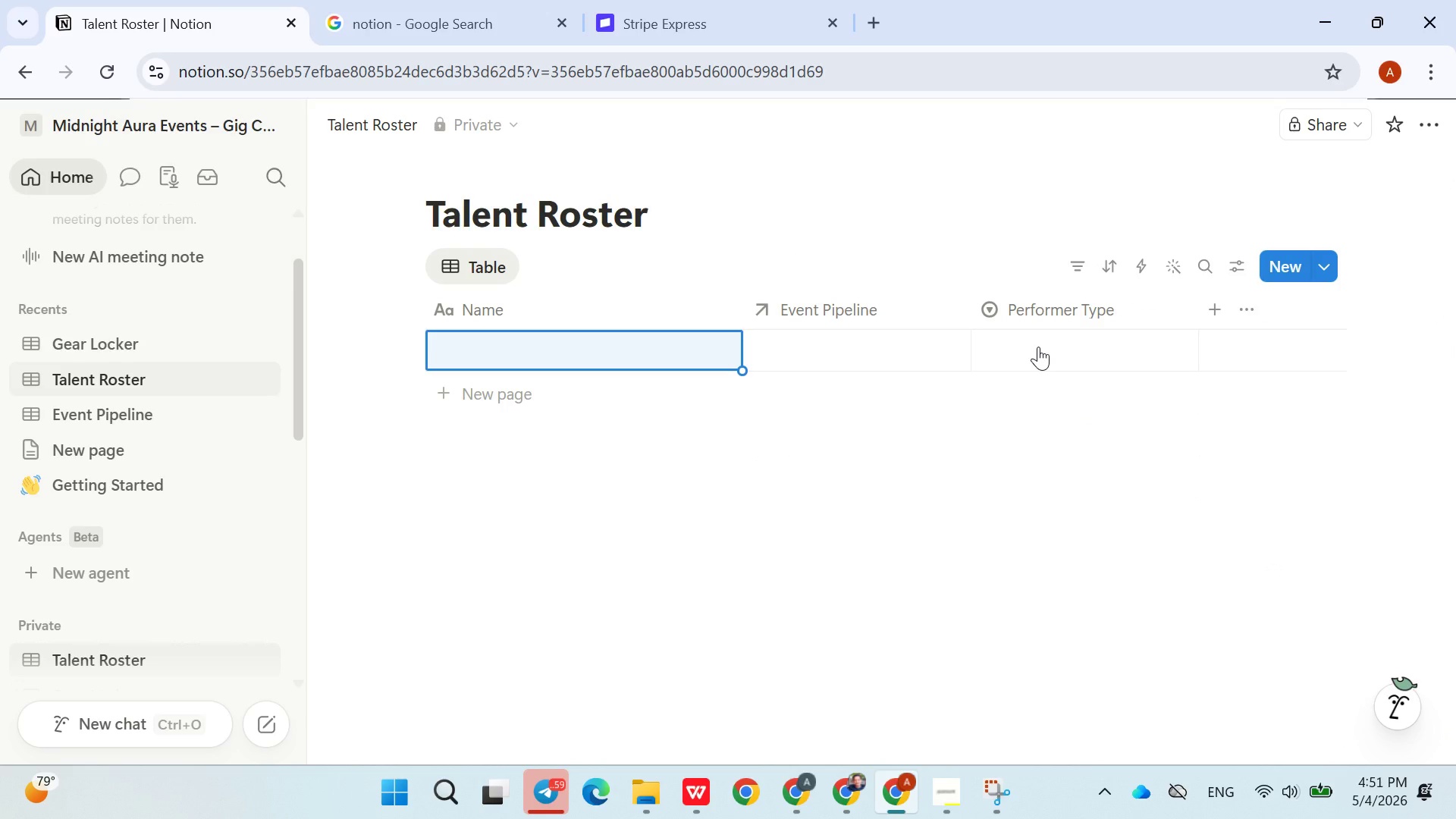 
left_click([1038, 347])
 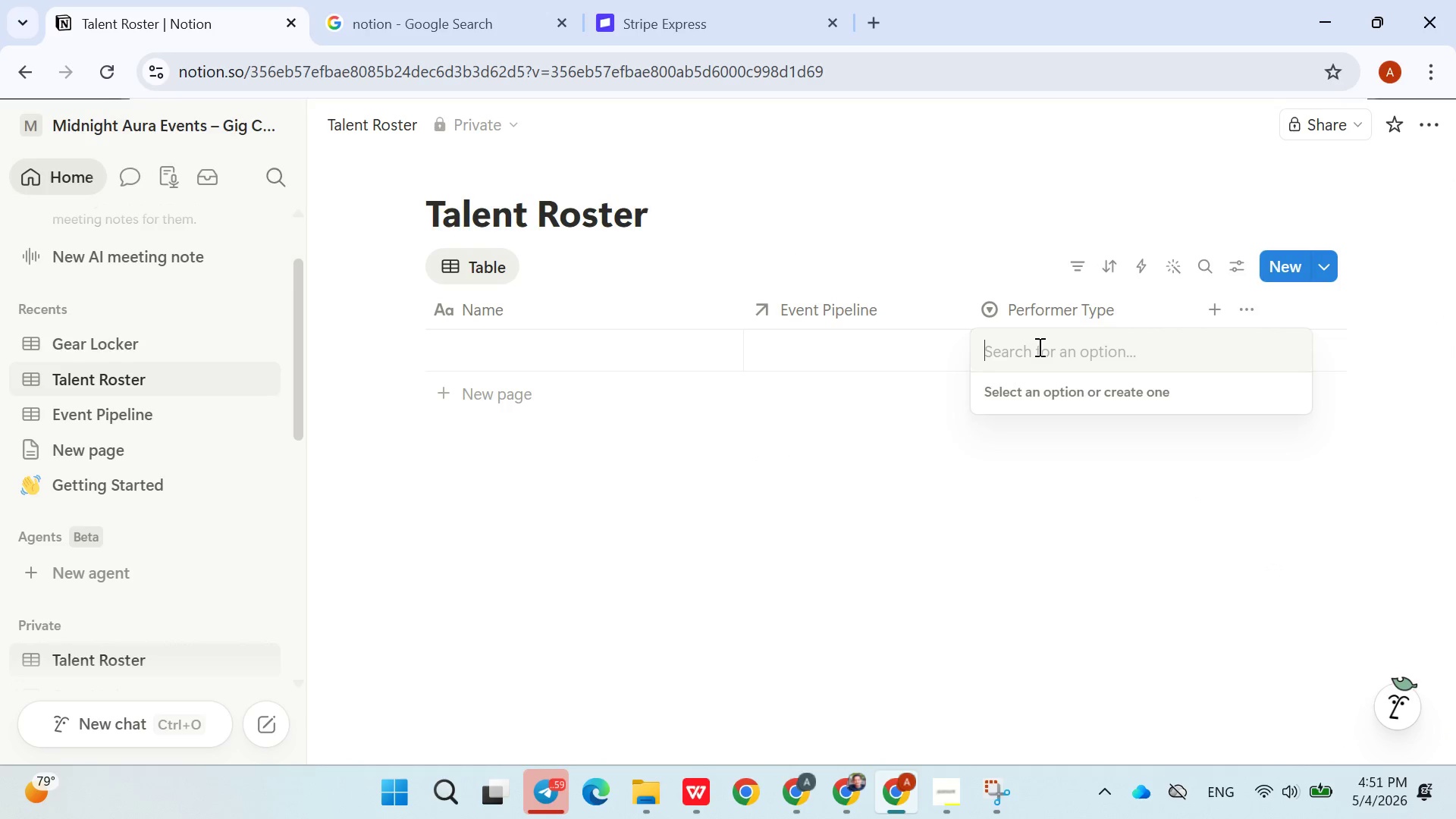 
type(DJ)
 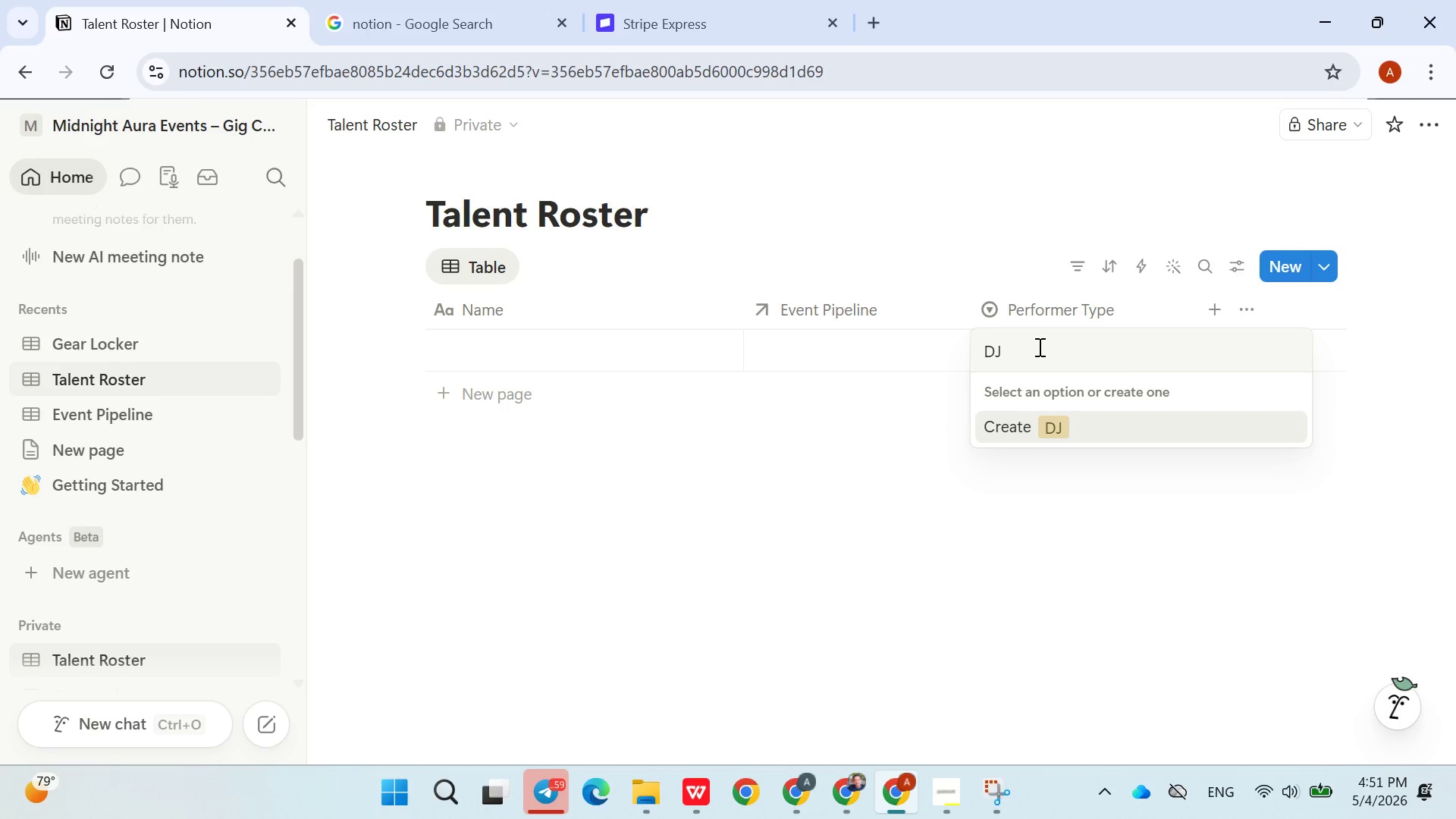 
key(Enter)
 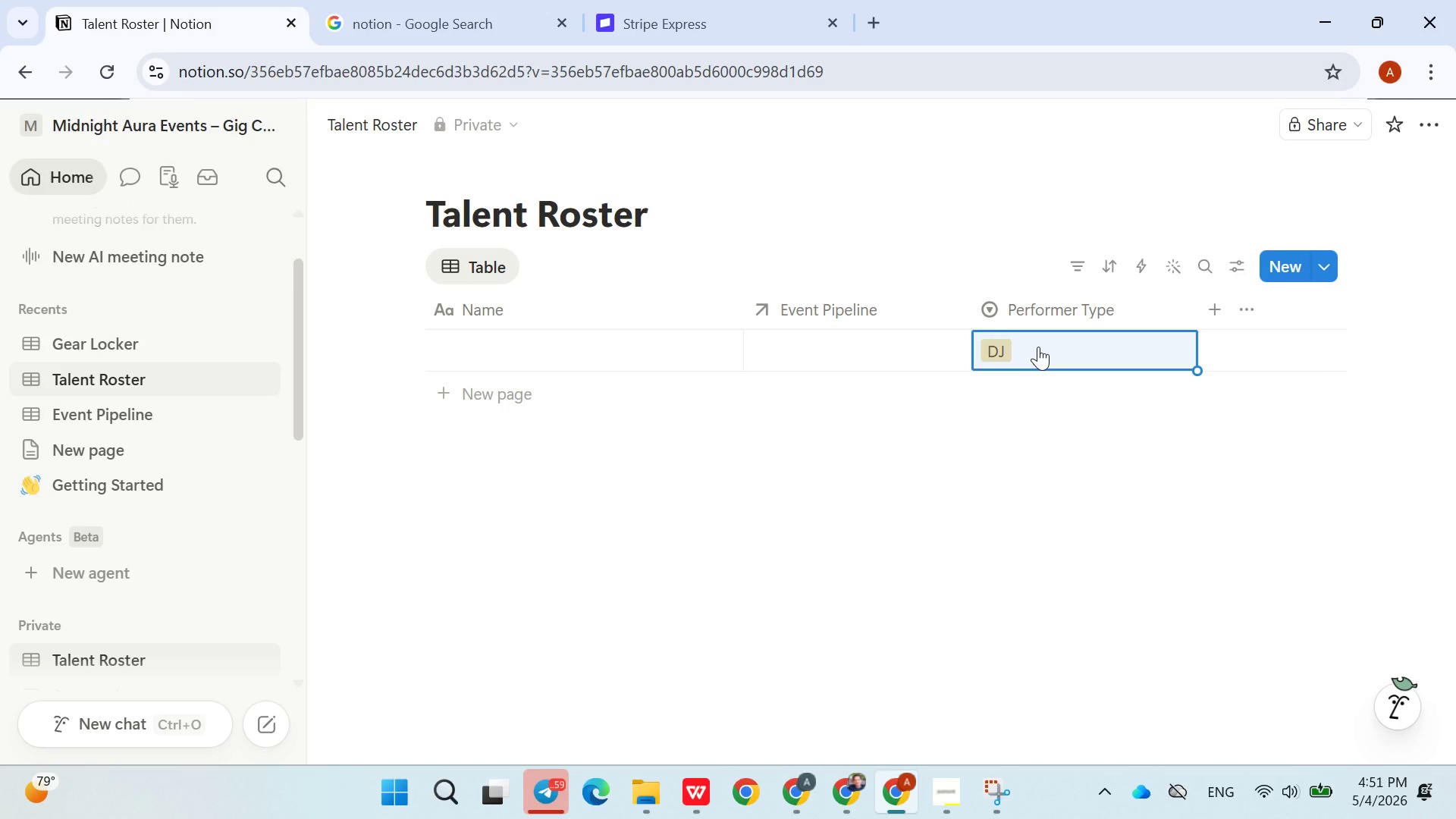 
left_click([1038, 347])
 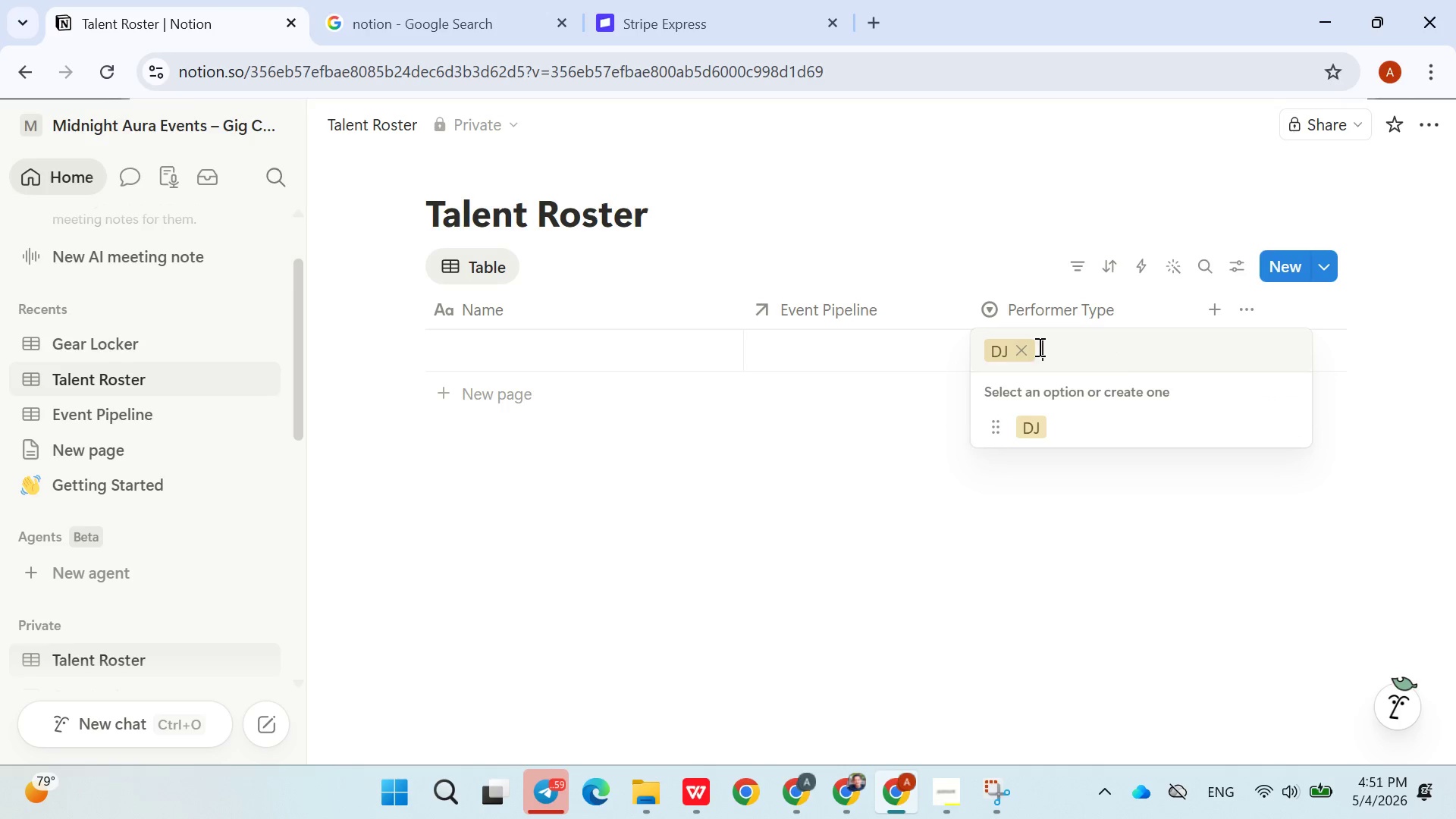 
type(Magician)
 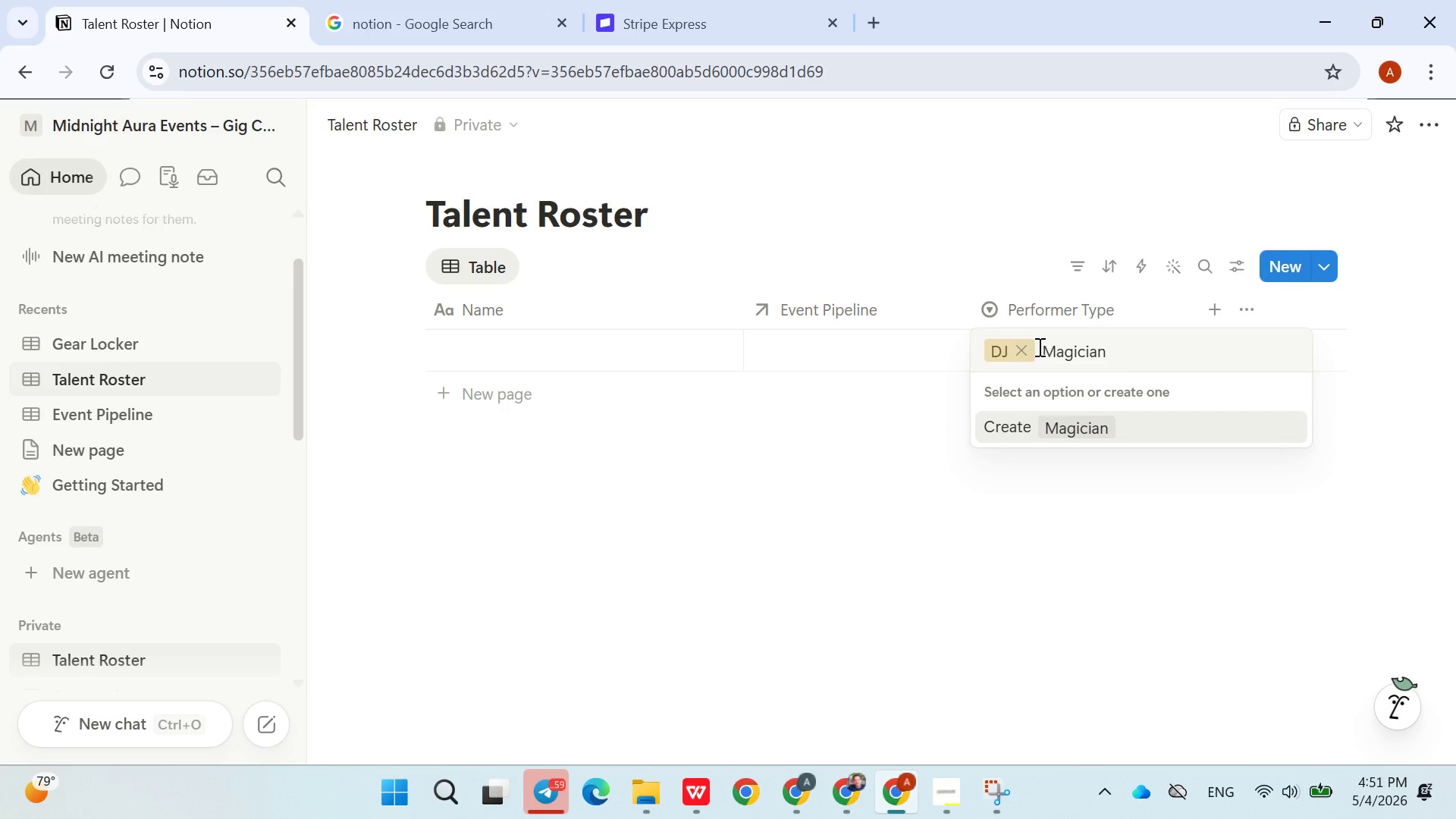 
key(Enter)
 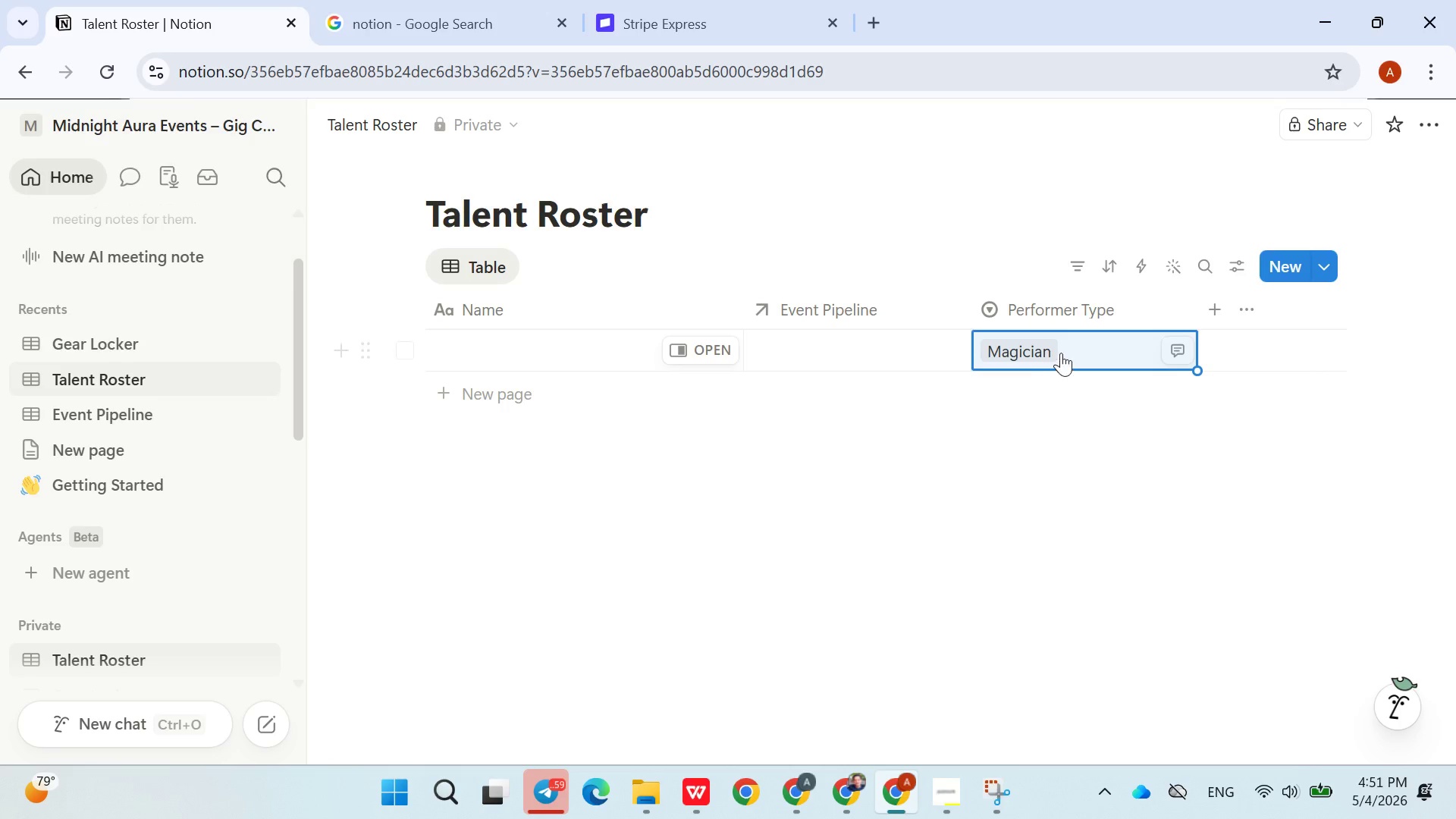 
left_click([1068, 353])
 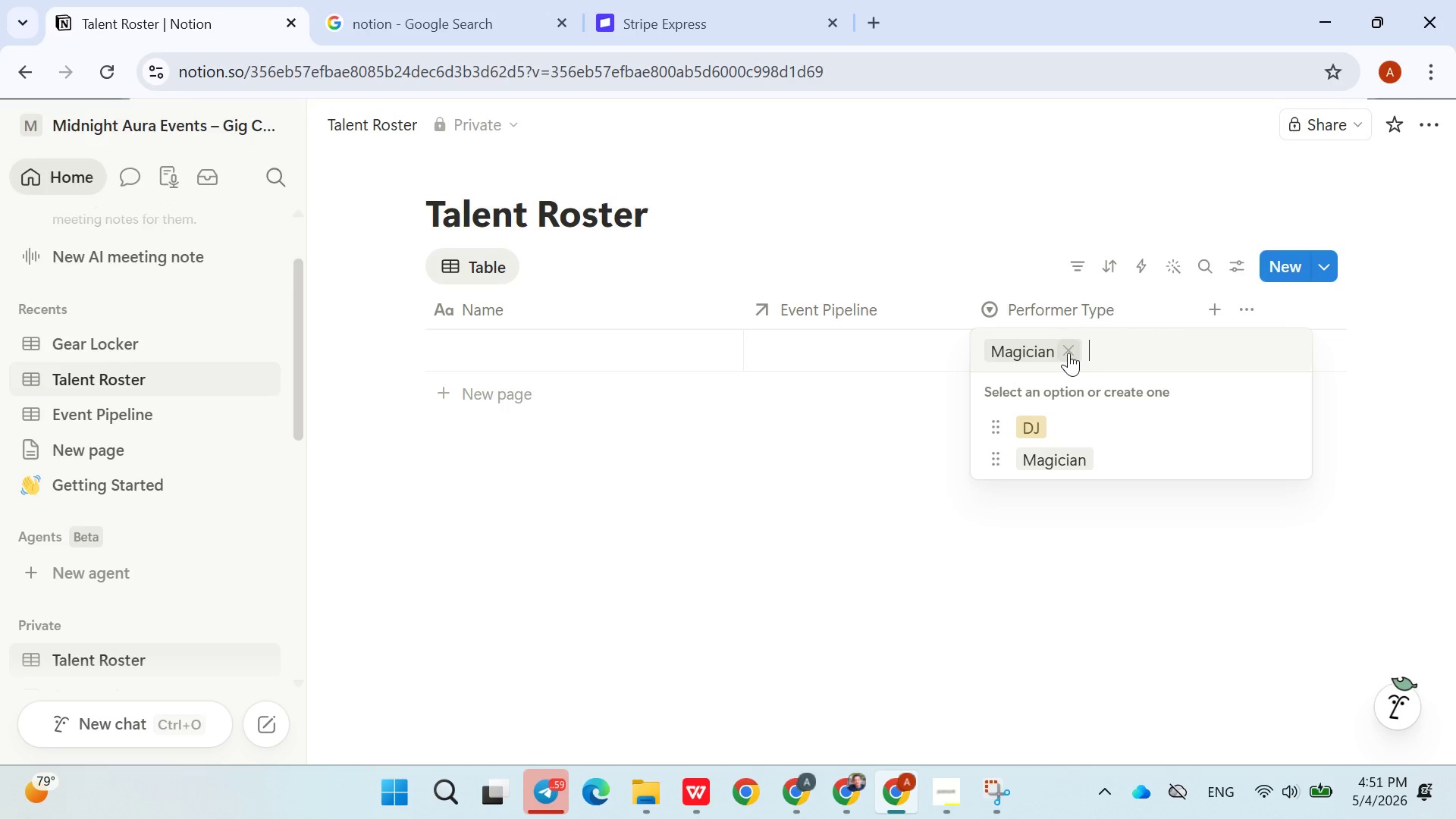 
type(Live Br)
 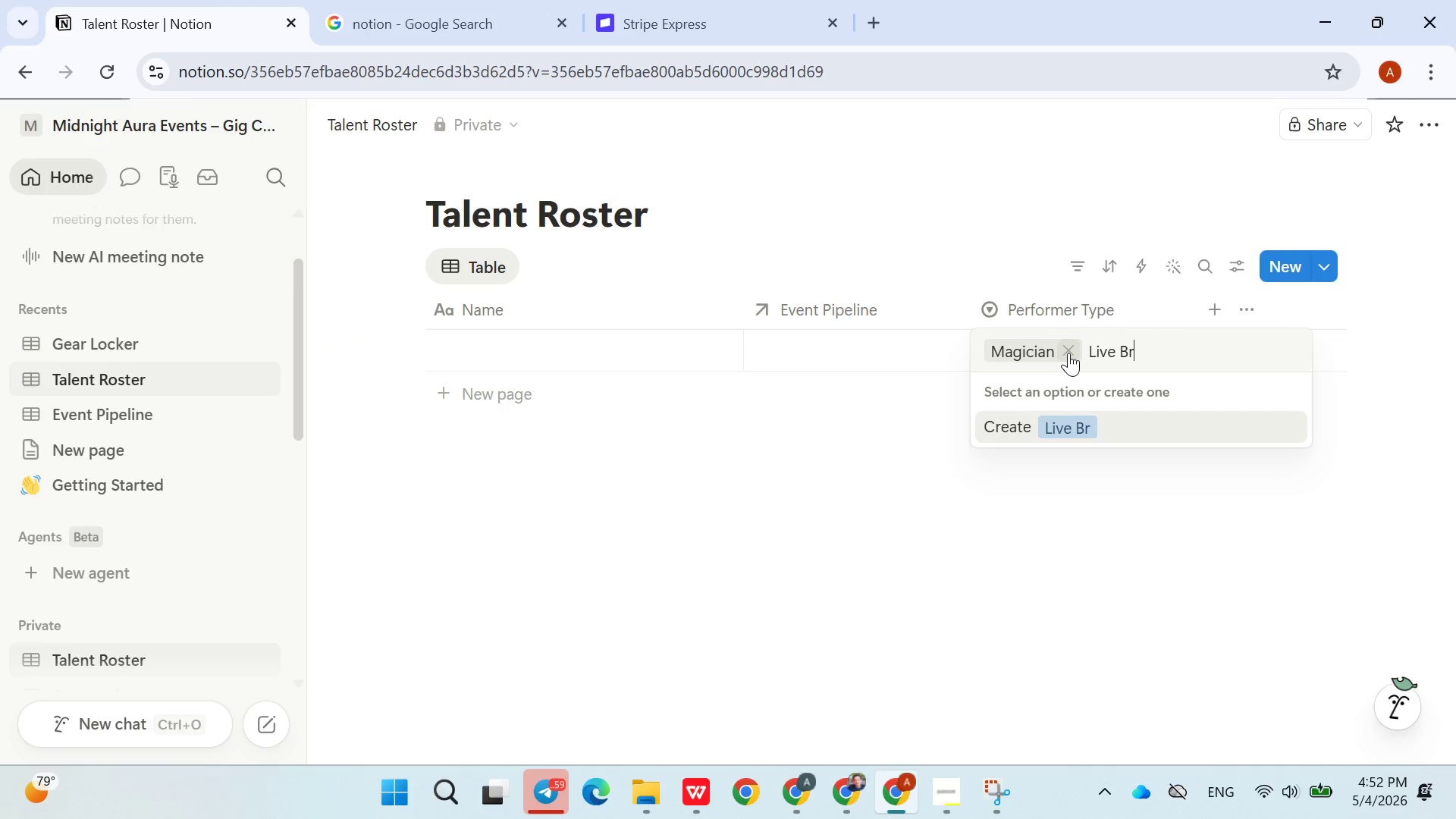 
type(and)
 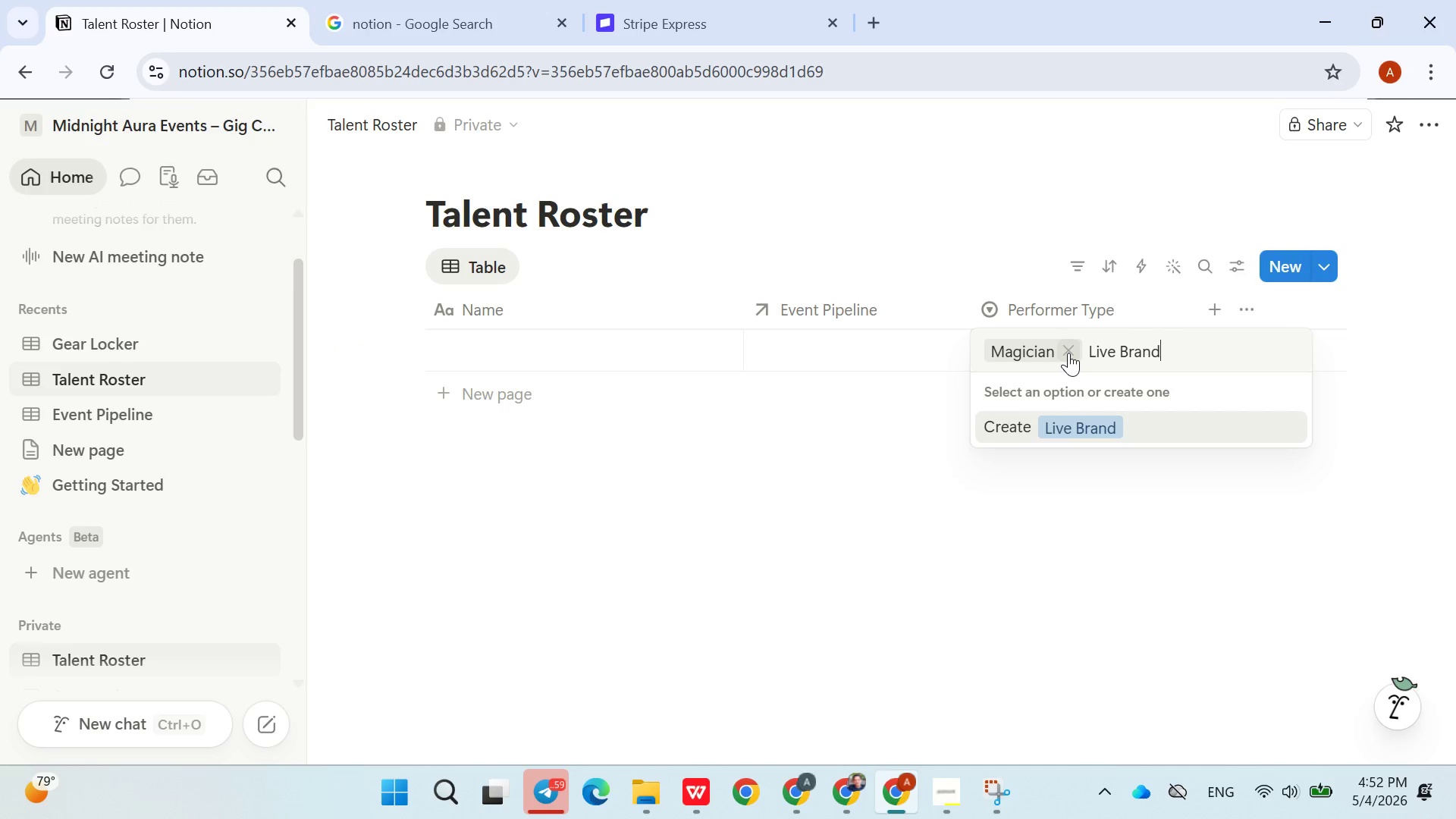 
key(Enter)
 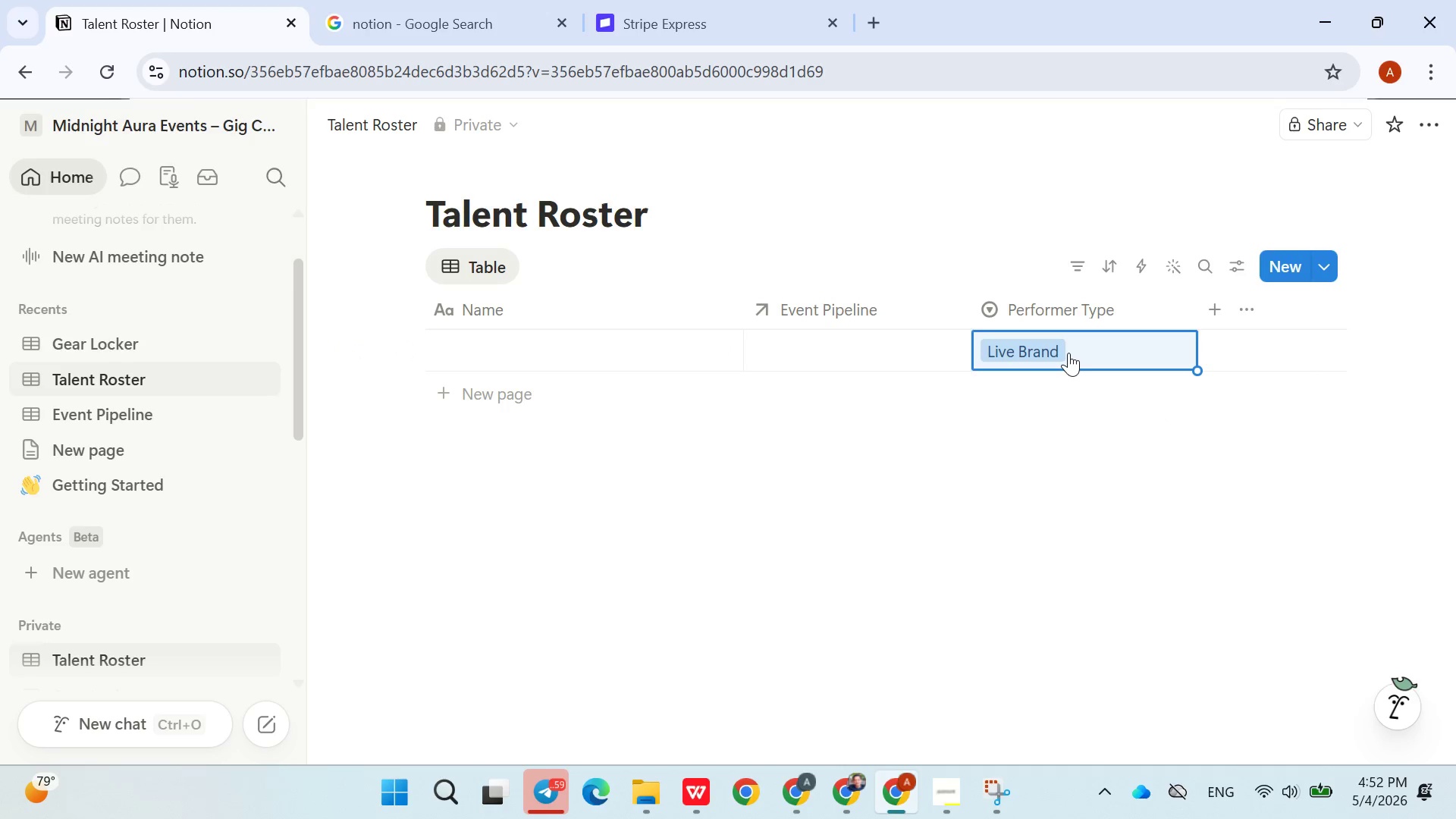 
left_click([1095, 347])
 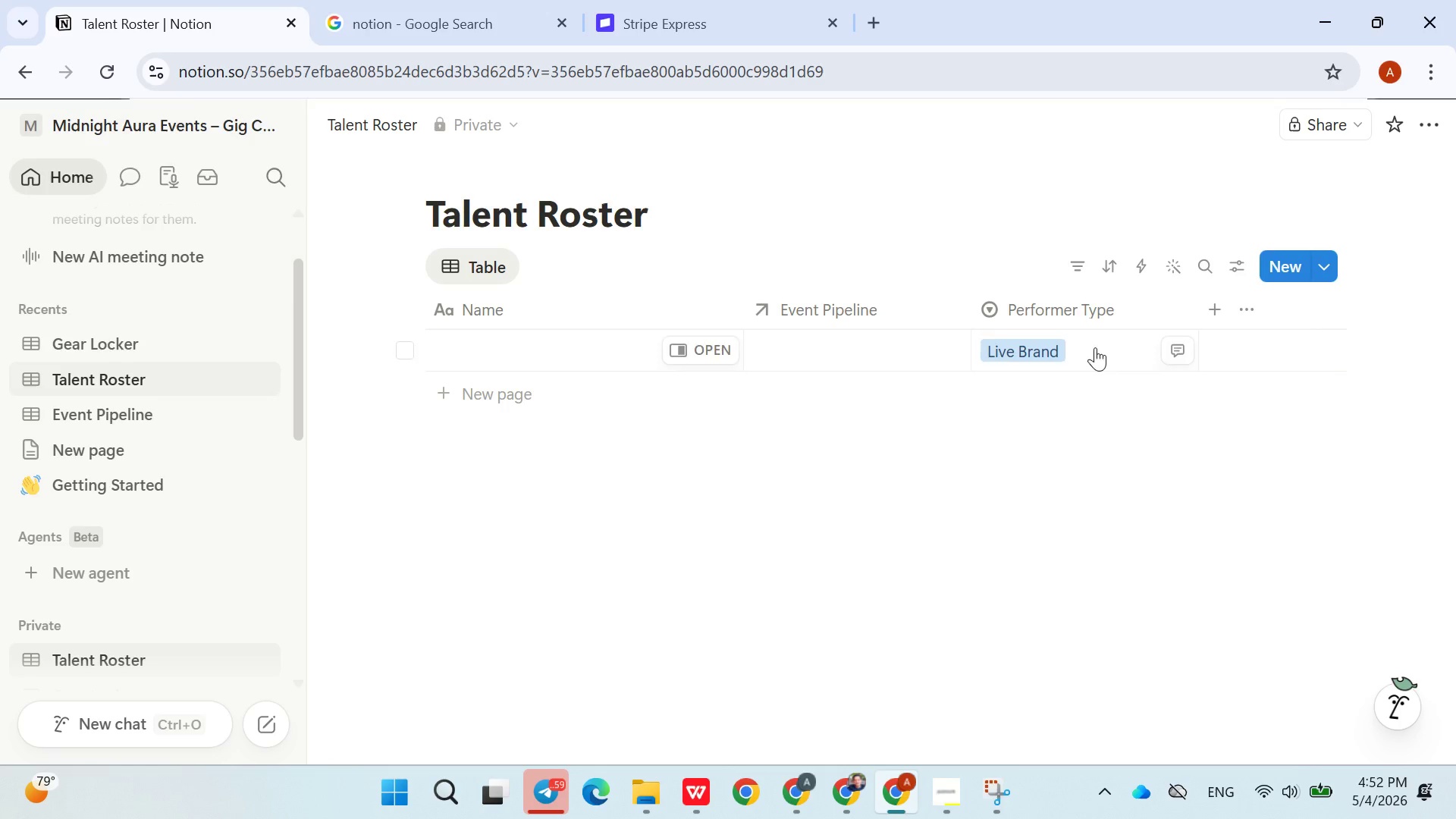 
type(MC)
 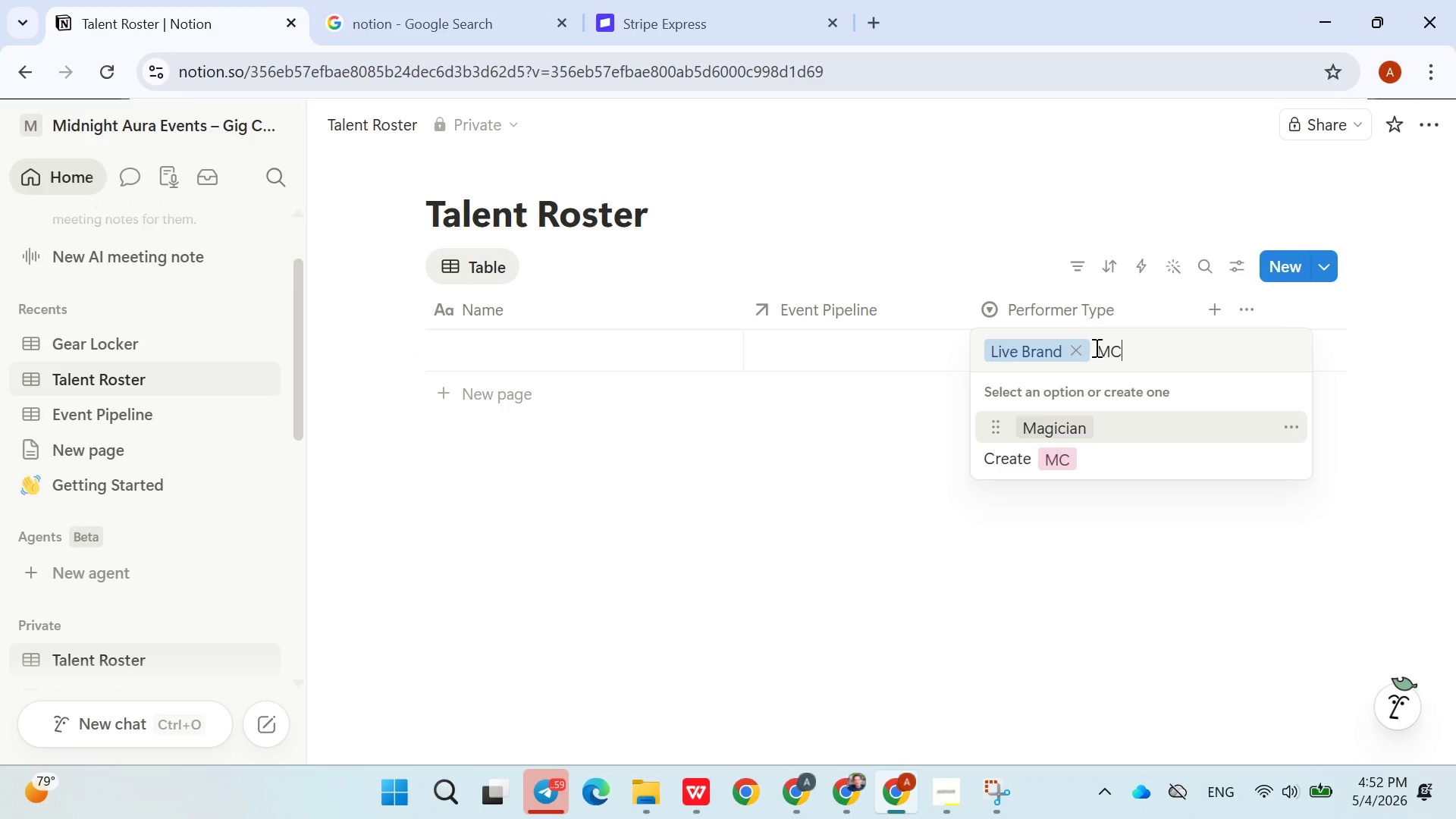 
key(Enter)
 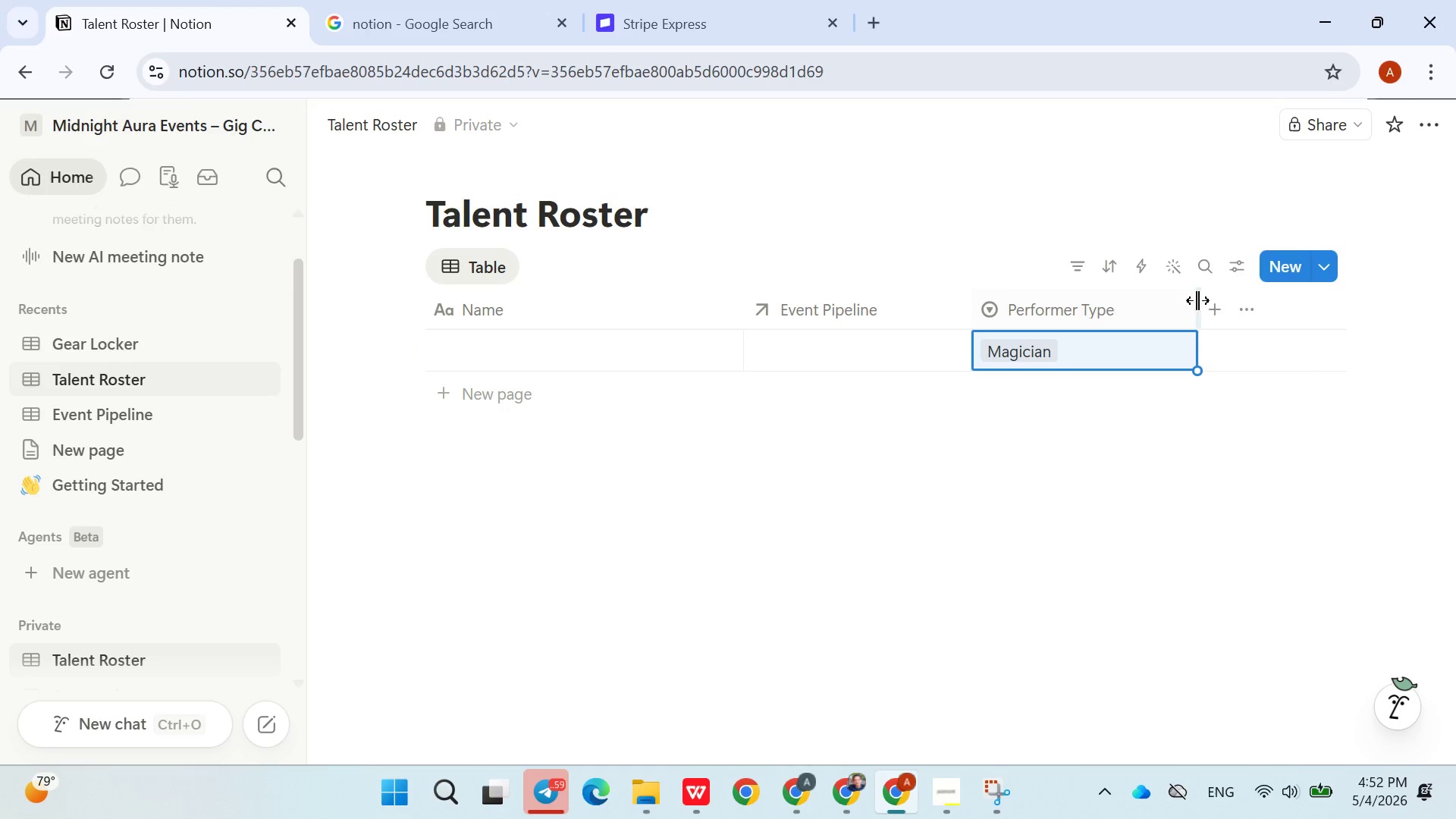 
left_click([1210, 303])
 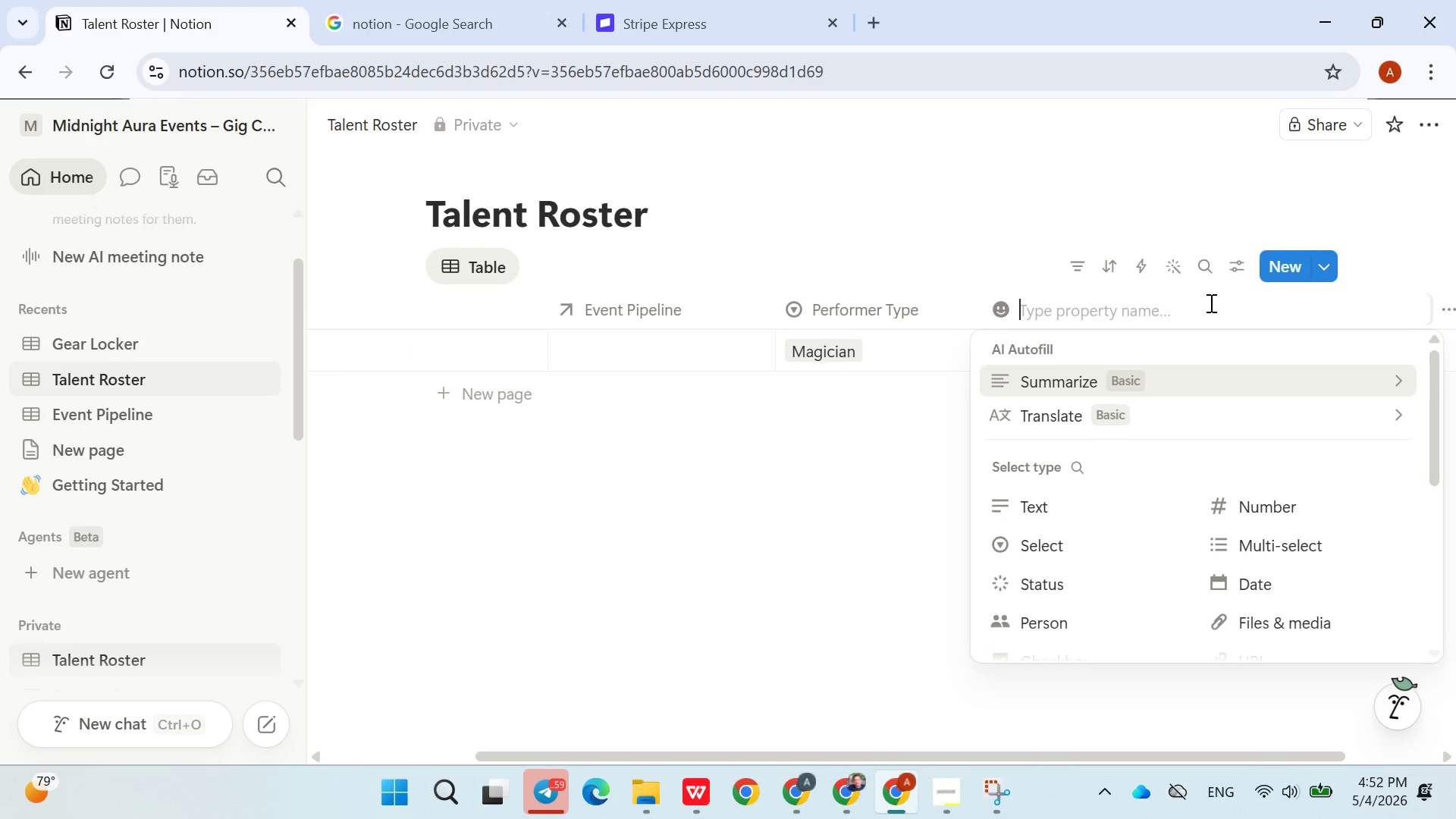 
type(Spacility)
 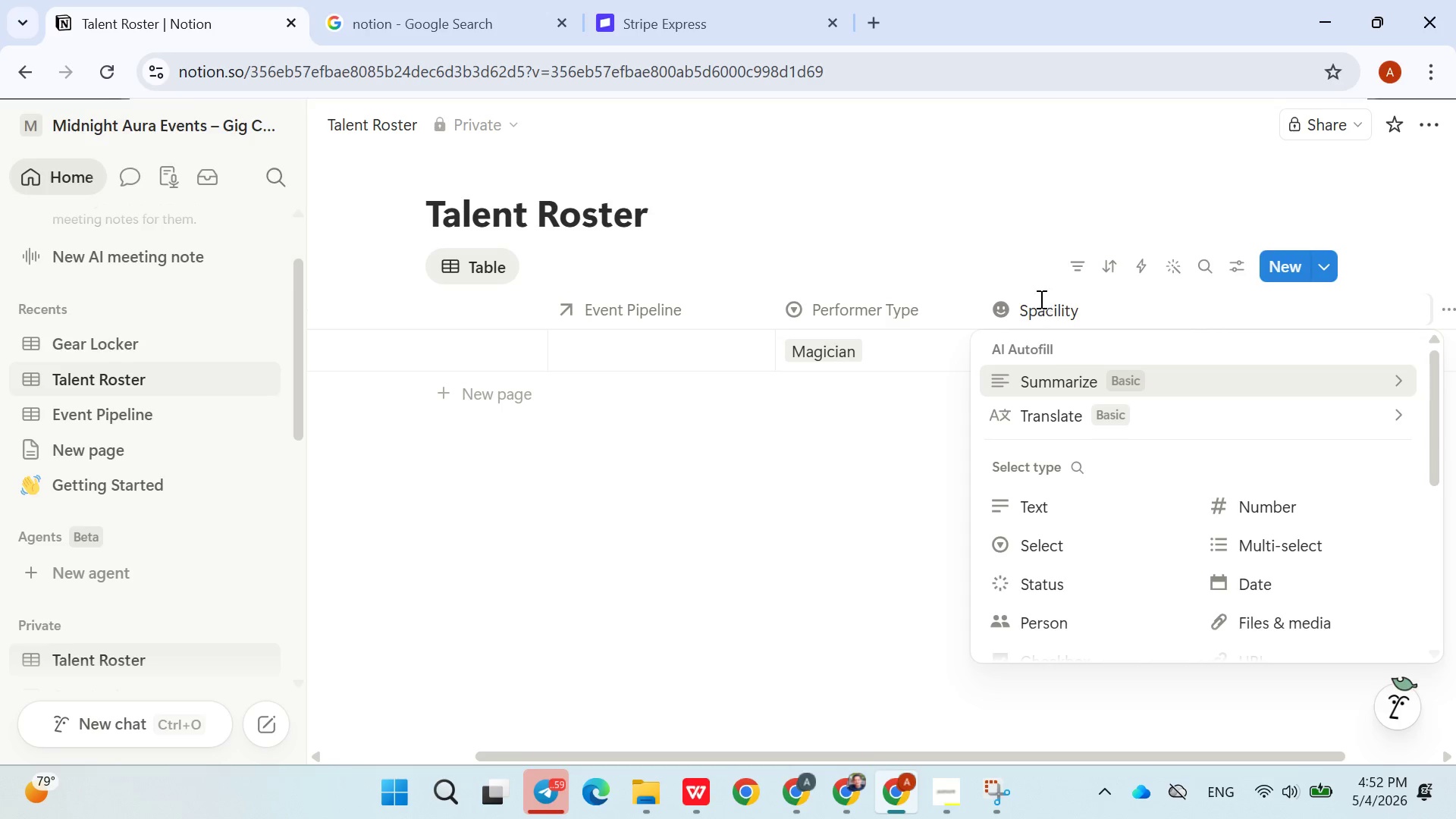 
left_click([1046, 318])
 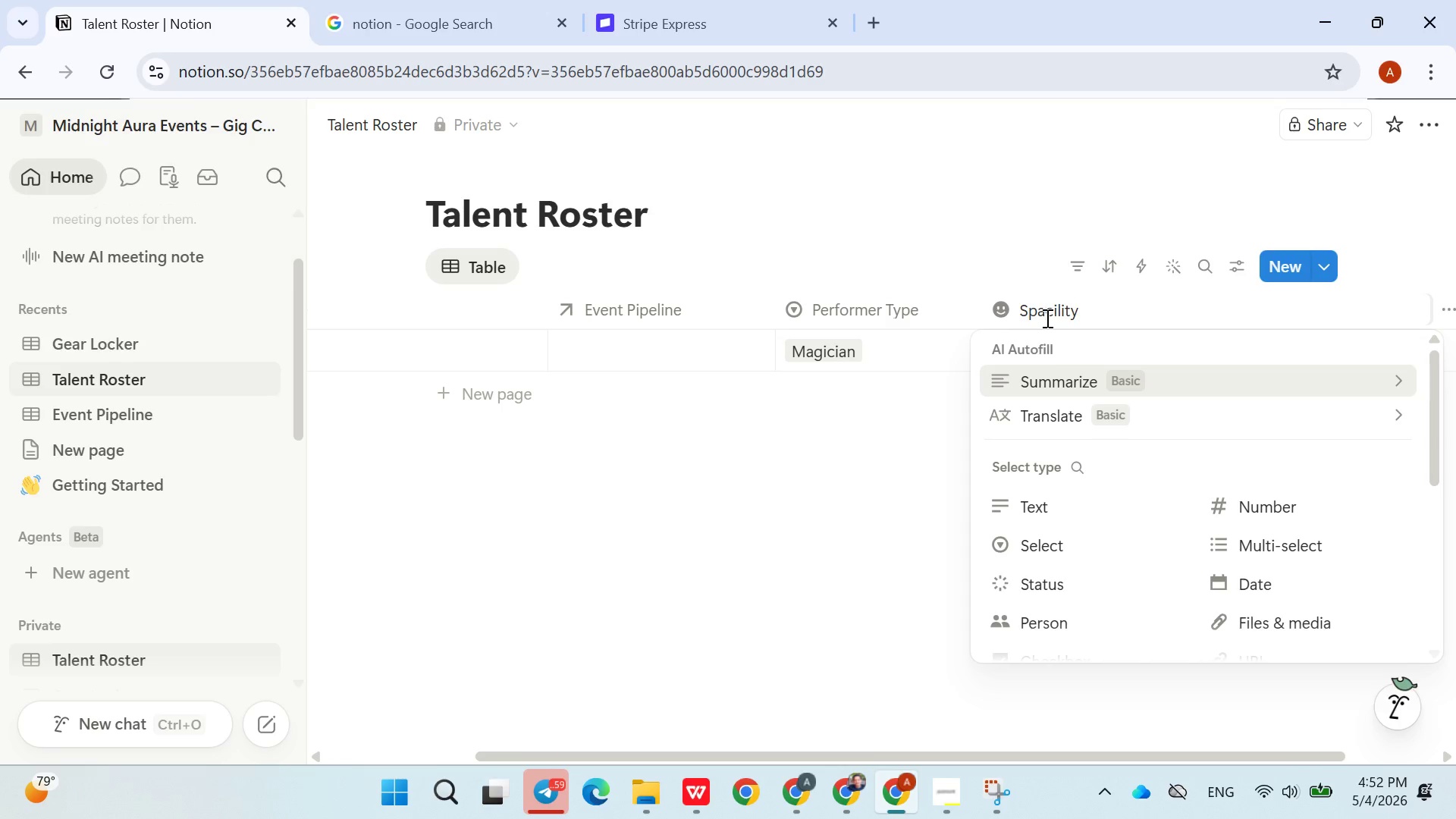 
key(Backspace)
 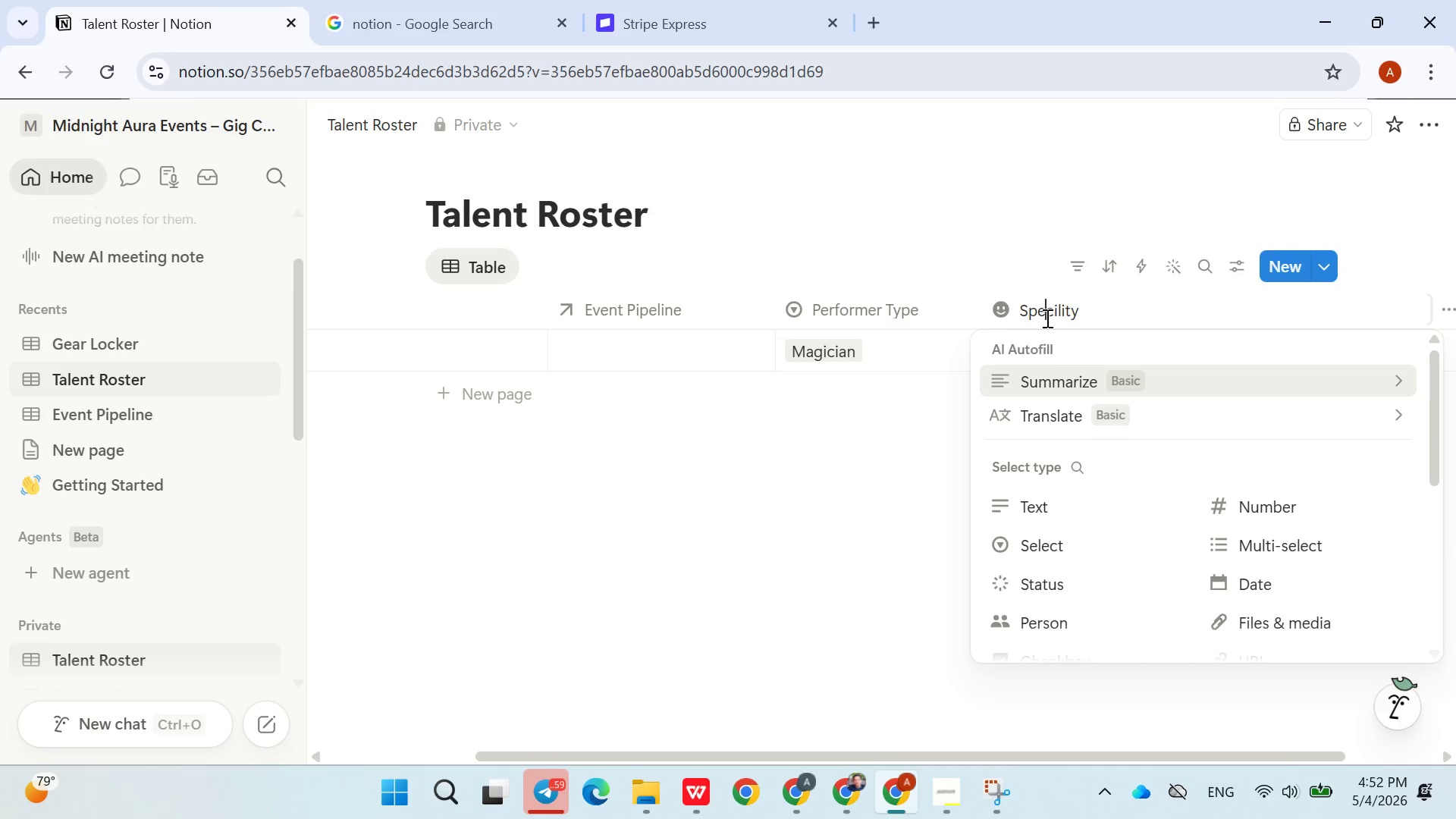 
key(E)
 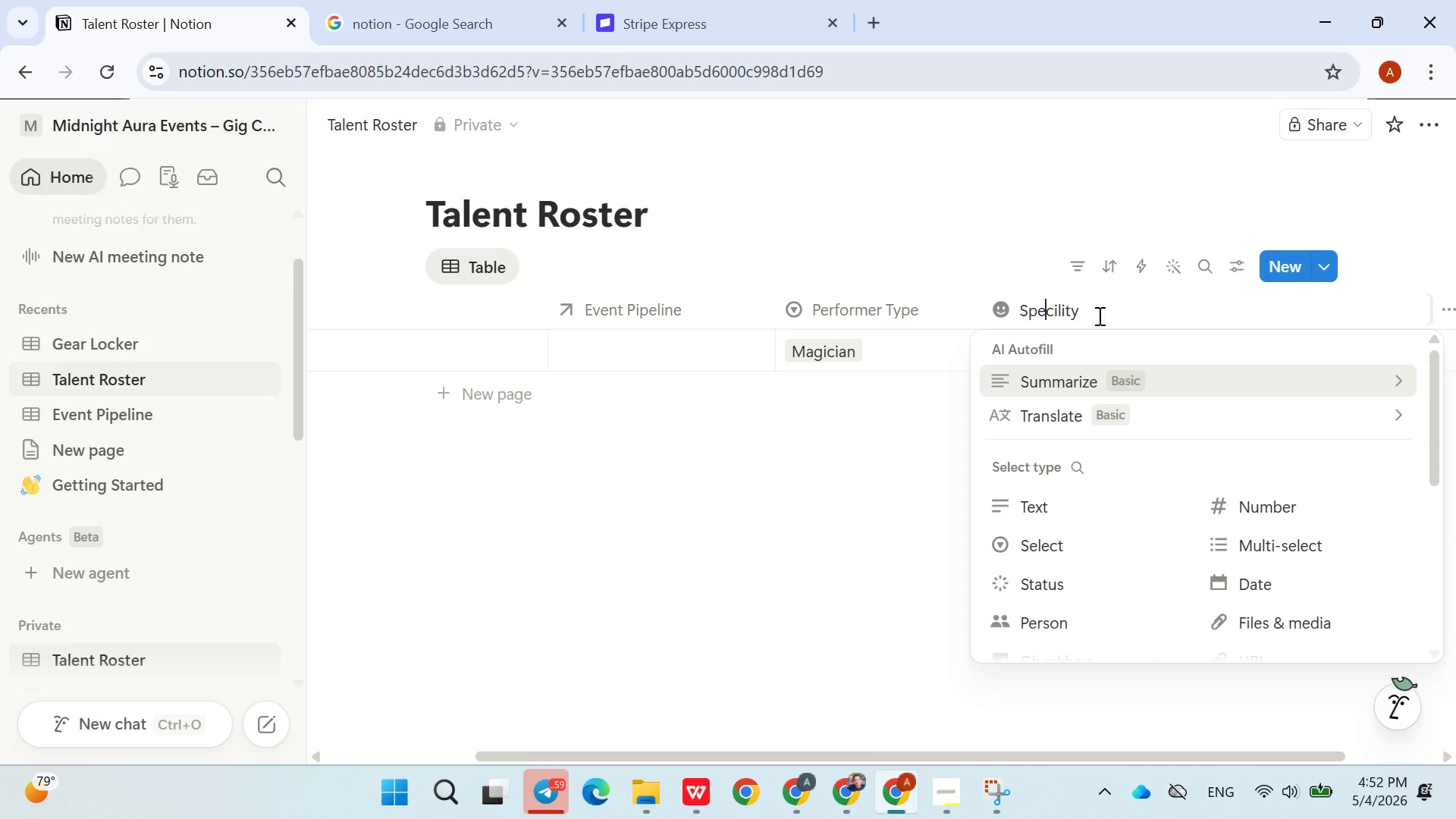 
left_click([1062, 315])
 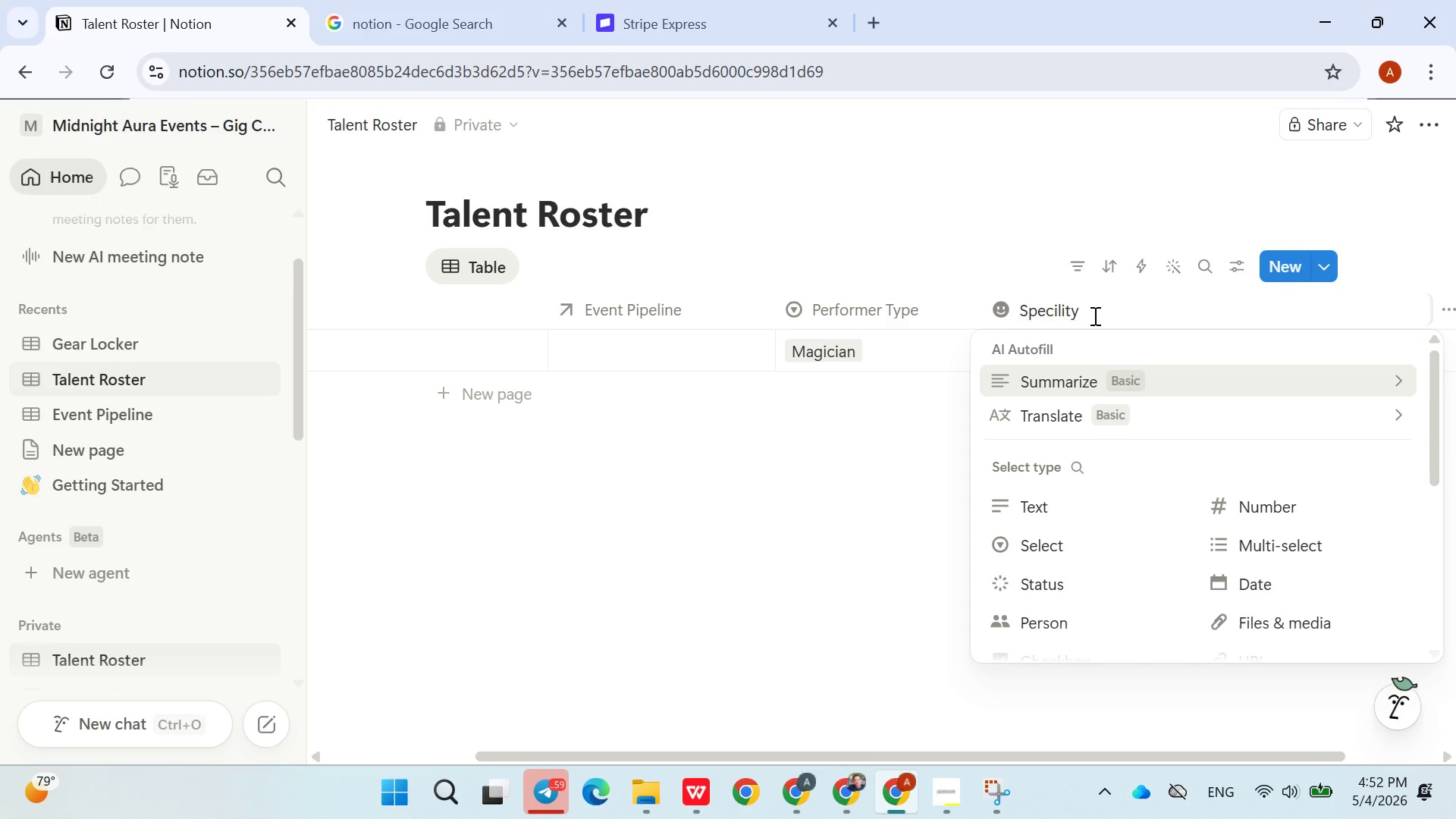 
key(ArrowLeft)
 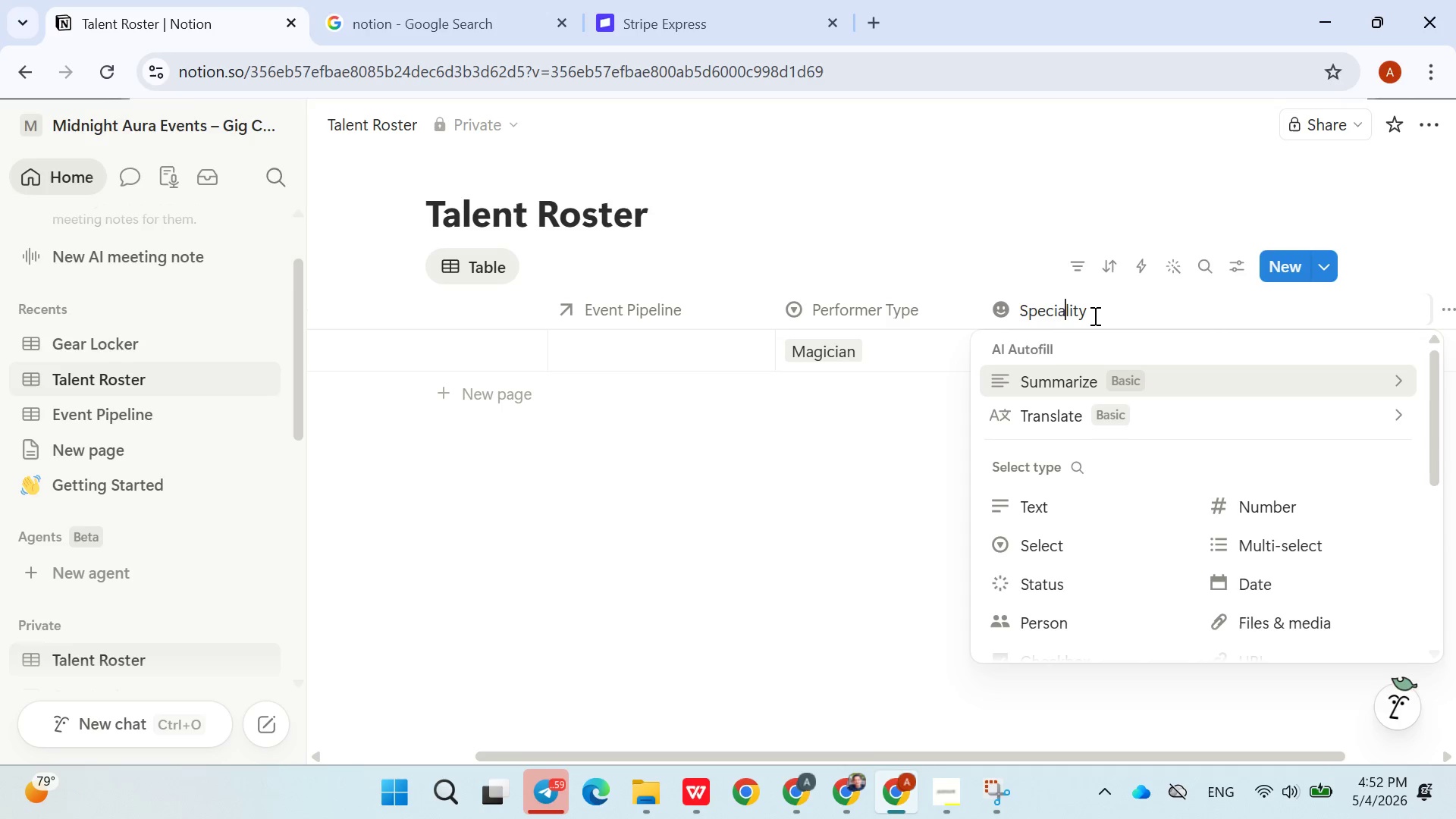 
key(A)
 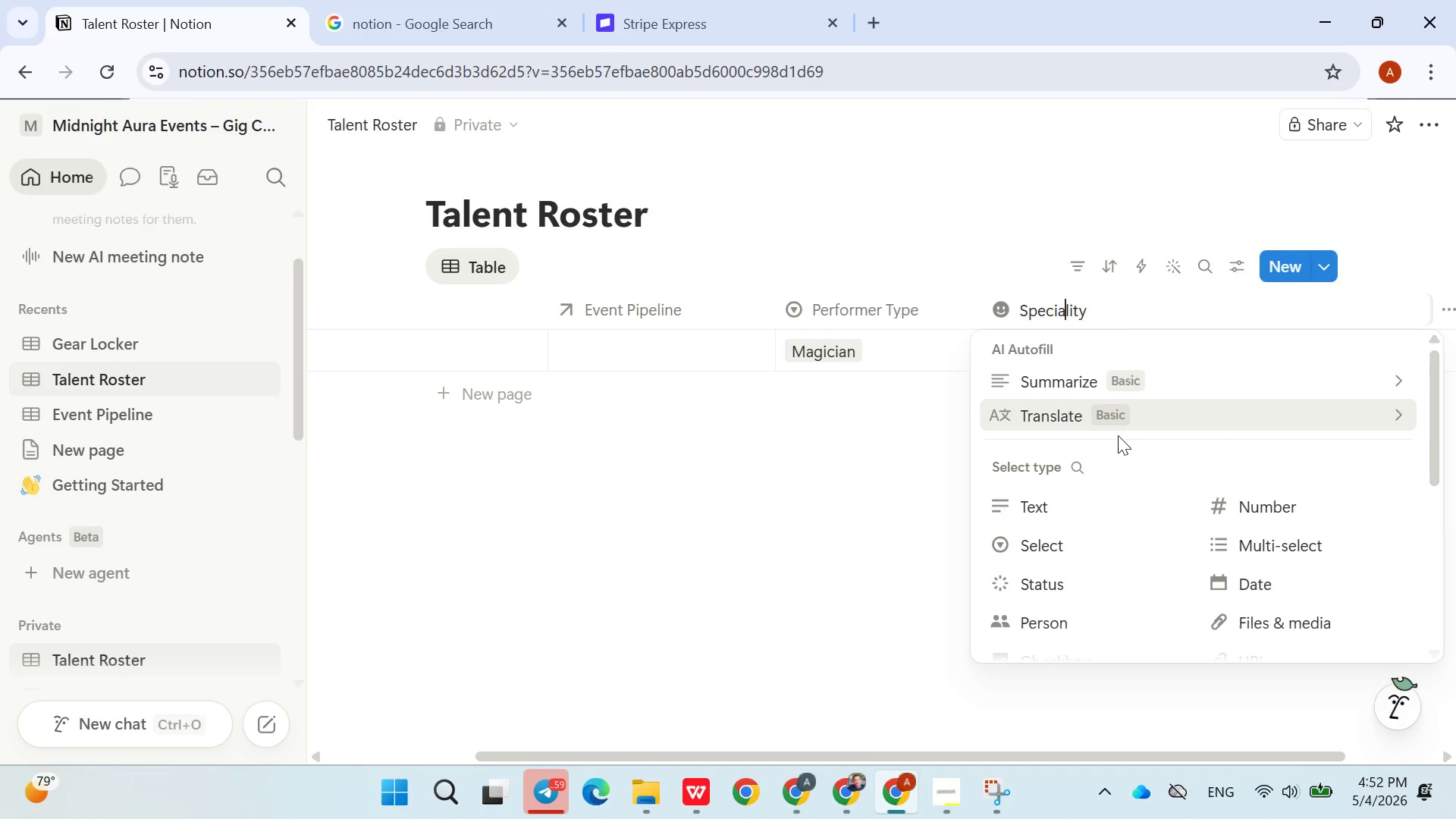 
left_click([1072, 493])
 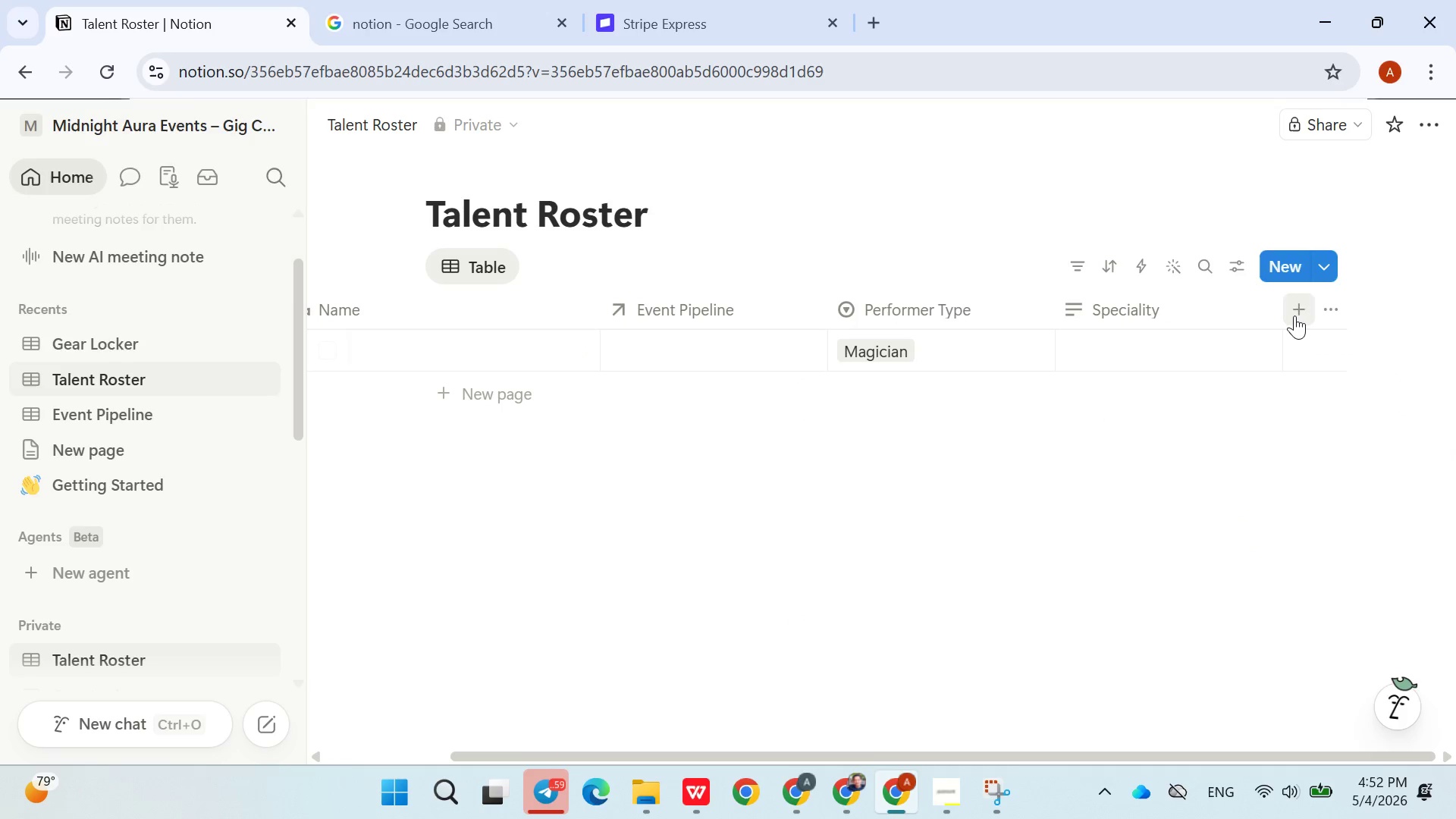 
left_click([1298, 314])
 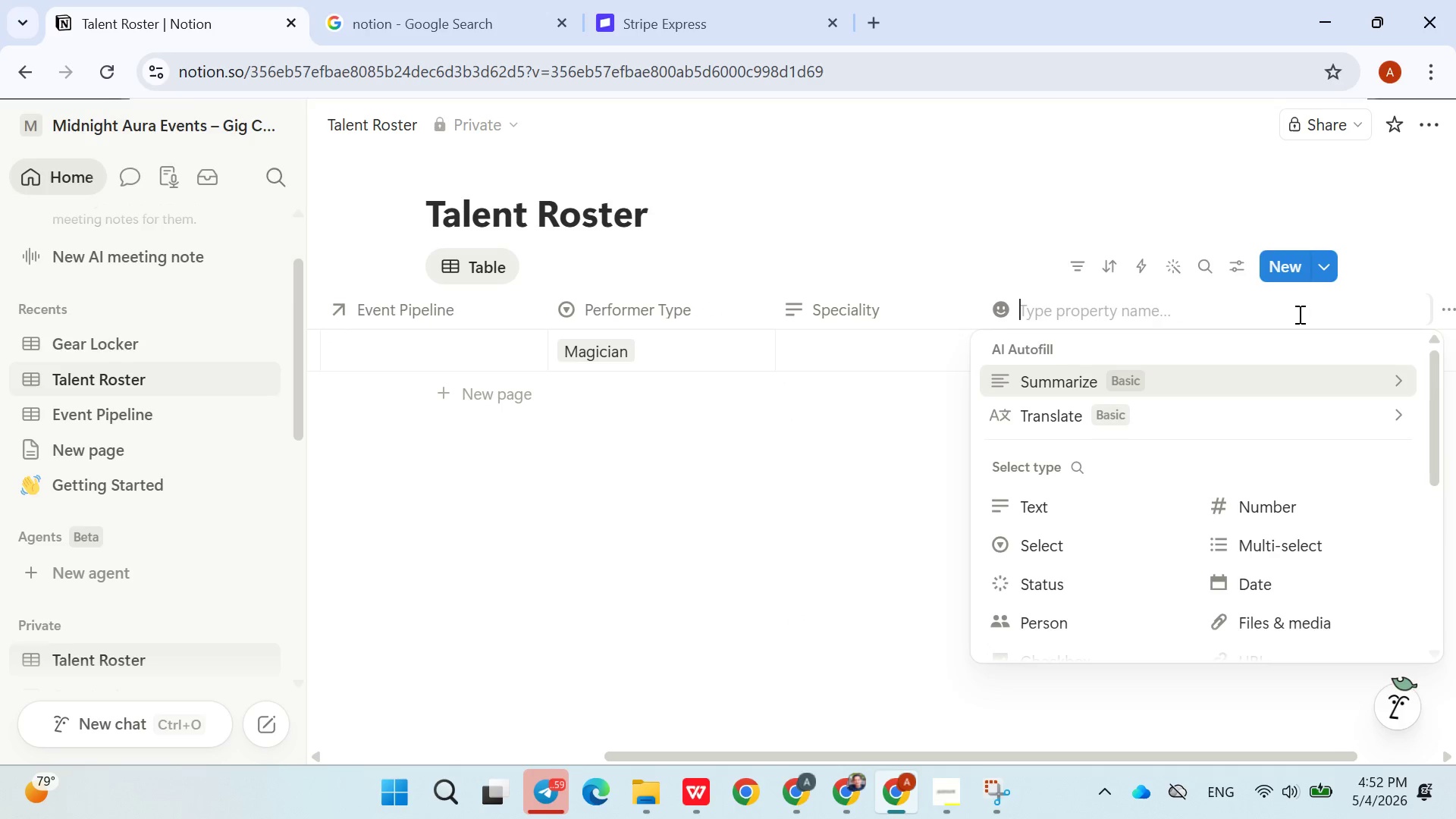 
type(Phone)
 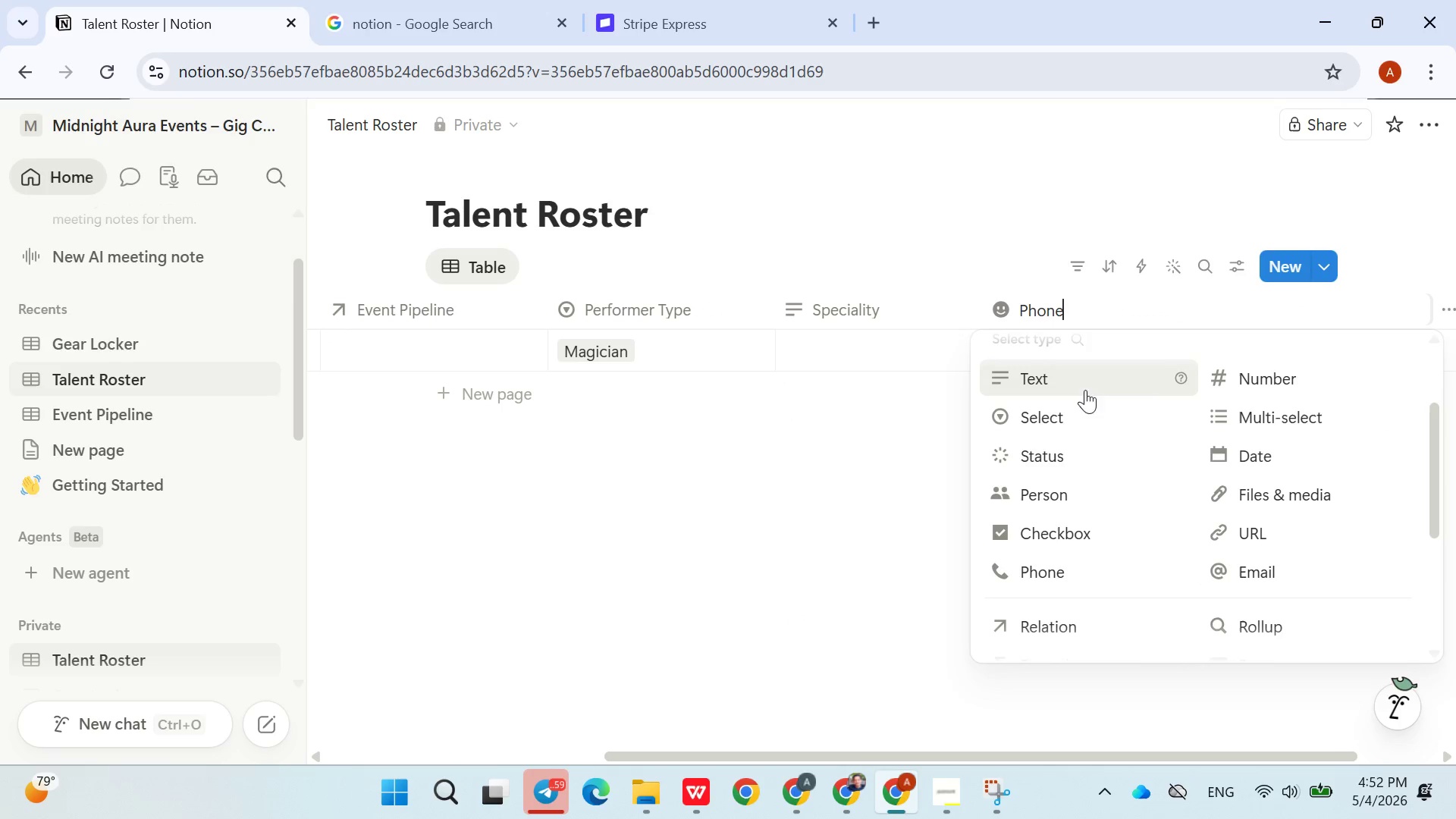 
left_click([1054, 381])
 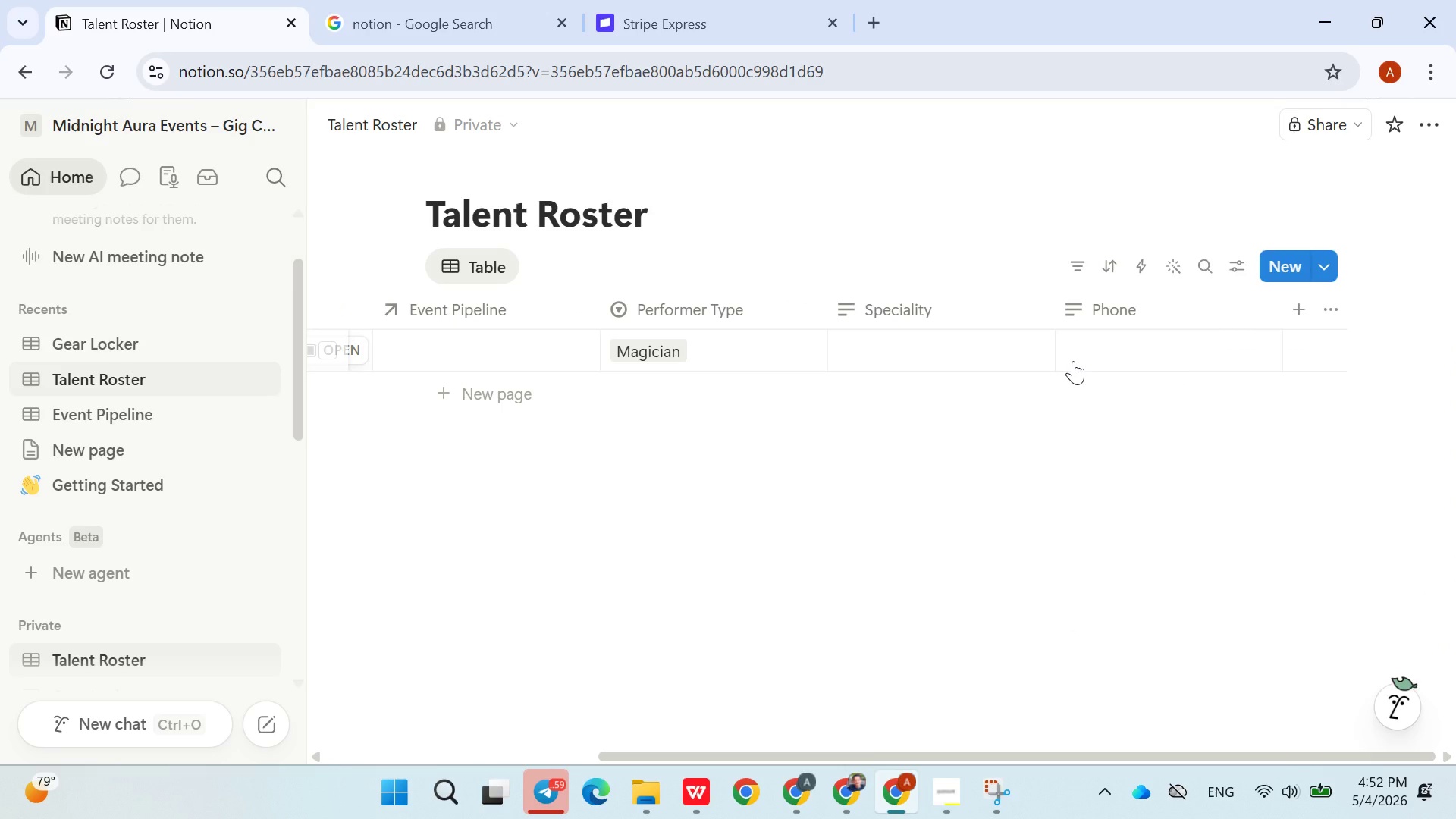 
wait(11.0)
 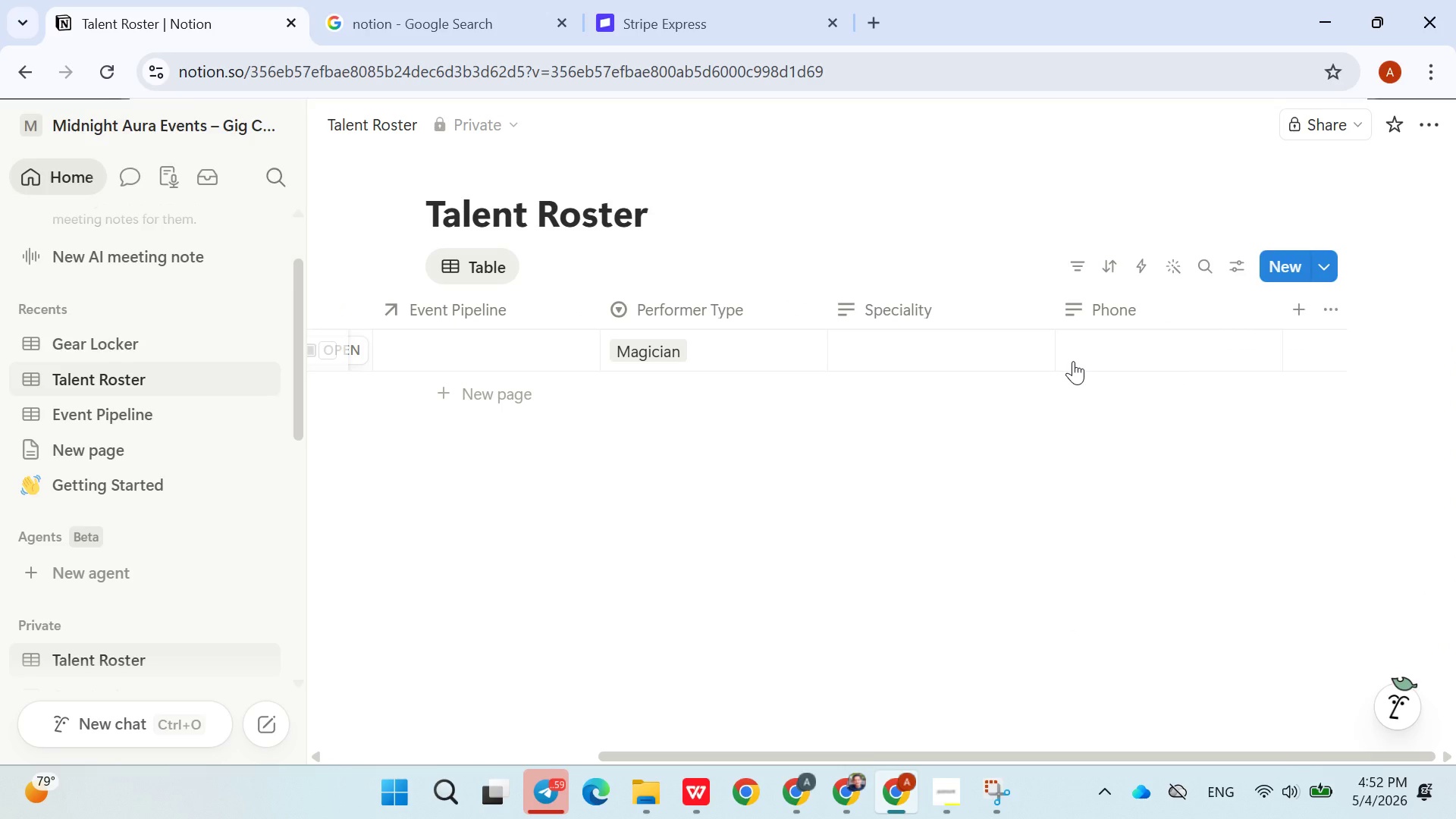 
left_click([548, 259])
 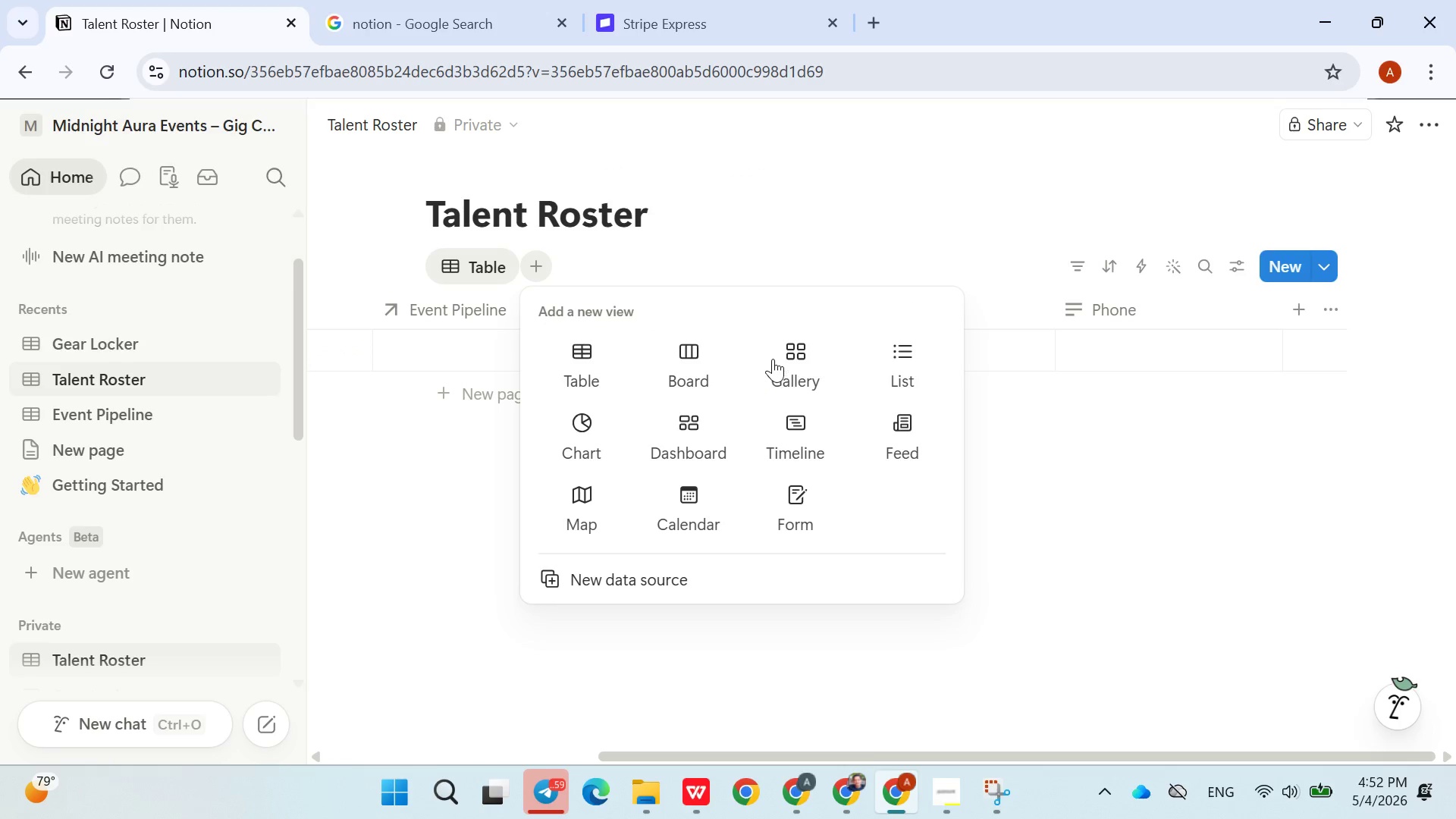 
left_click([792, 357])
 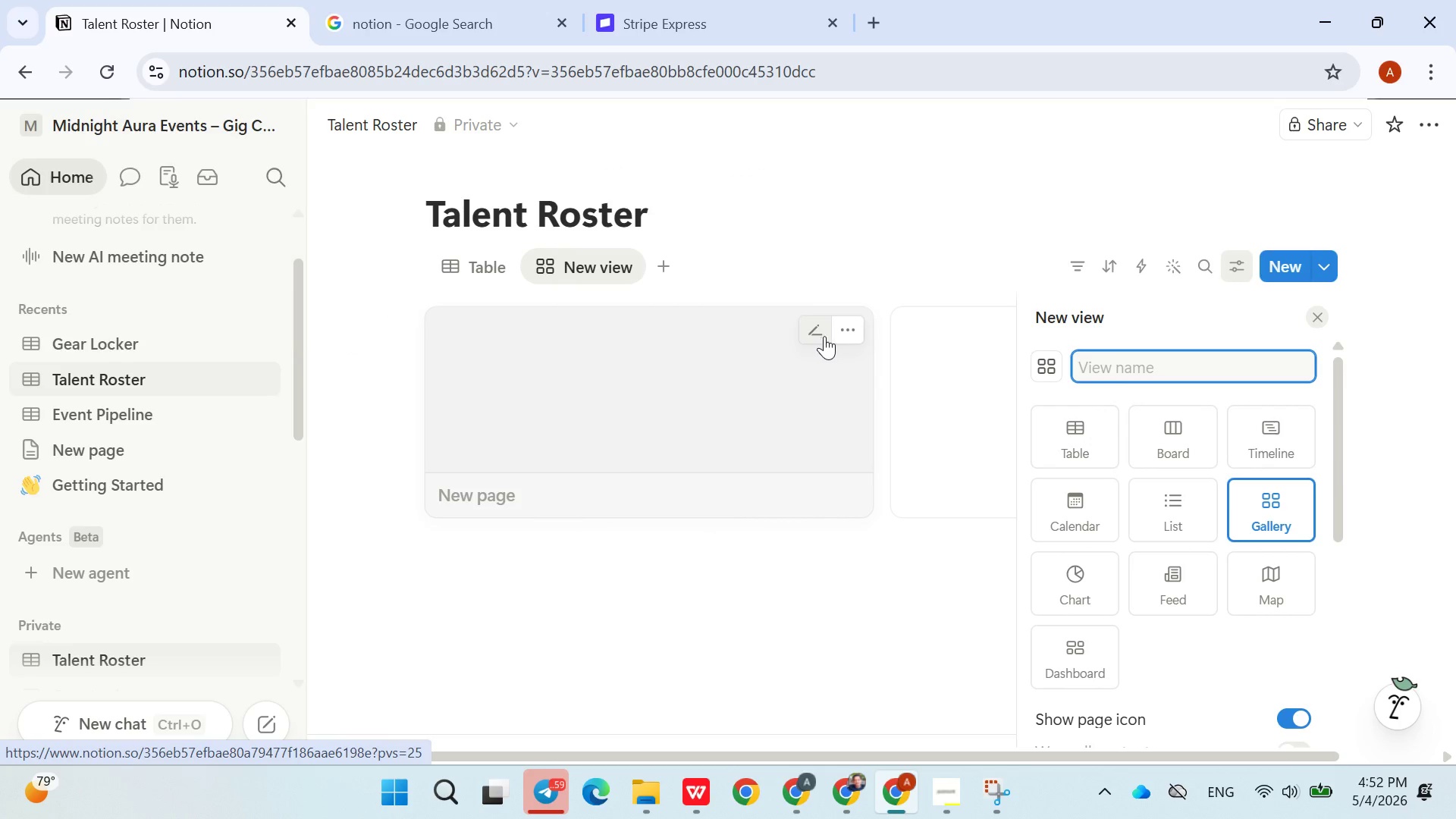 
mouse_move([843, 325])
 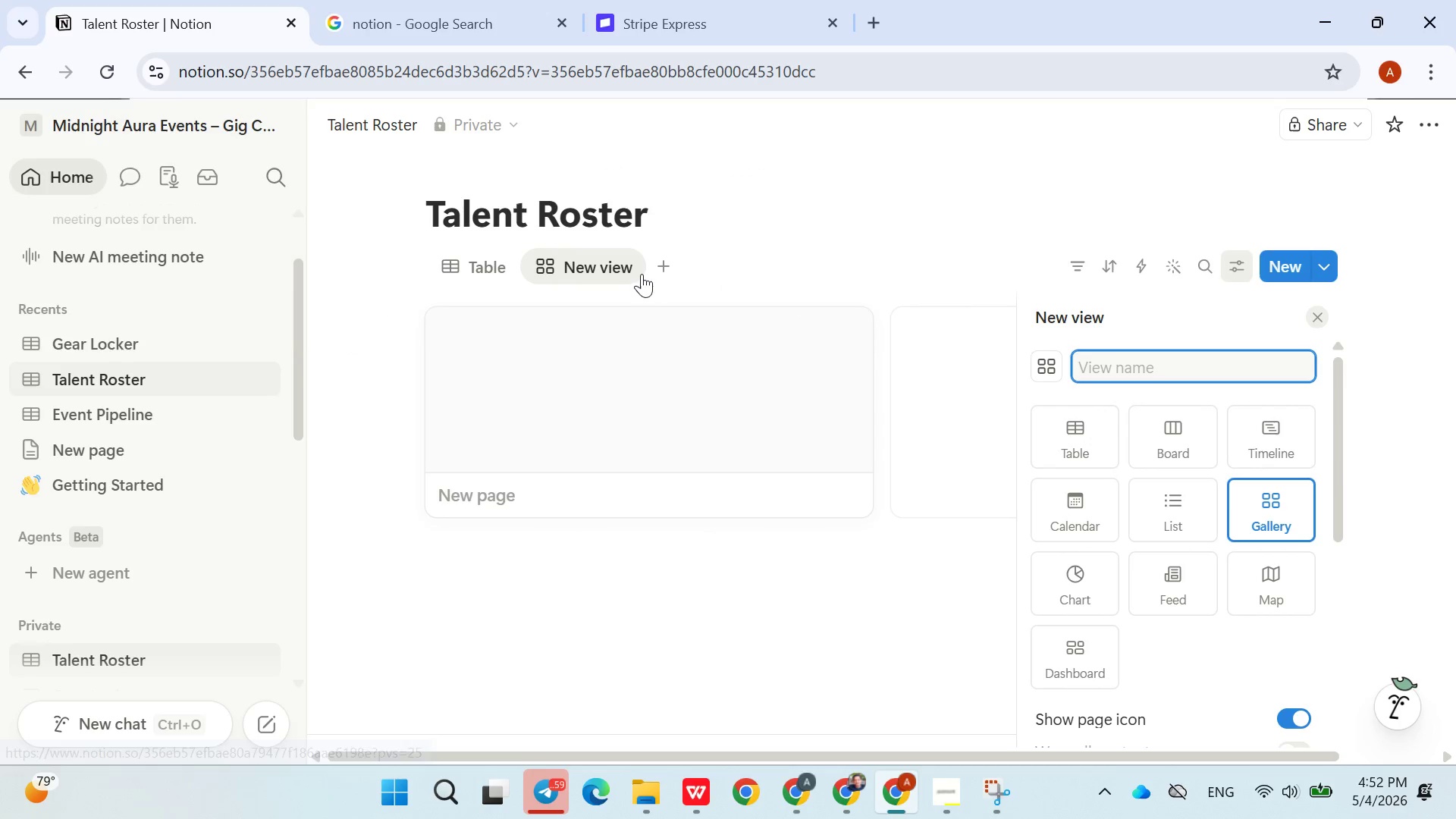 
left_click([615, 269])
 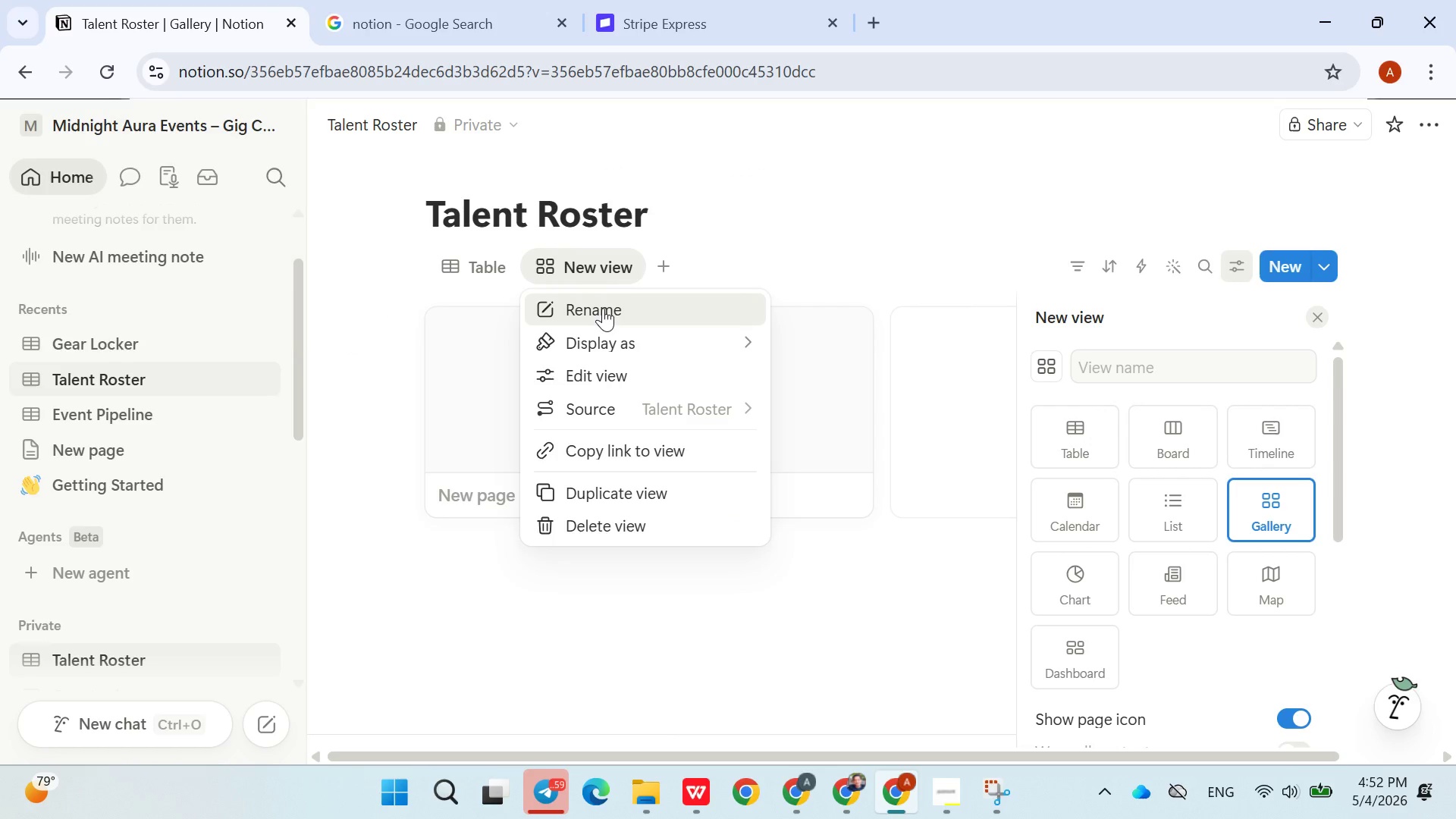 
left_click([603, 310])
 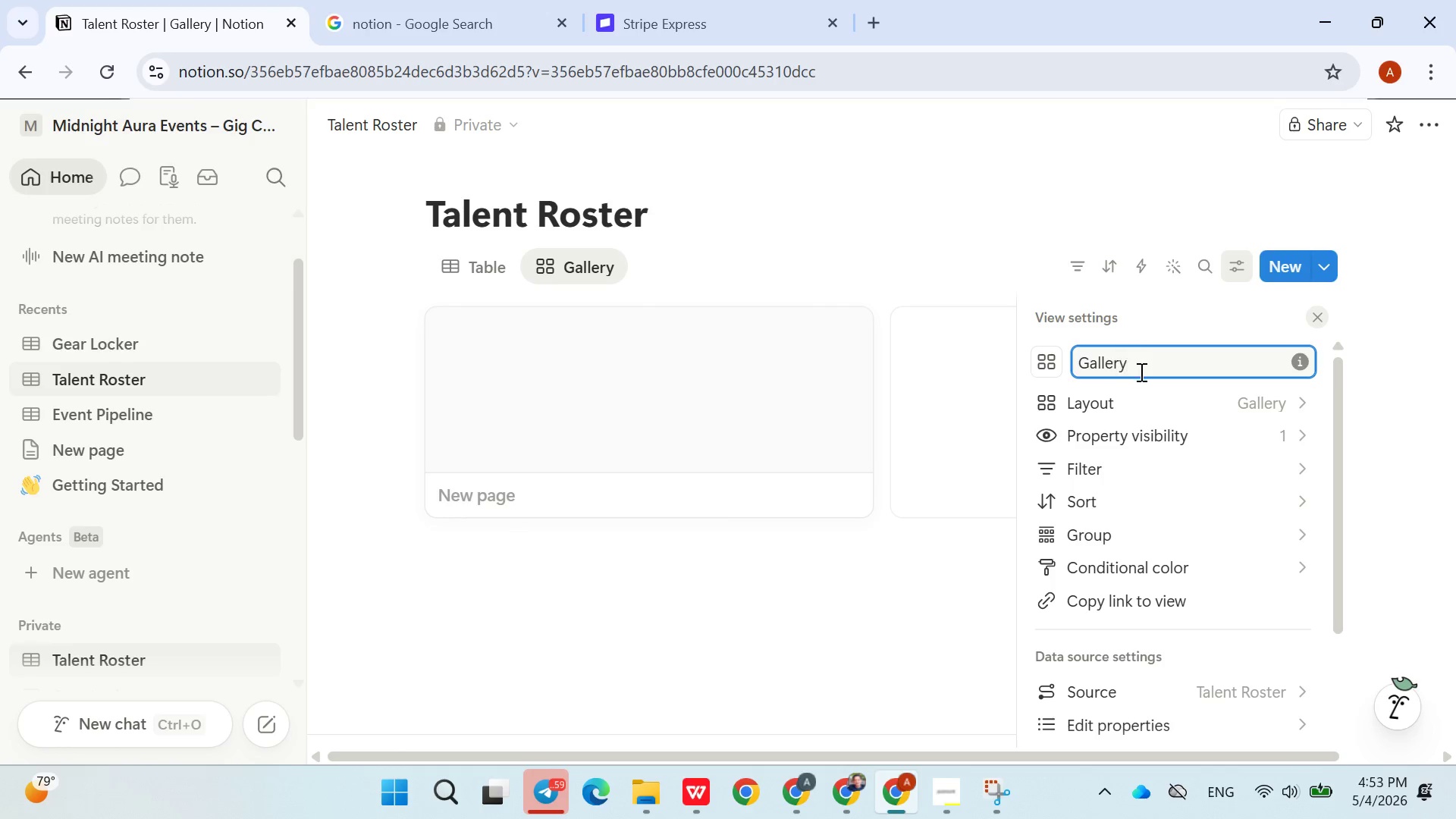 
type( View)
 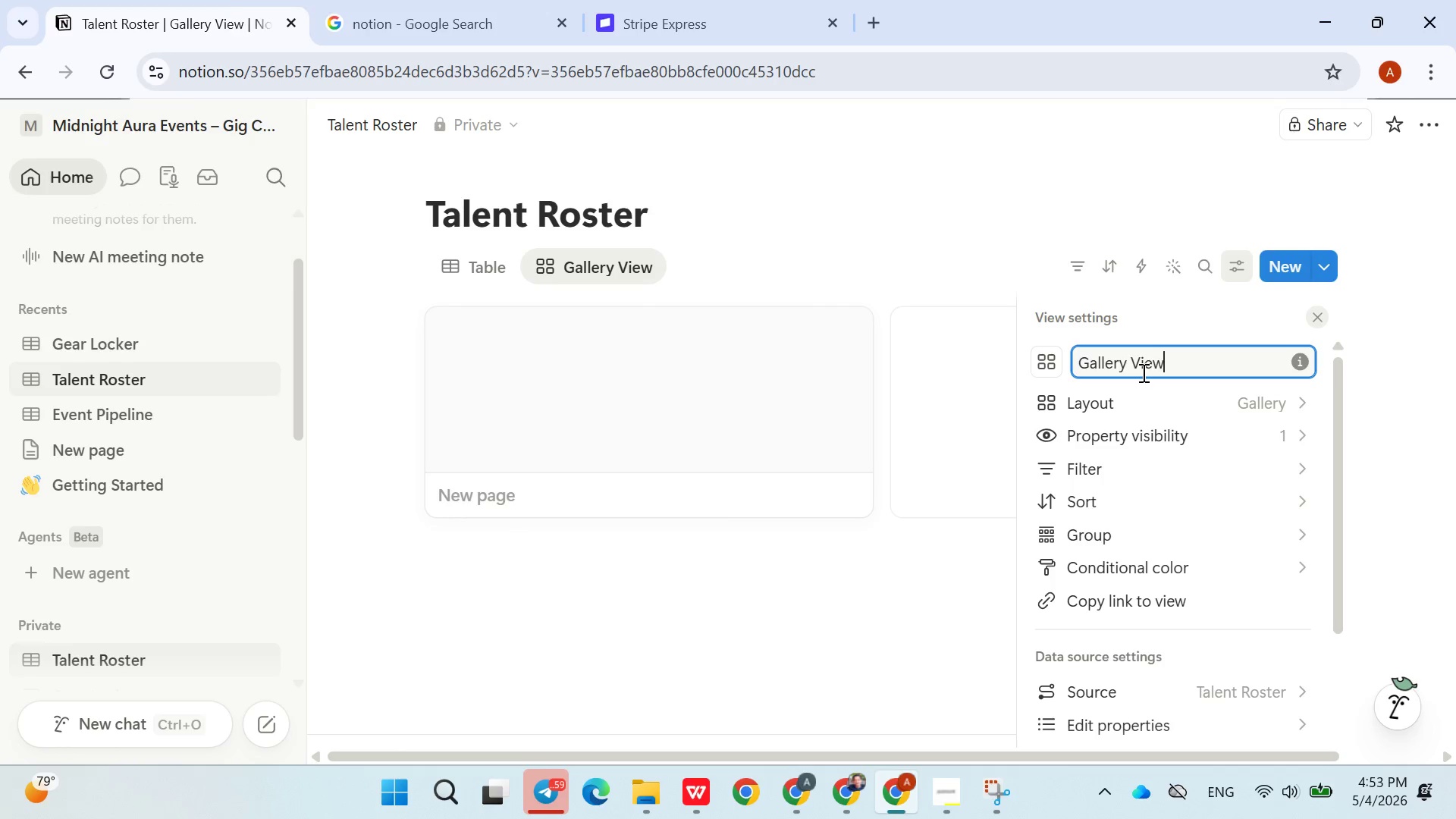 
 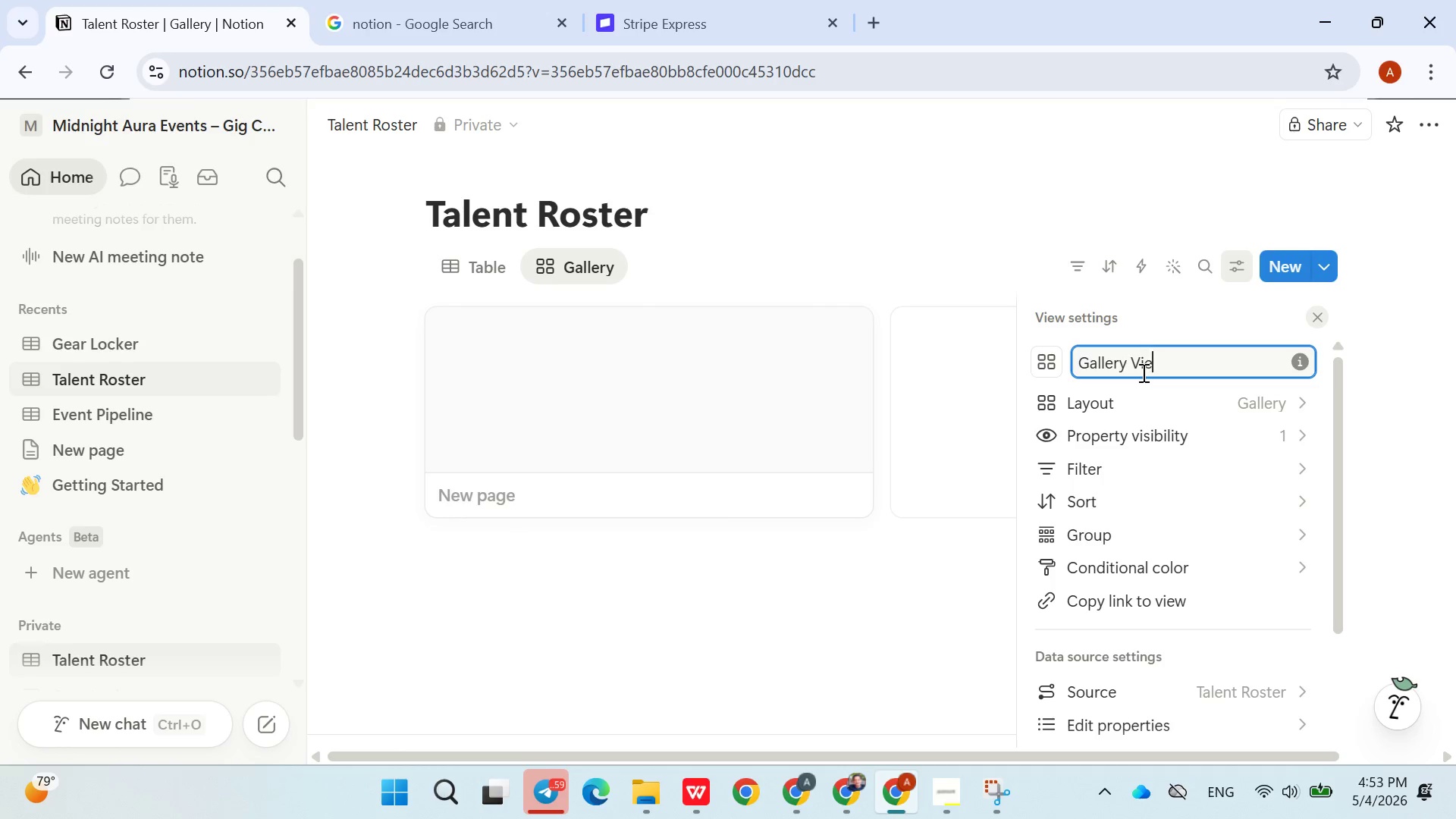 
key(Enter)
 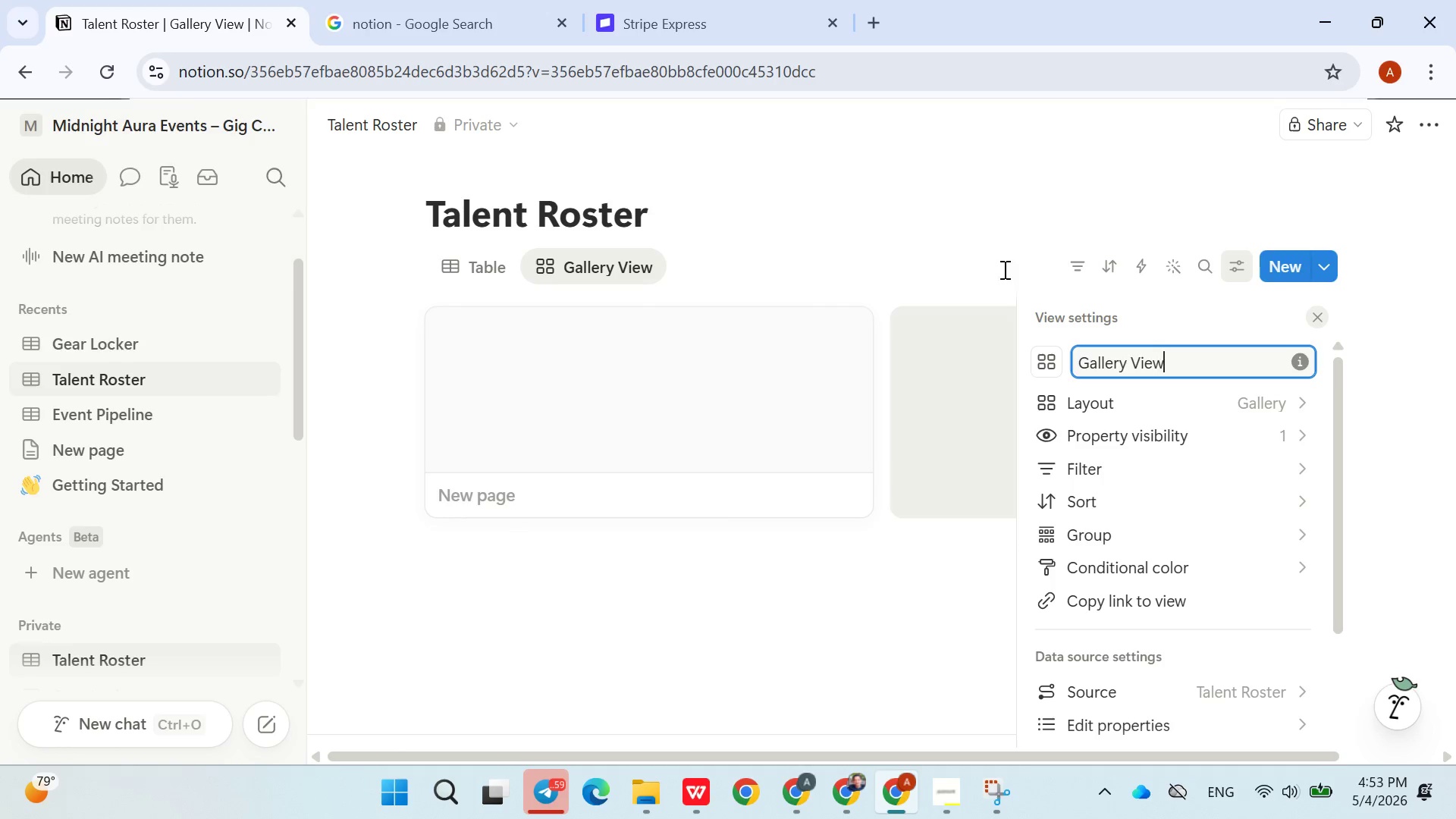 
left_click([1000, 235])
 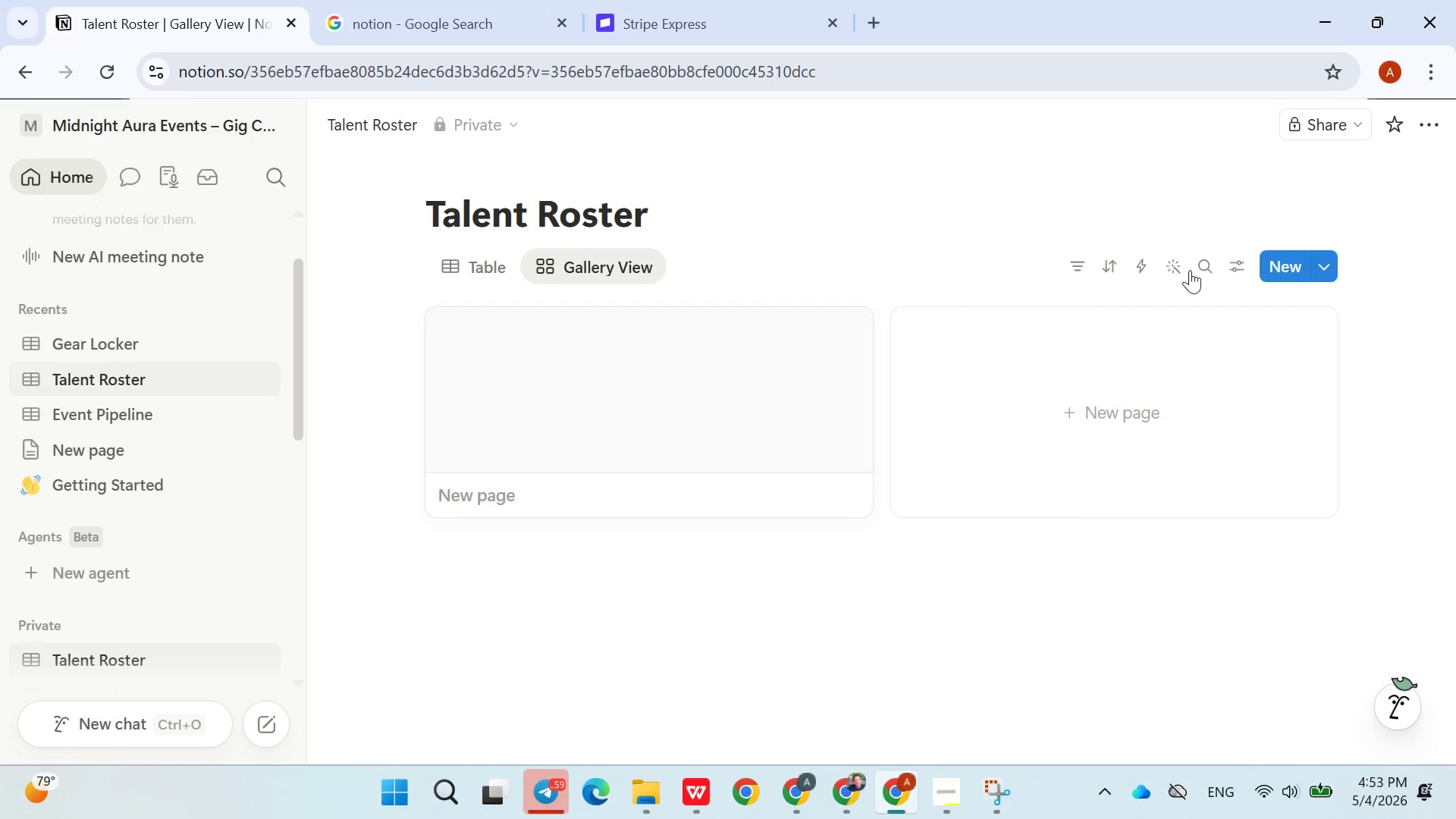 
left_click([1232, 265])
 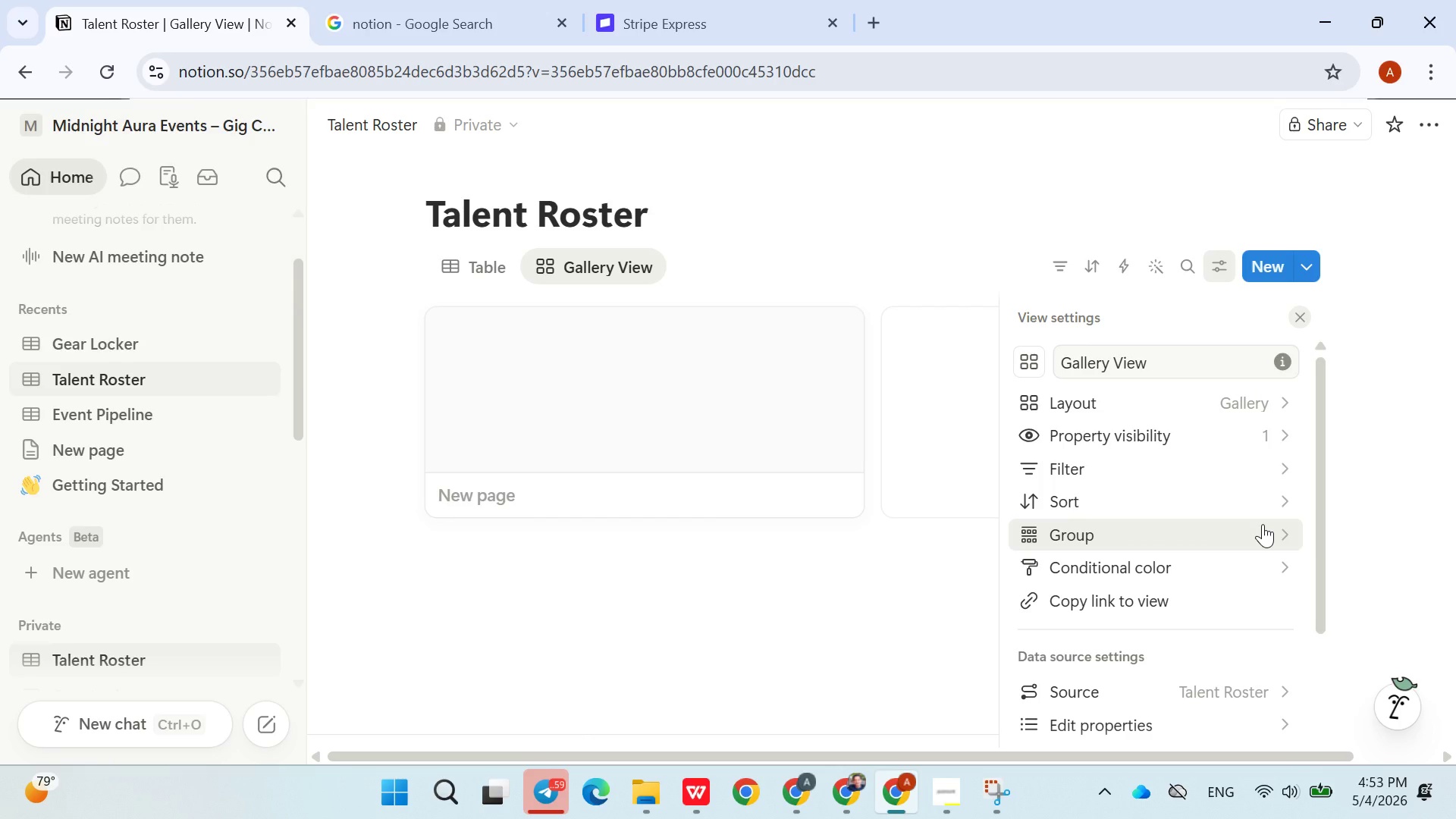 
wait(7.44)
 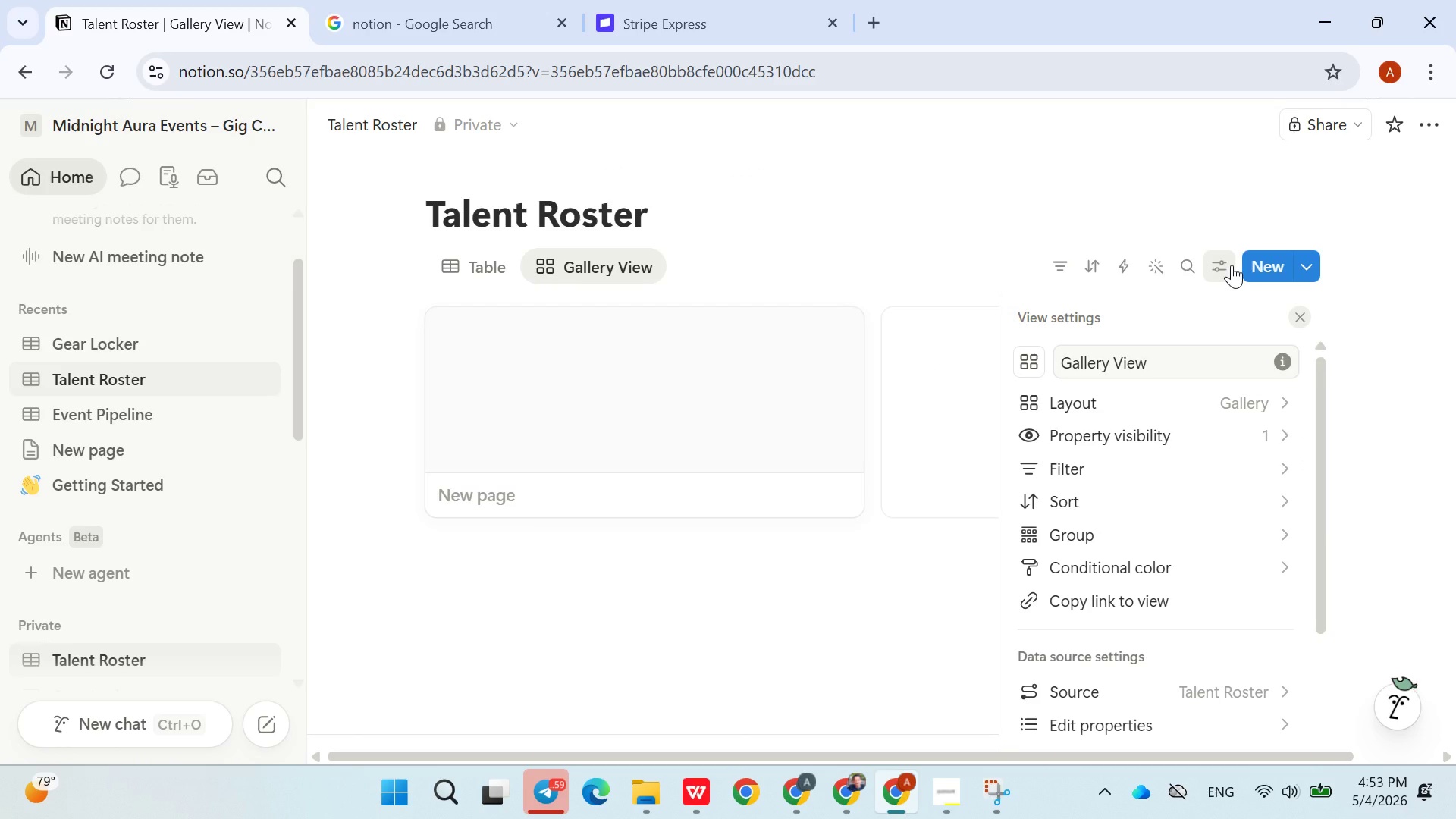 
left_click([1272, 440])
 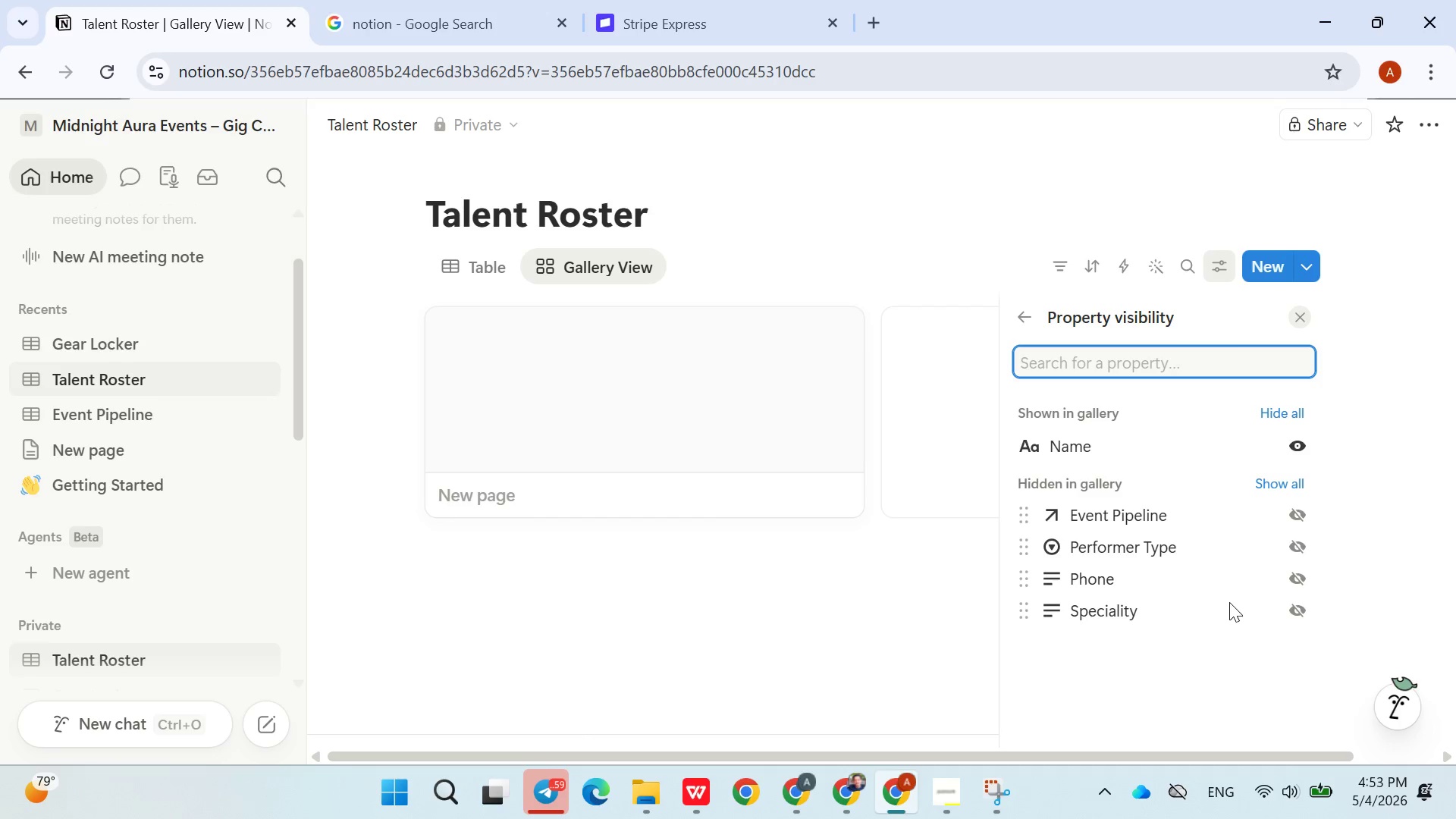 
wait(6.53)
 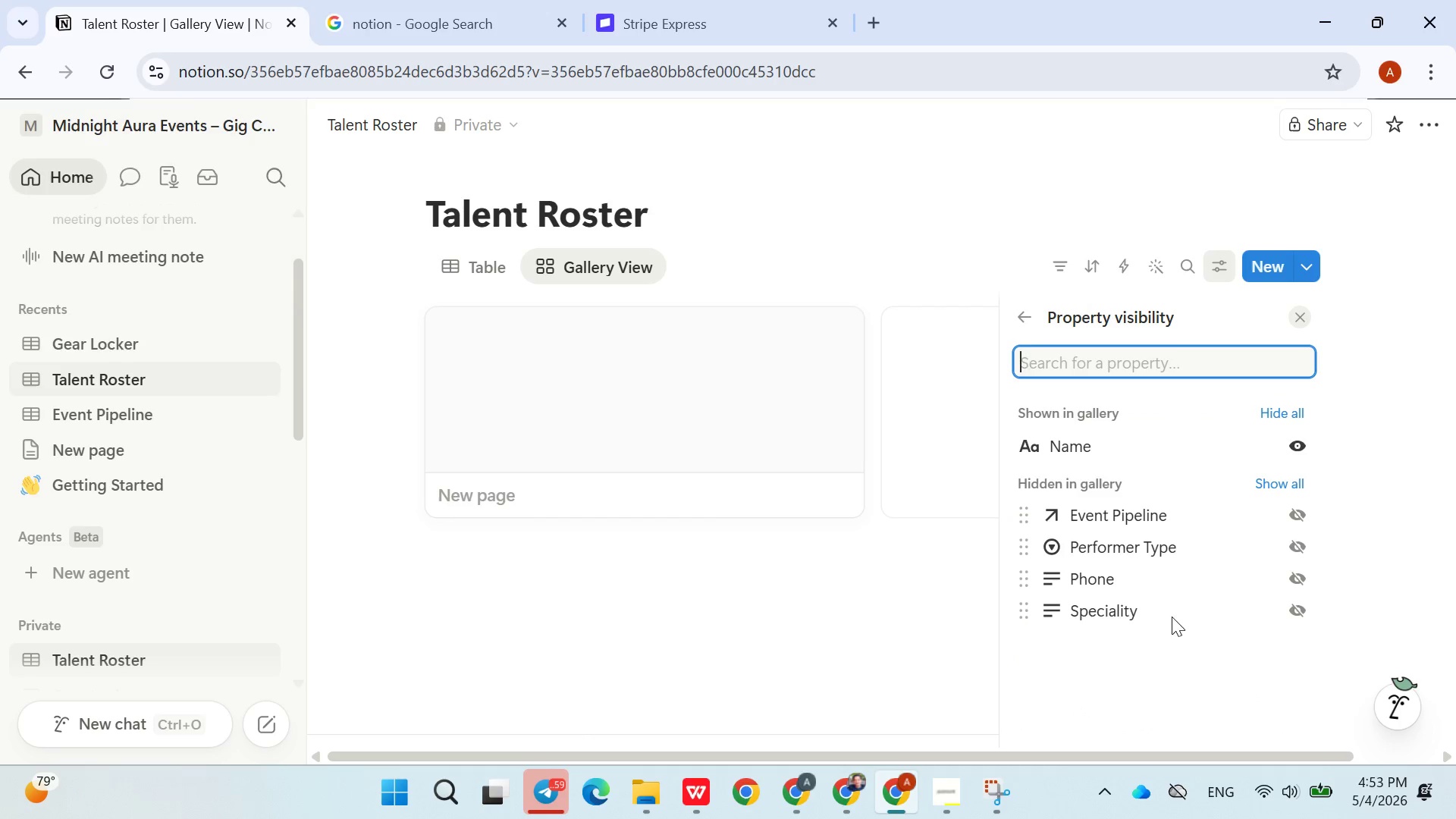 
left_click([1294, 537])
 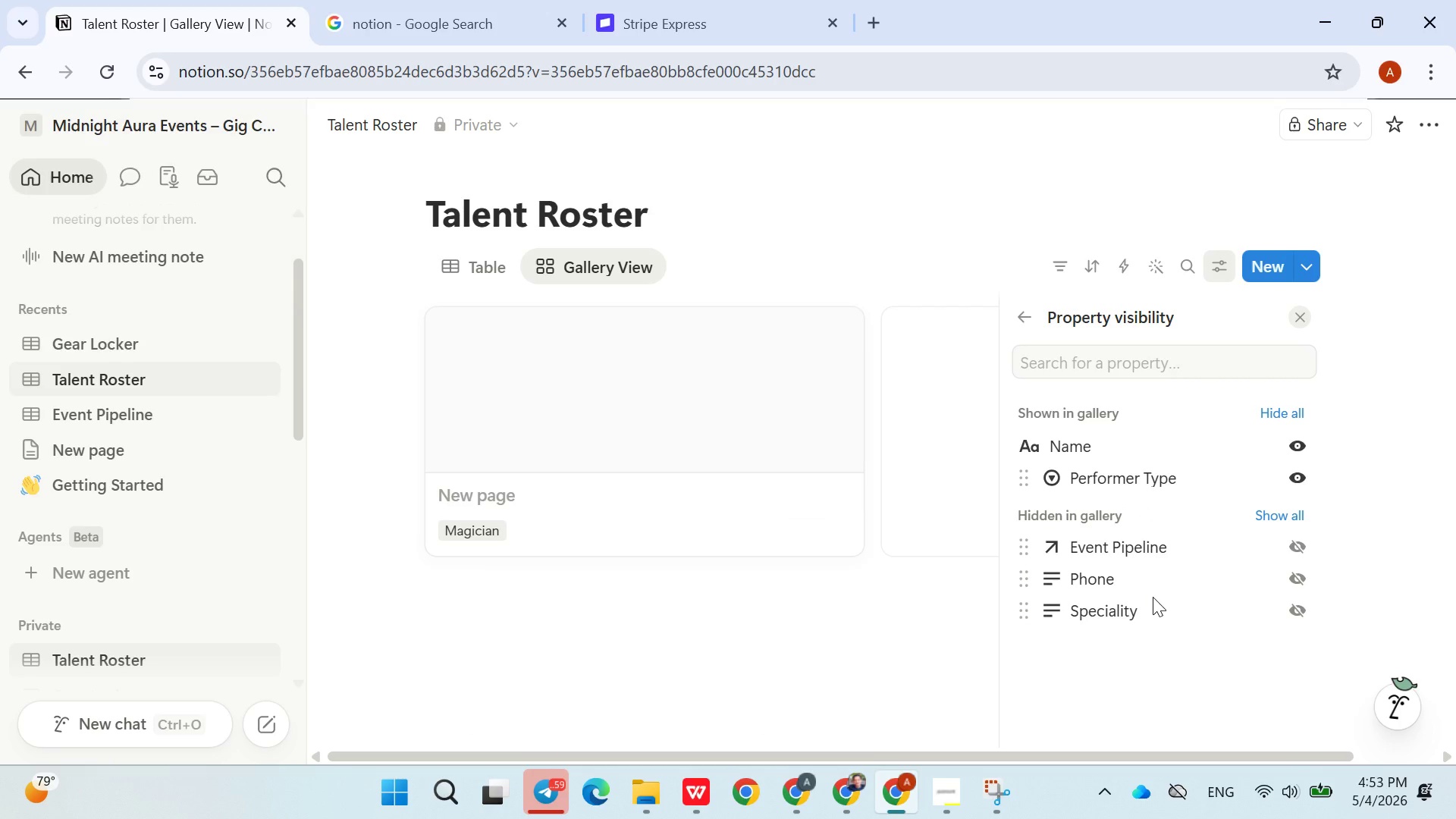 
left_click([1296, 607])
 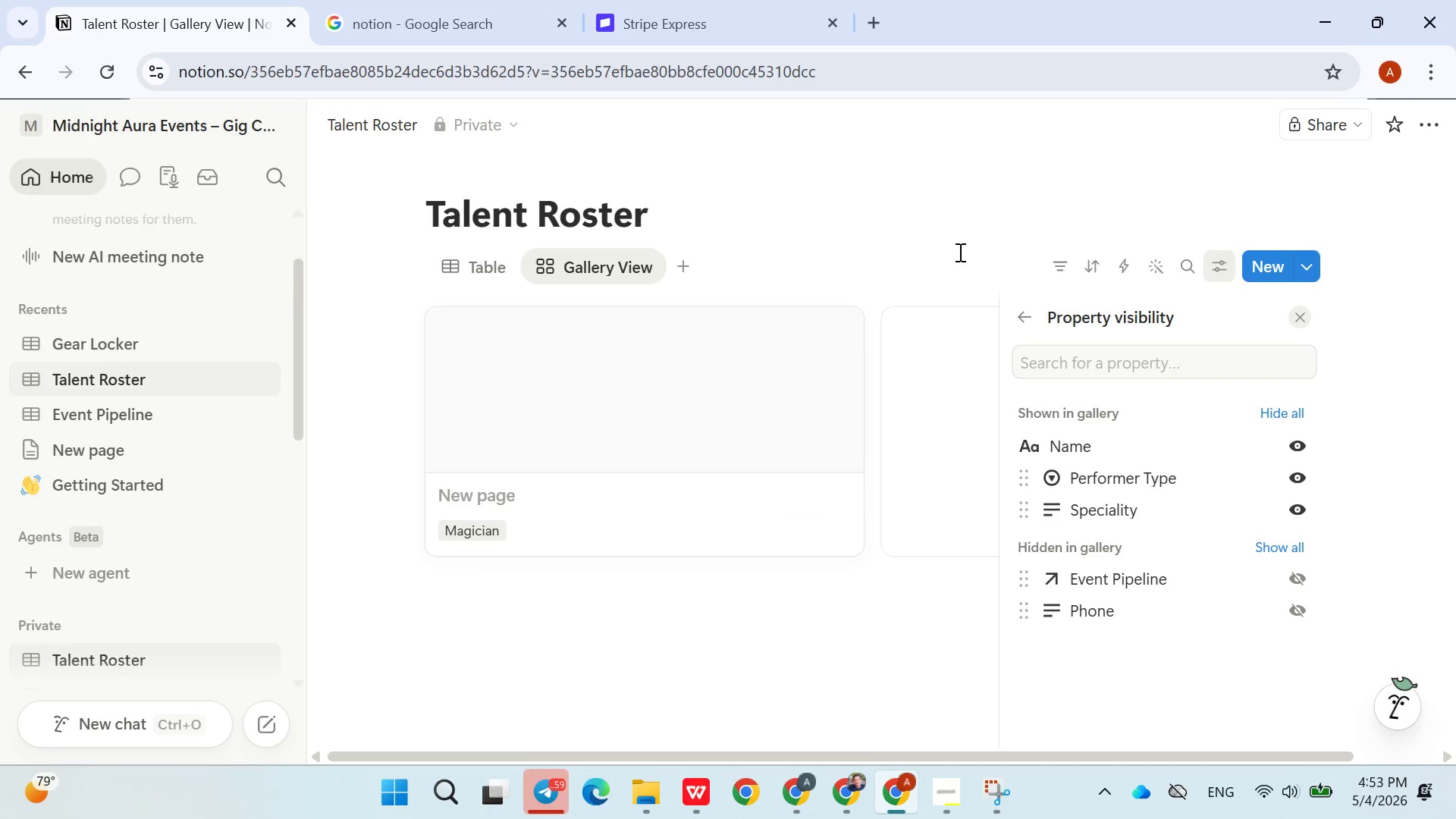 
left_click([881, 184])
 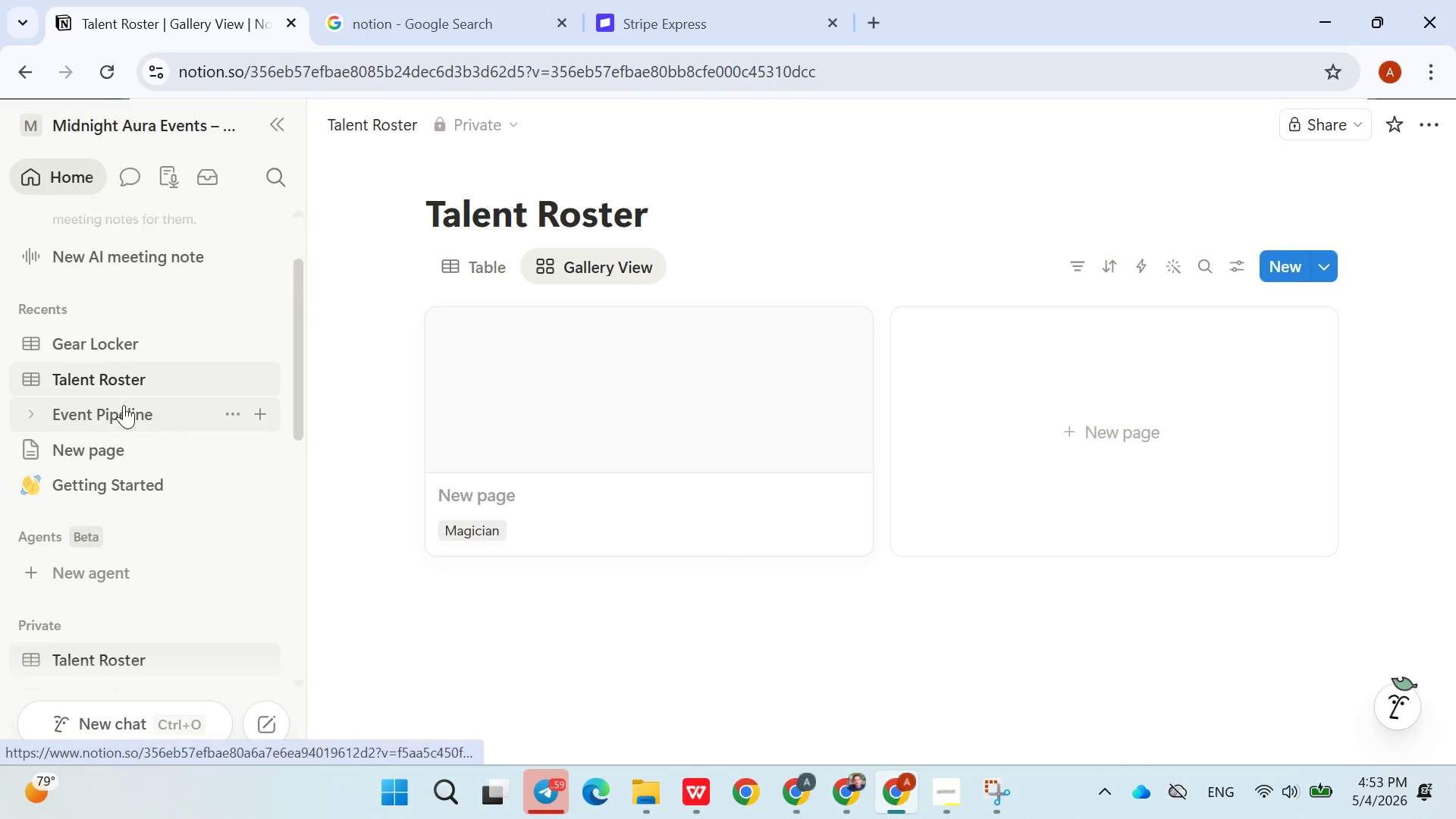 
wait(5.42)
 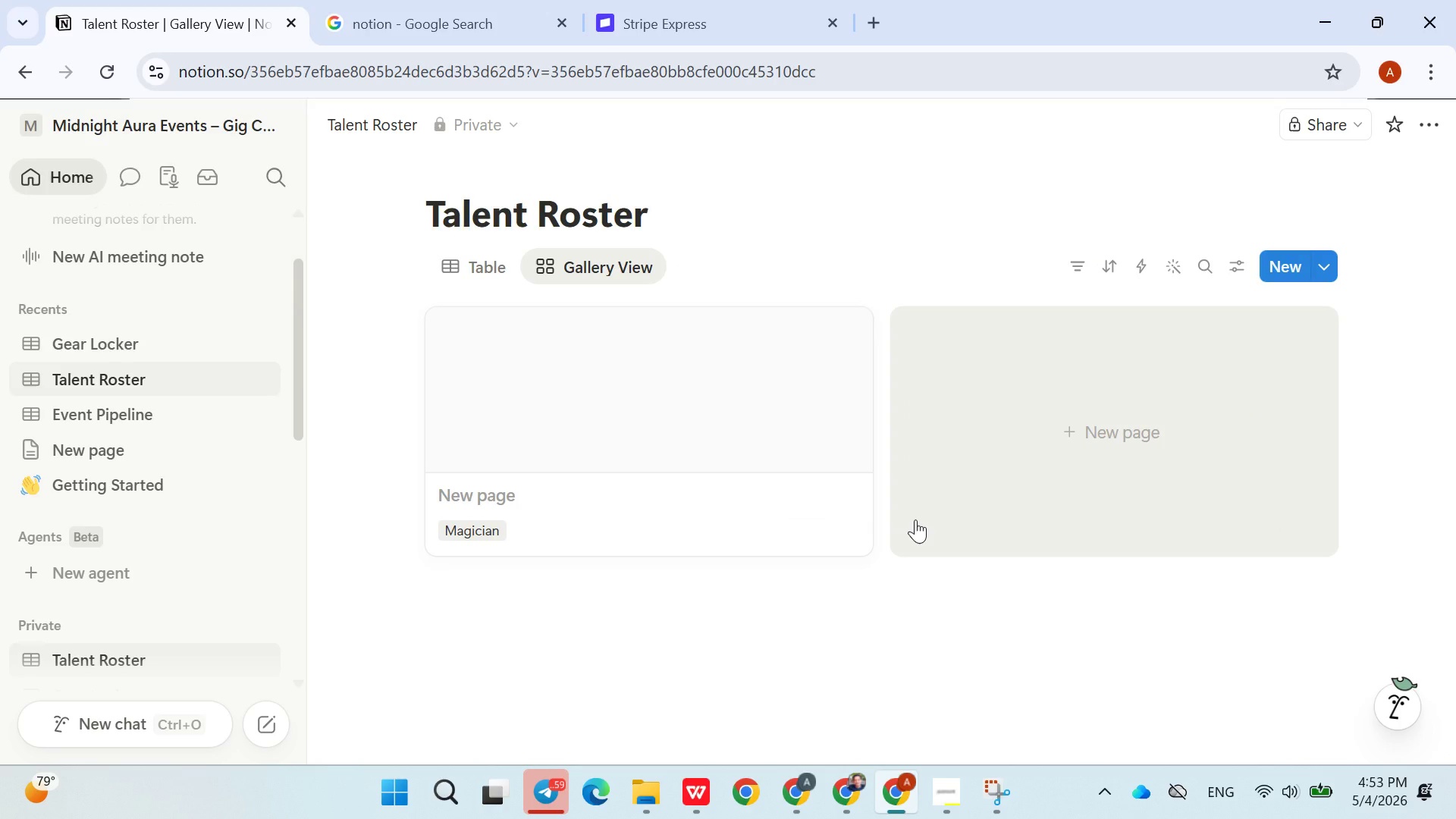 
left_click([124, 353])
 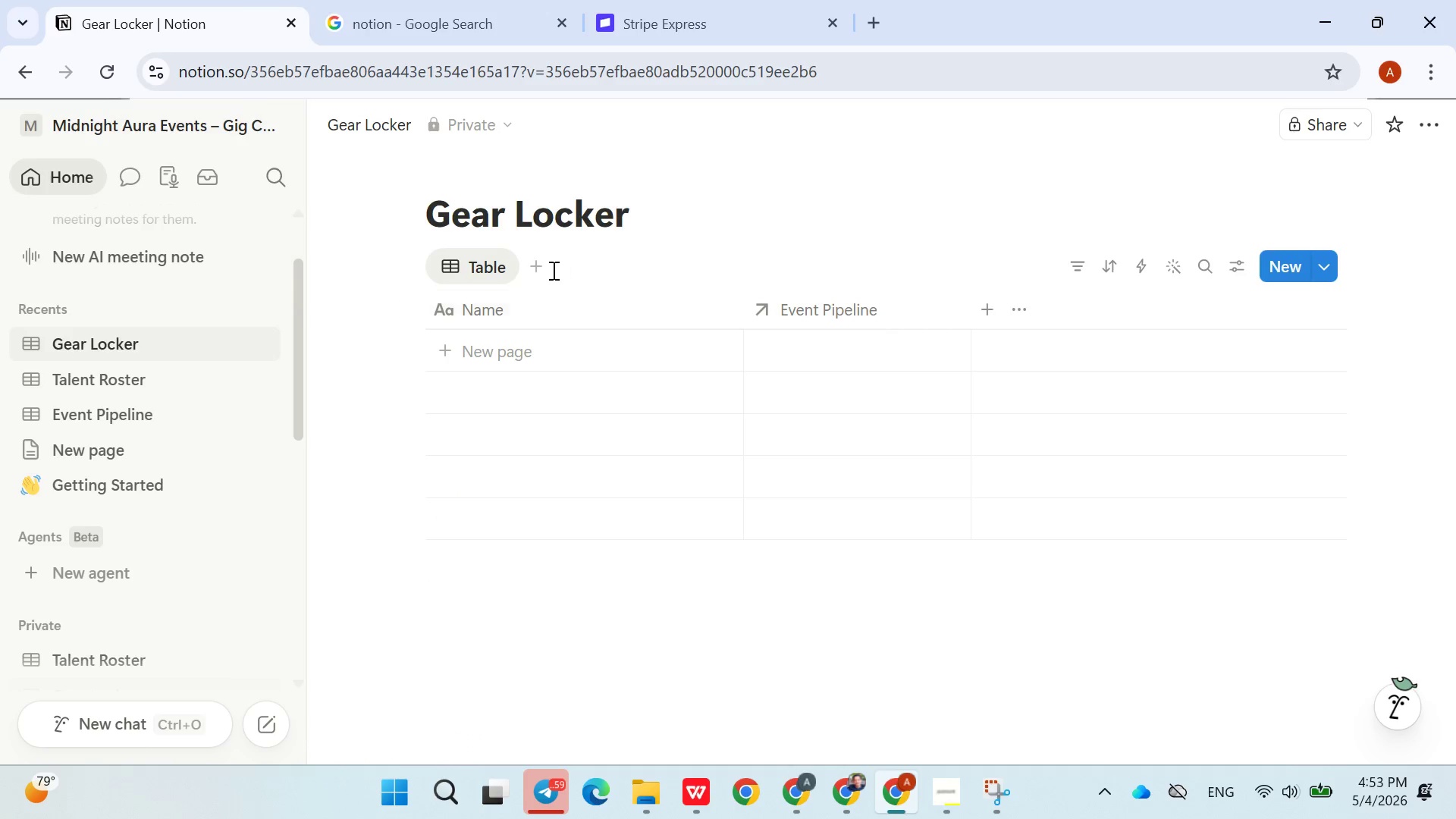 
wait(7.03)
 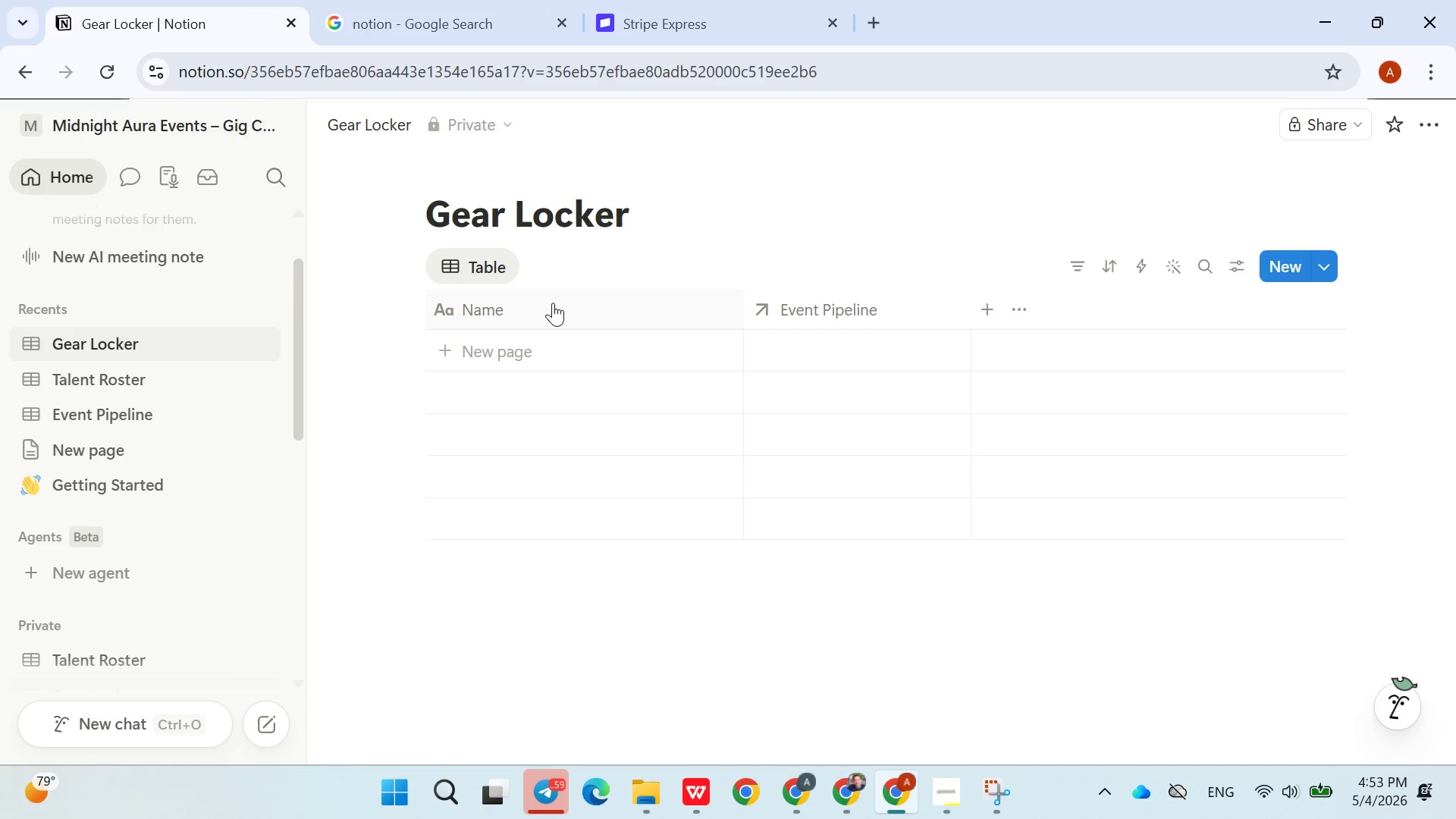 
left_click([993, 313])
 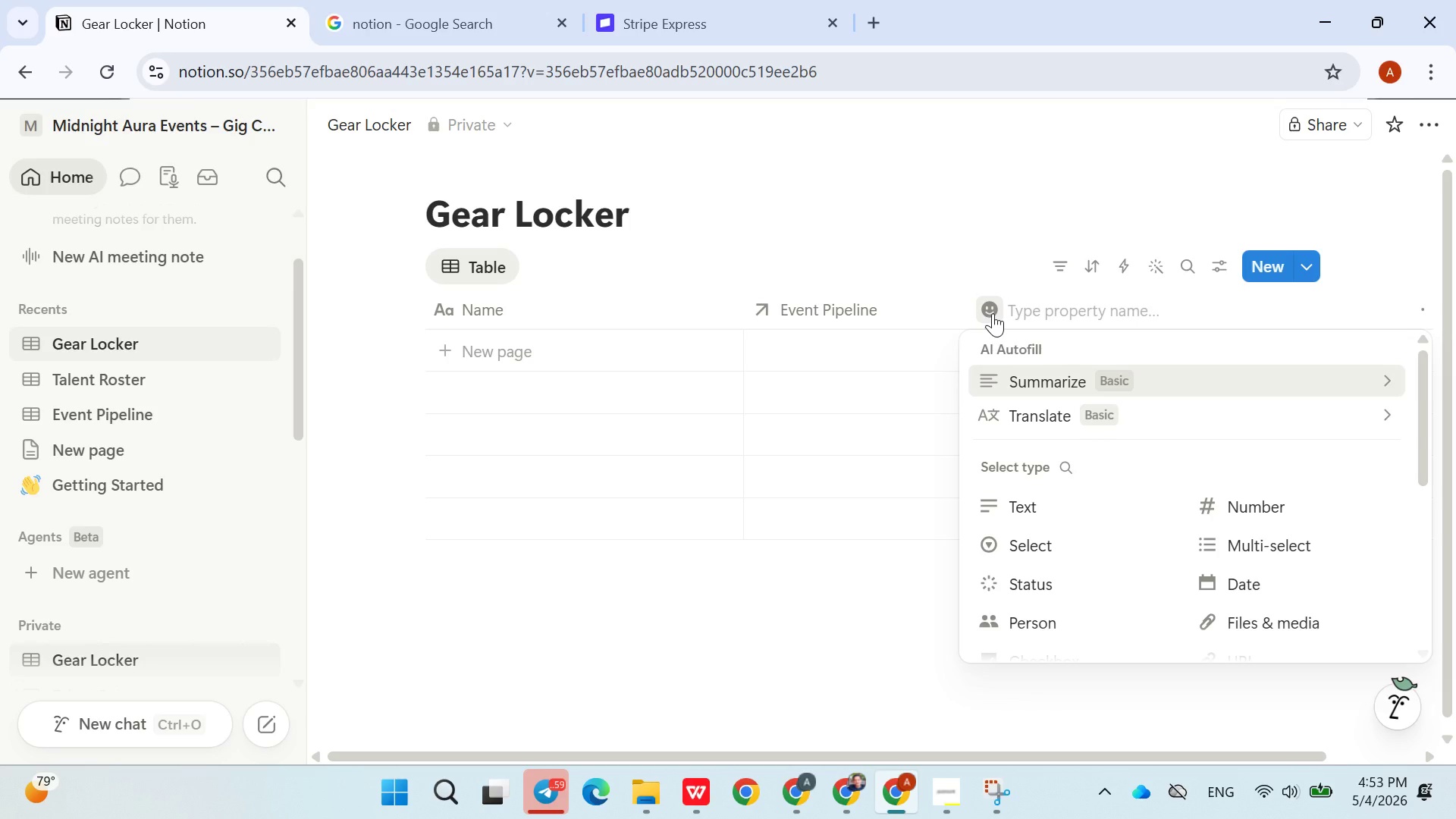 
wait(5.22)
 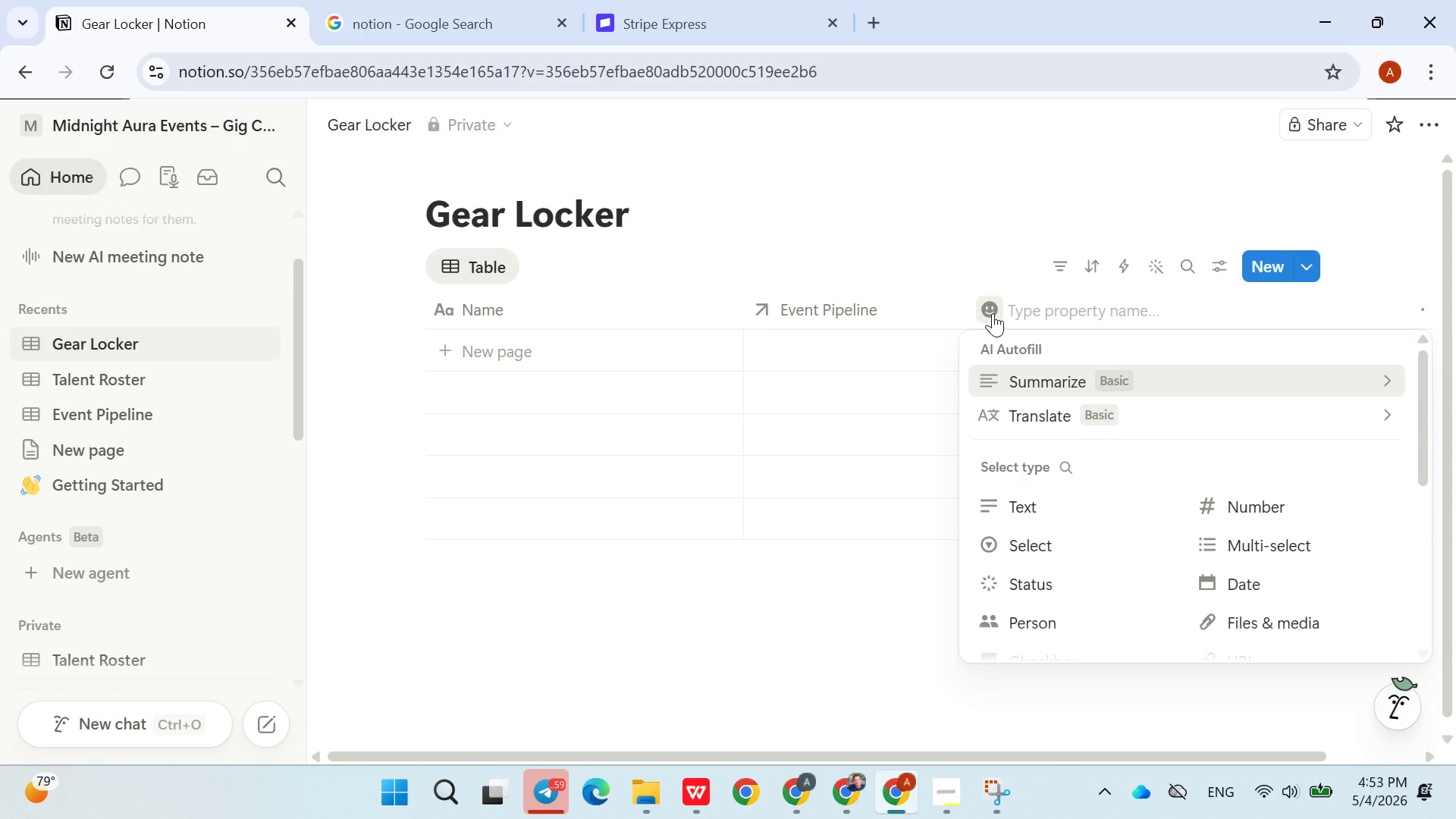 
type(Category)
 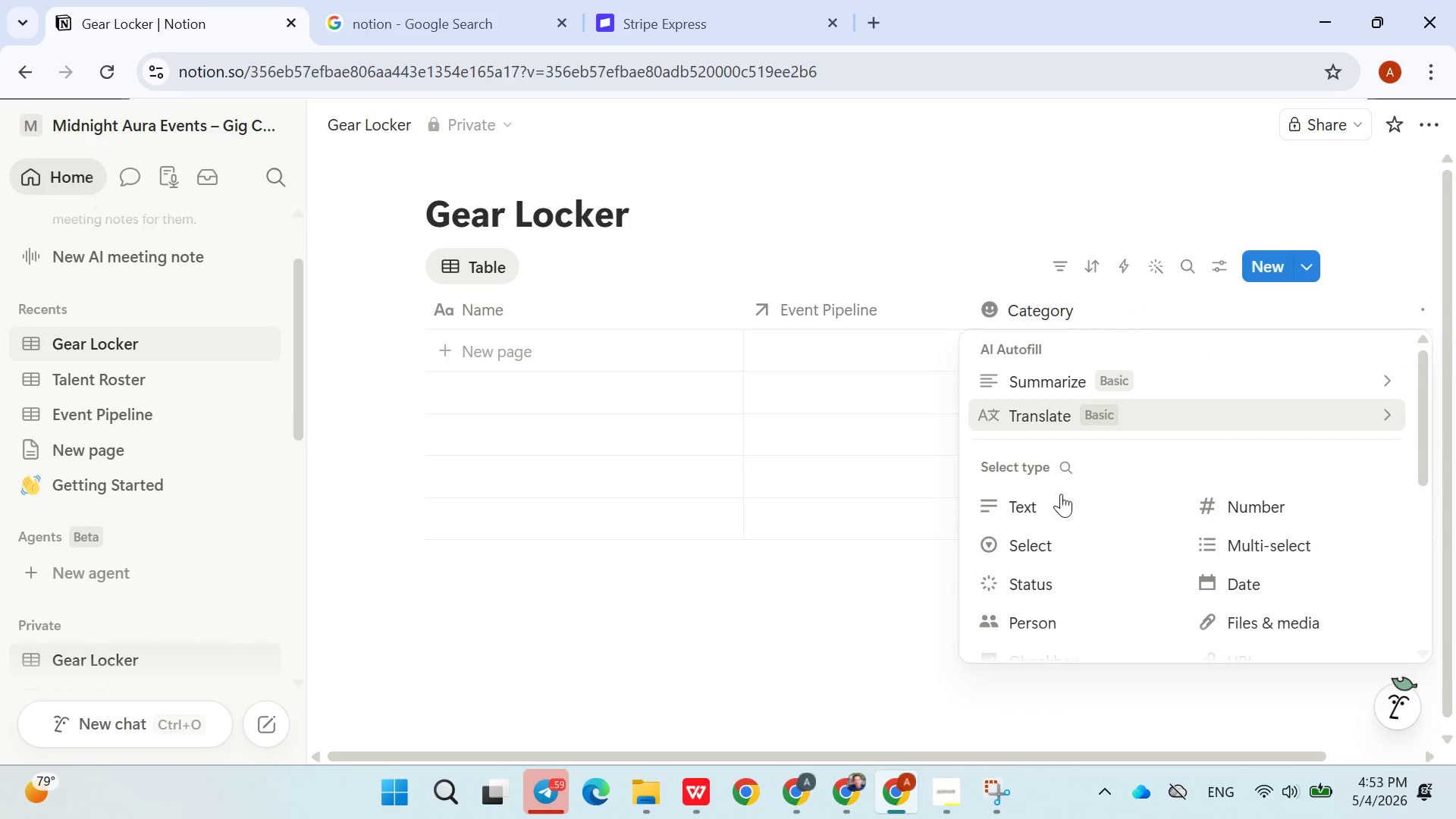 
left_click([1059, 543])
 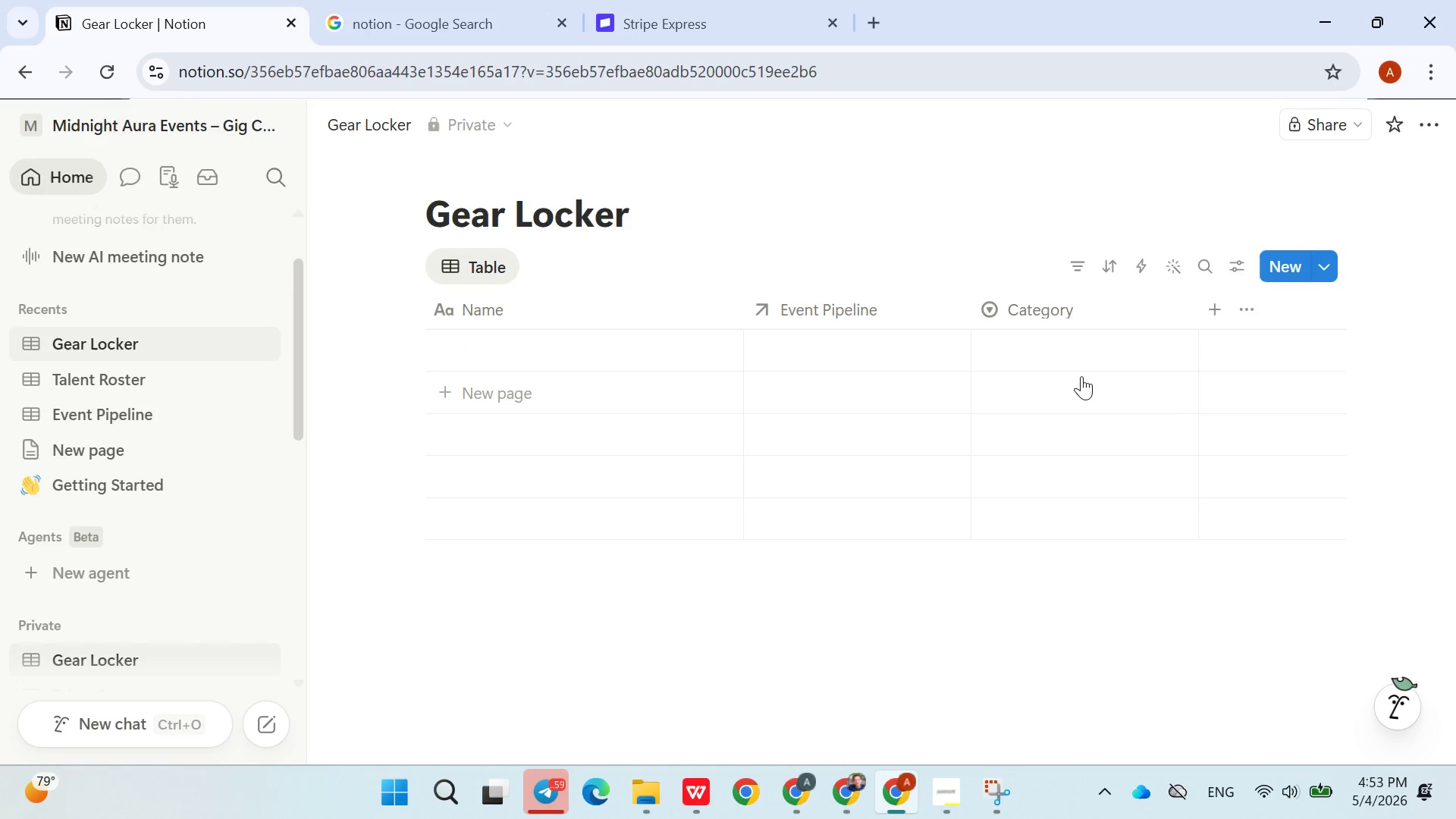 
left_click([1058, 363])
 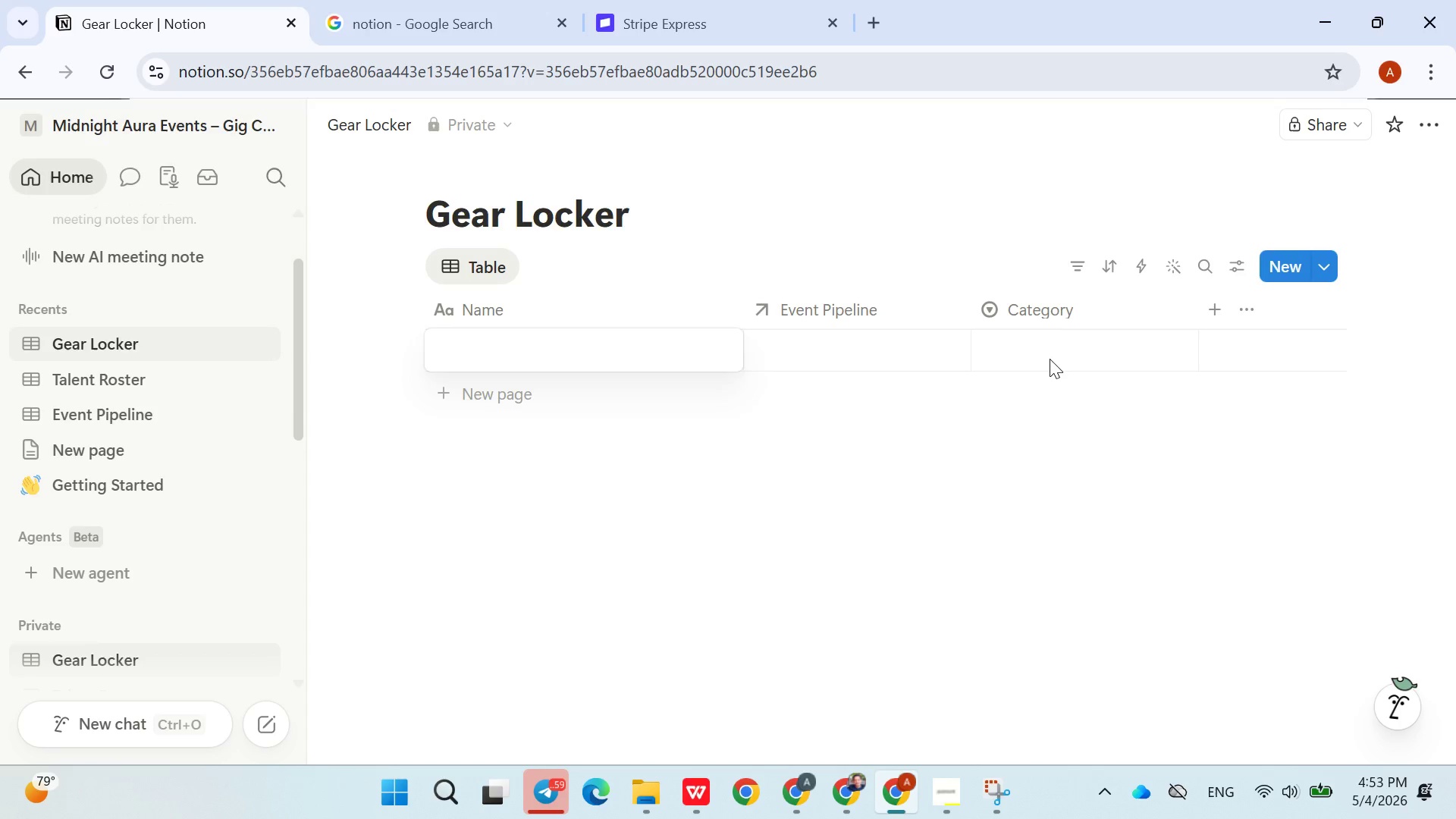 
double_click([1050, 359])
 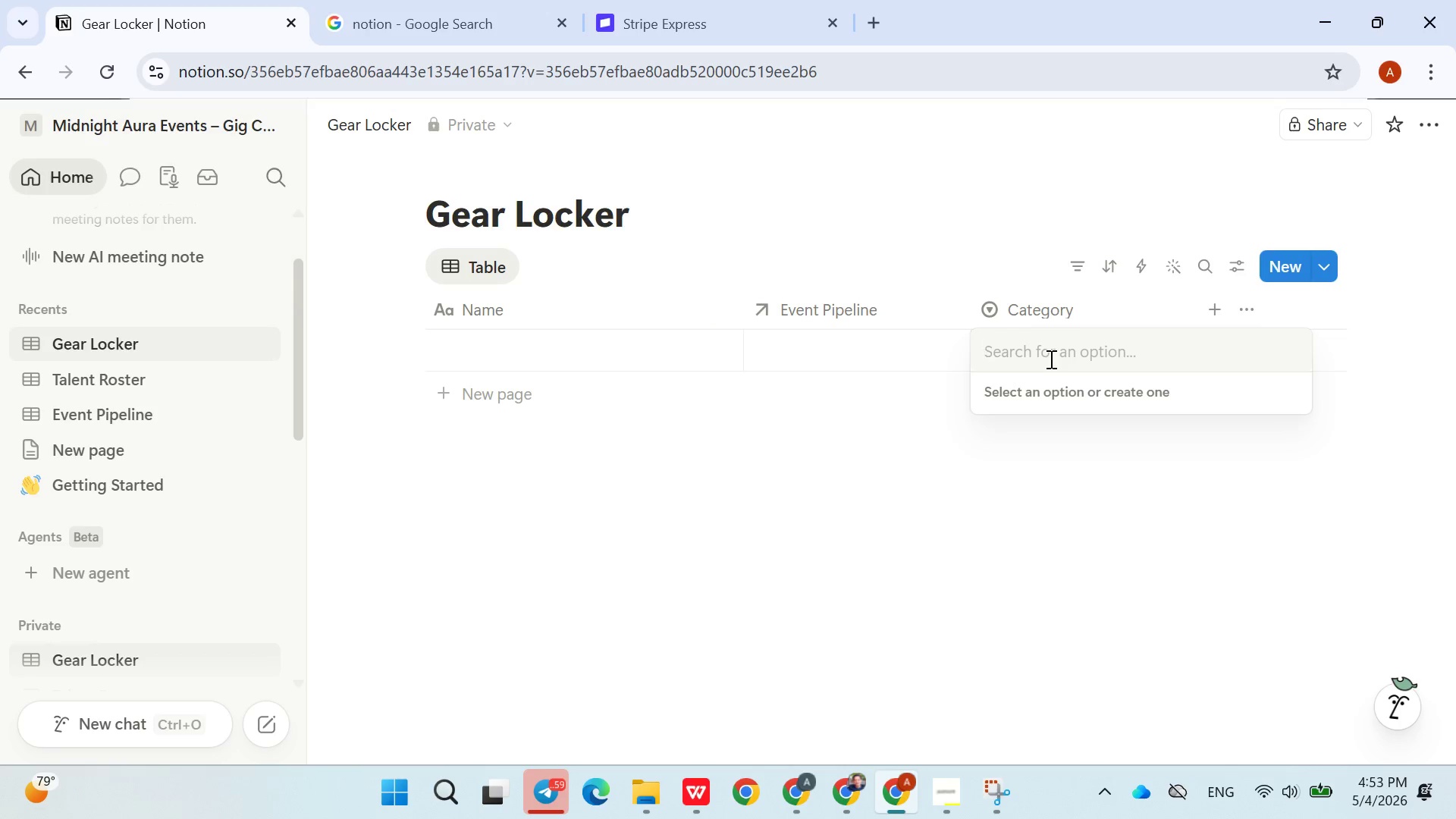 
type(PA System)
 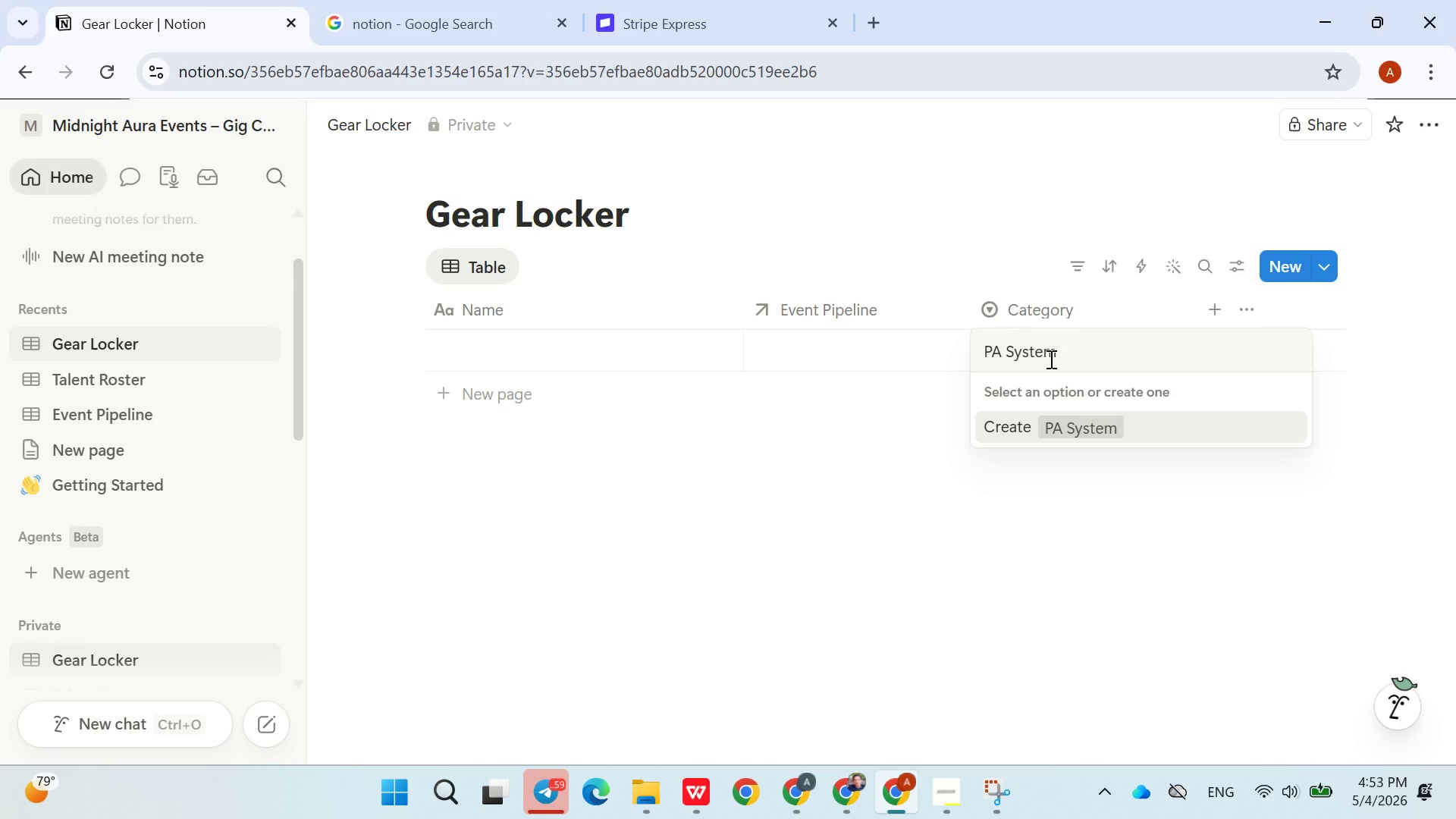 
key(Enter)
 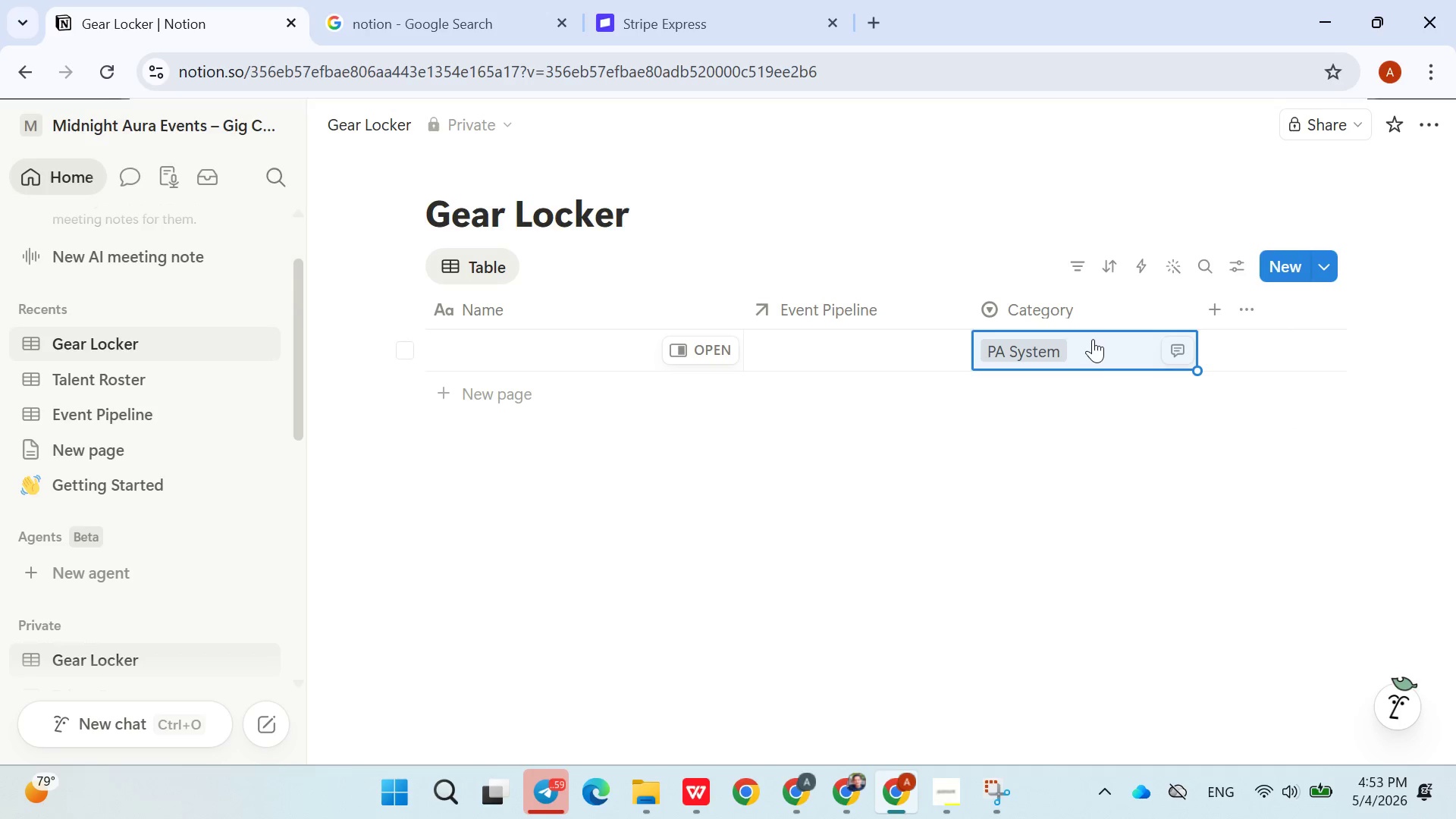 
left_click([1094, 339])
 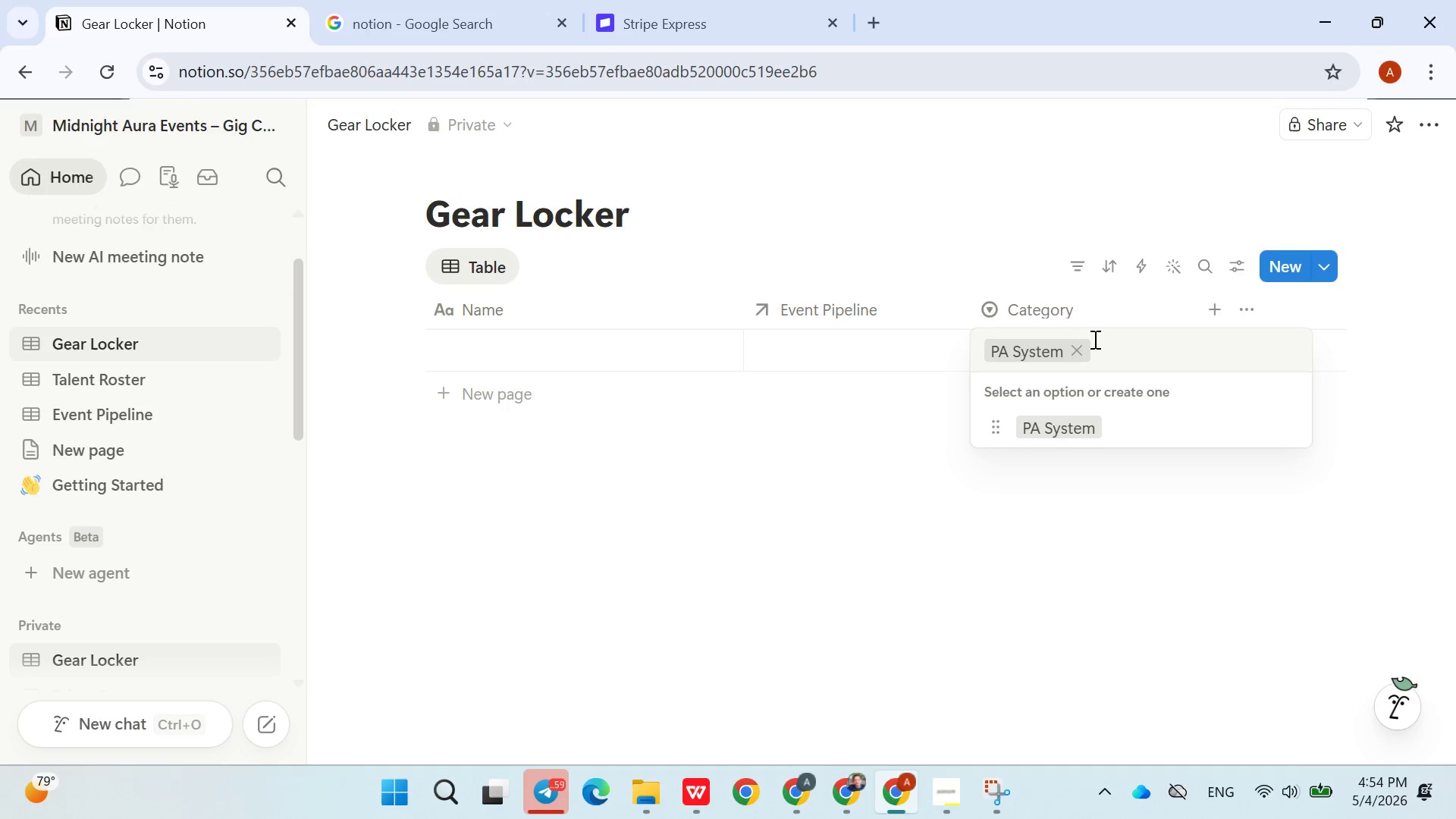 
type(Lighting Rig)
 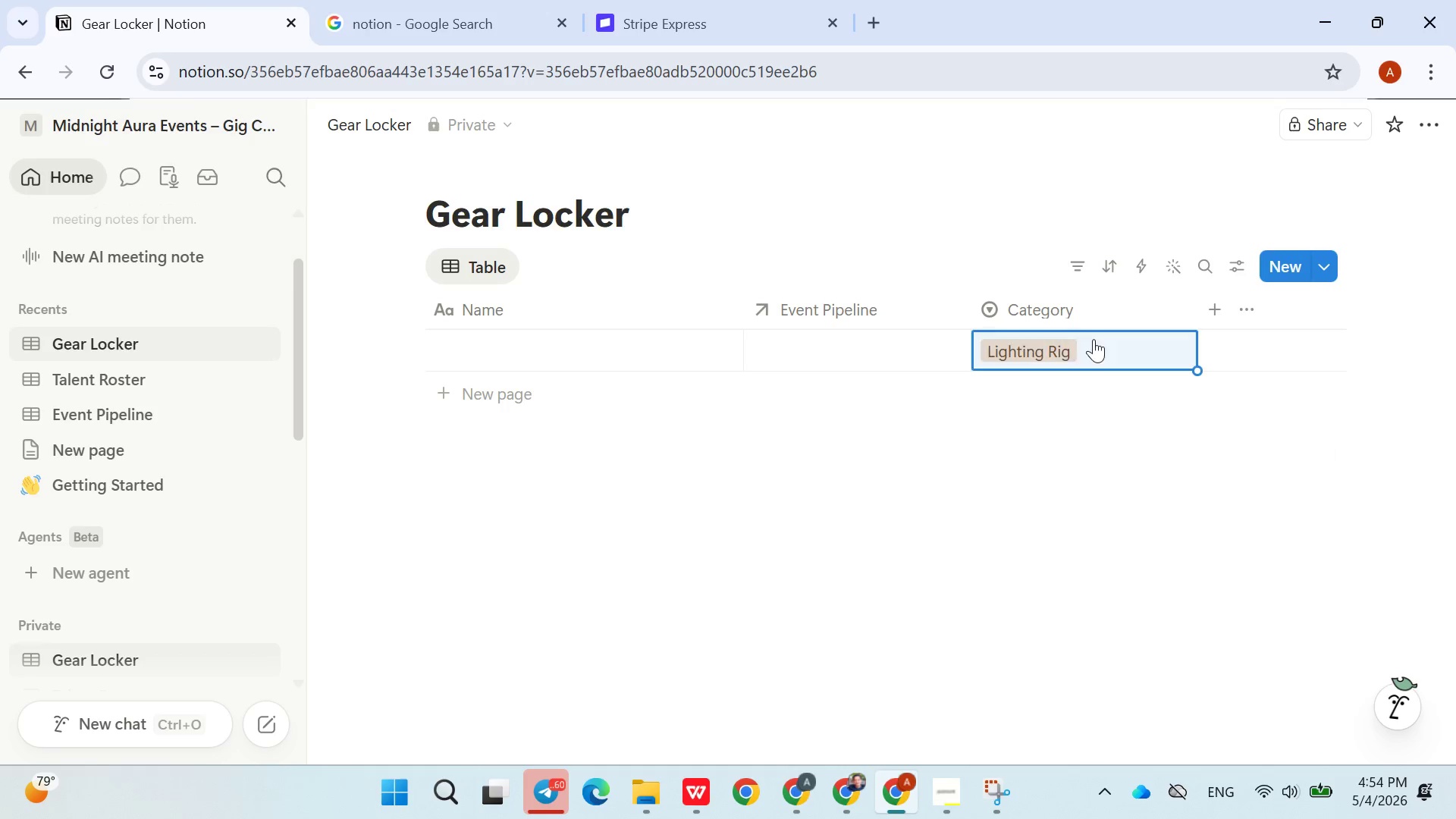 
 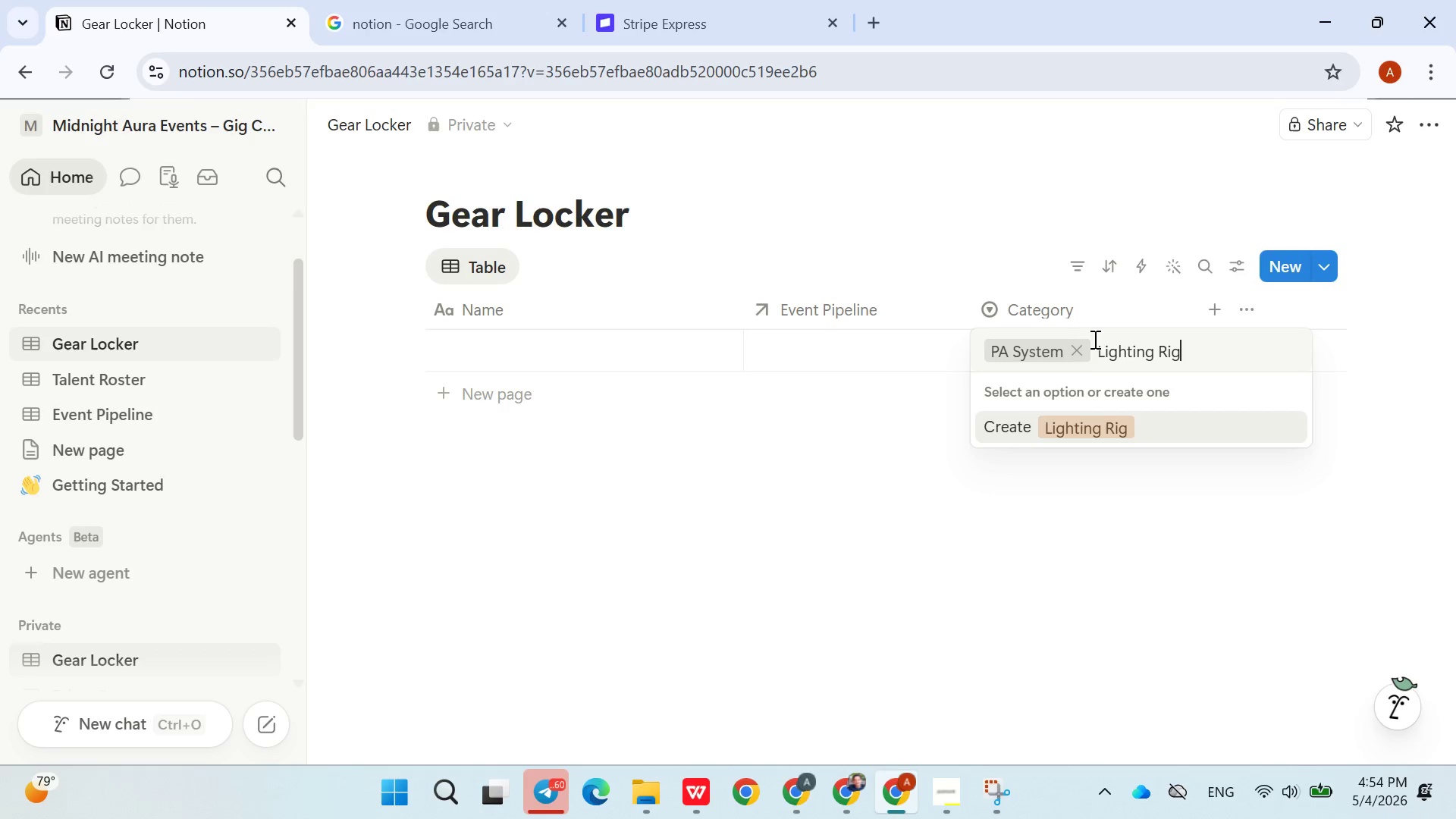 
key(Enter)
 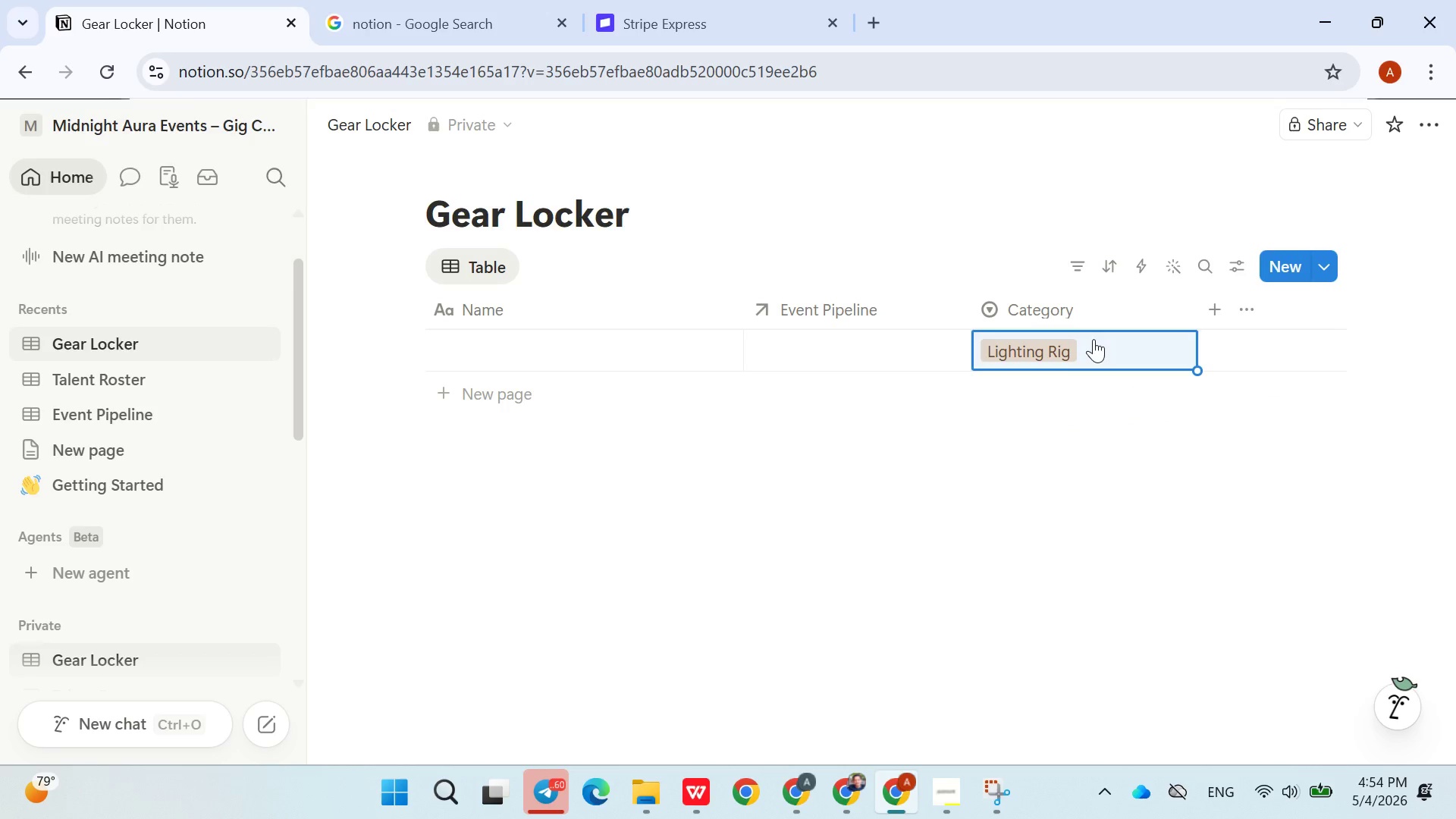 
left_click([1094, 339])
 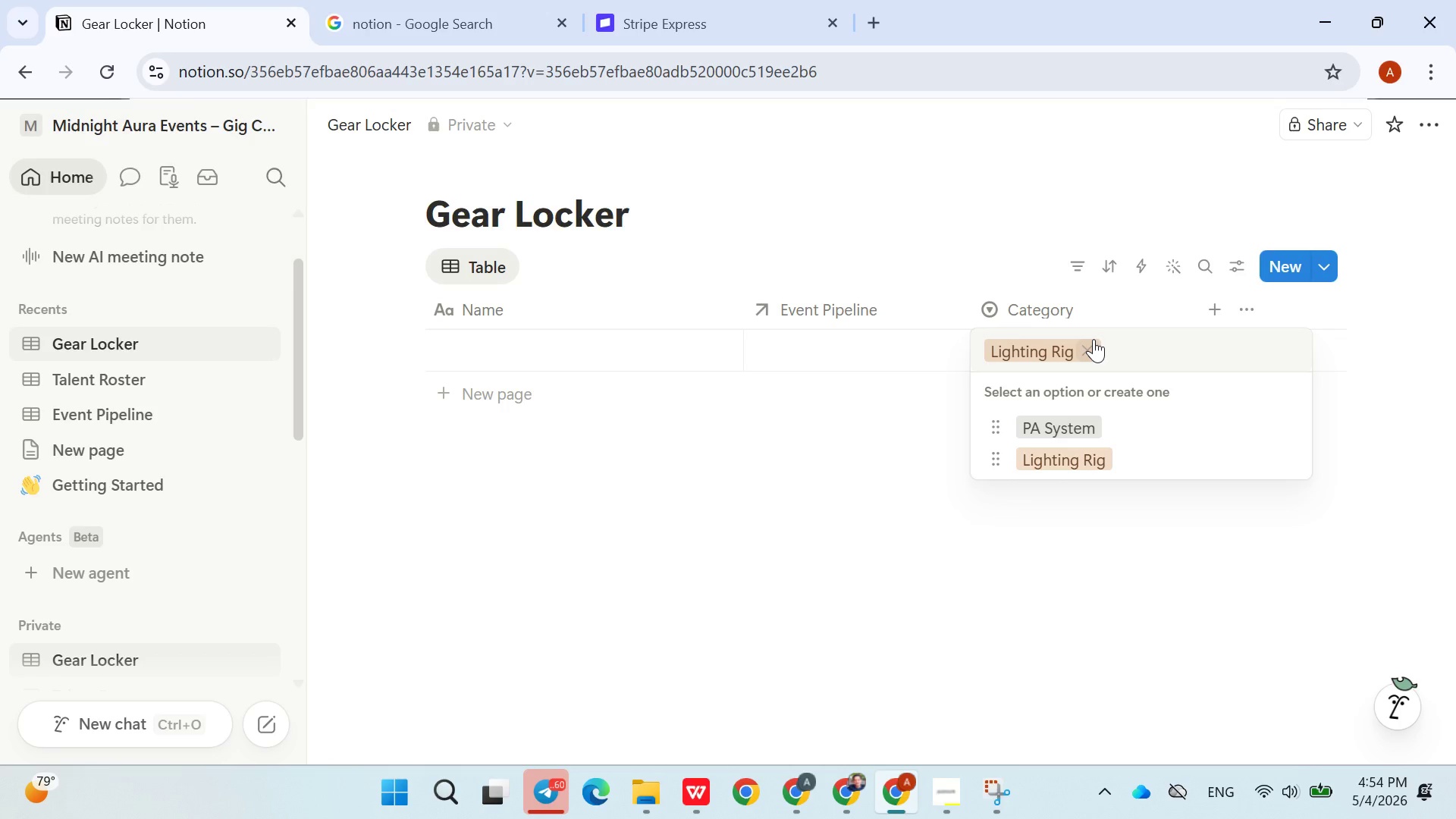 
type(Photo Booth)
 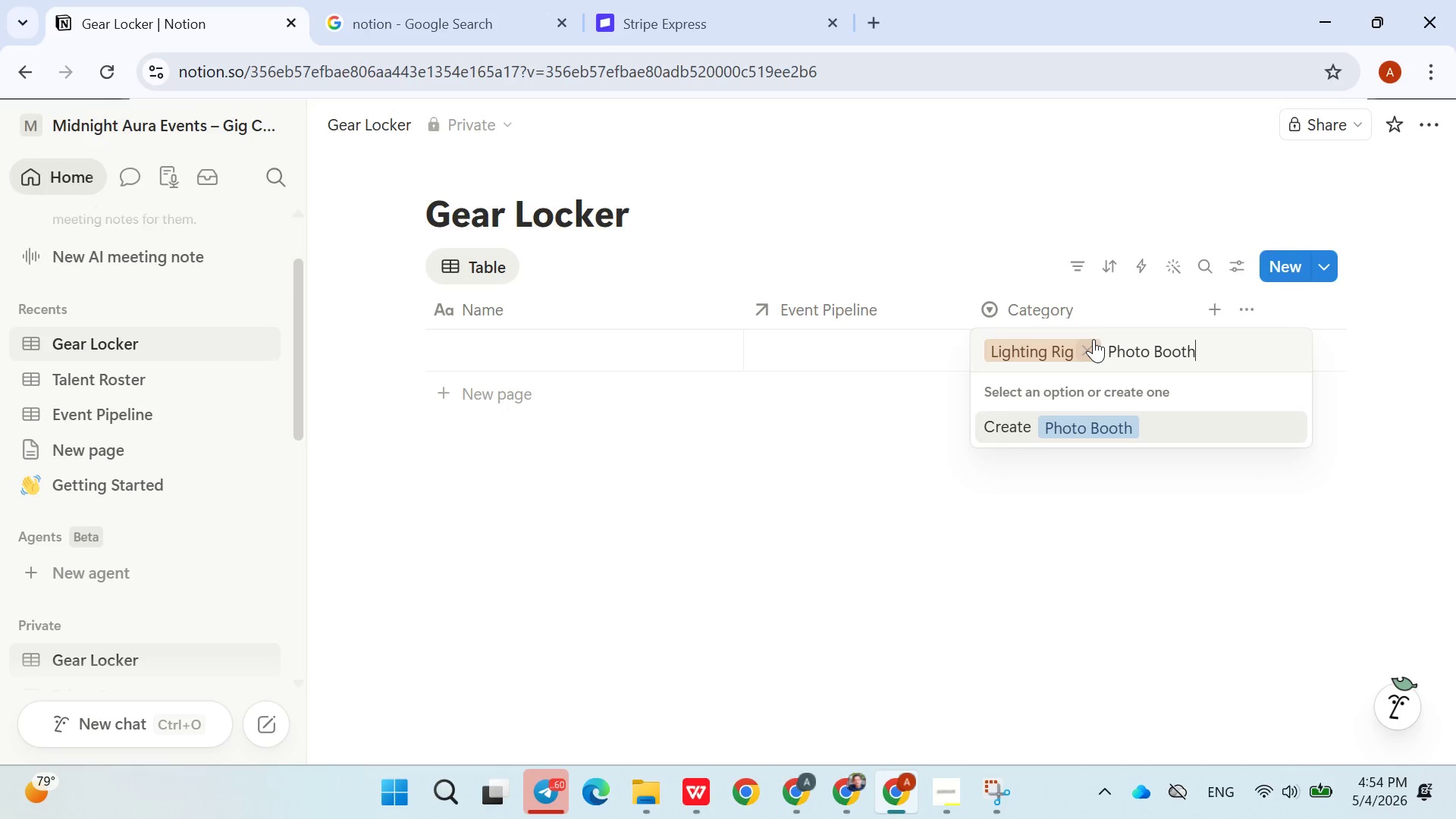 
key(Enter)
 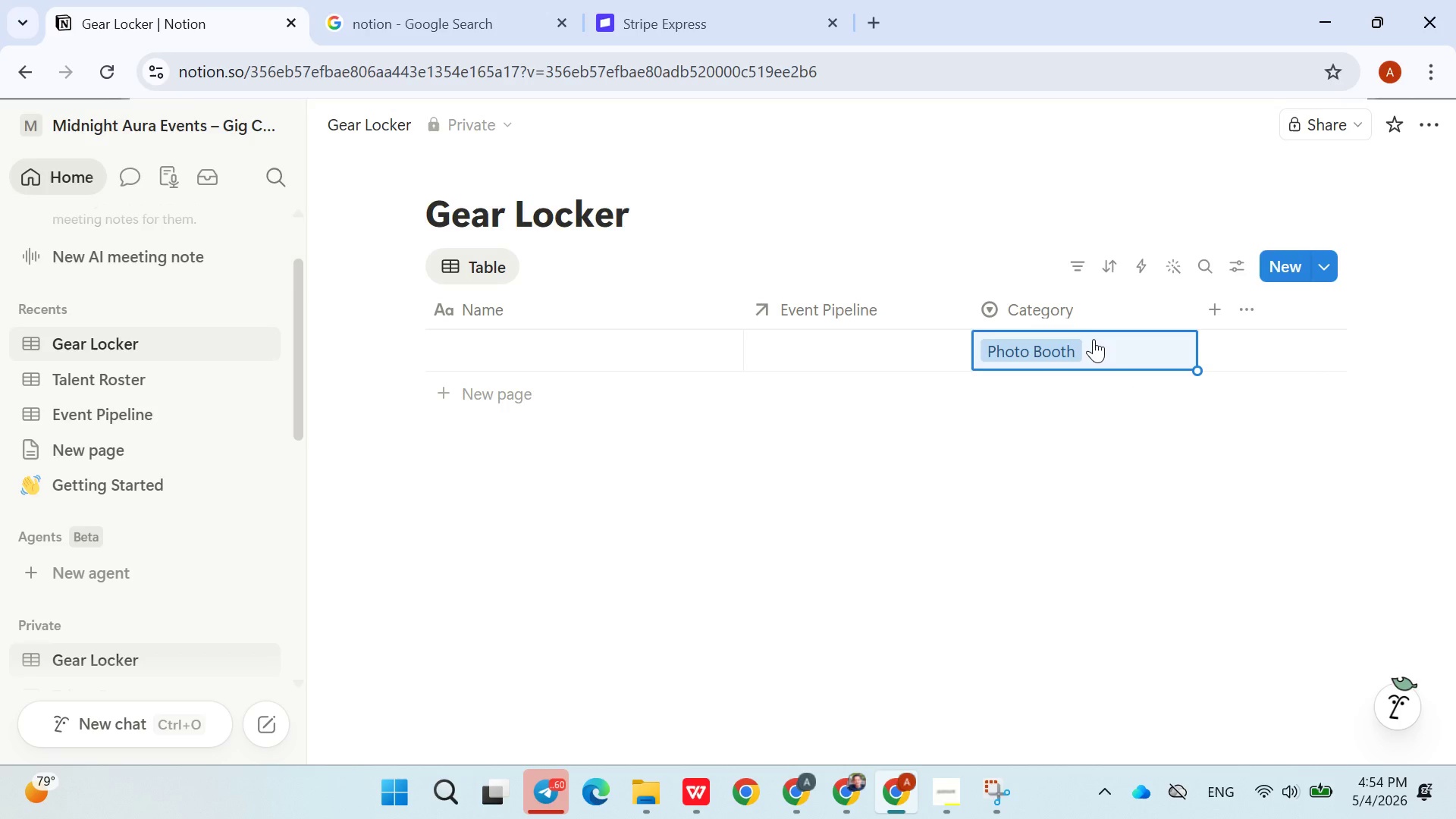 
left_click([1095, 339])
 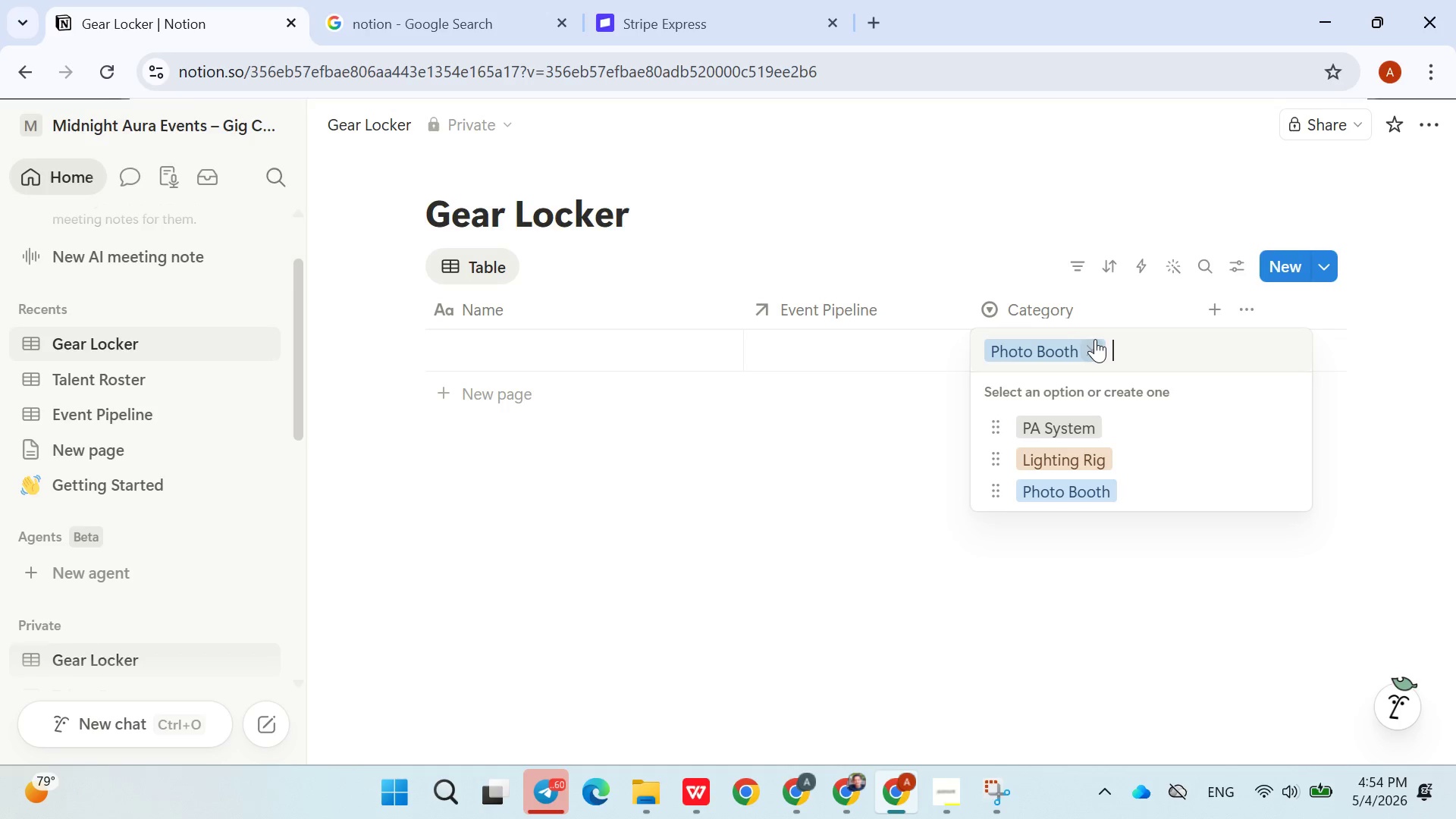 
type(DJ Deck)
 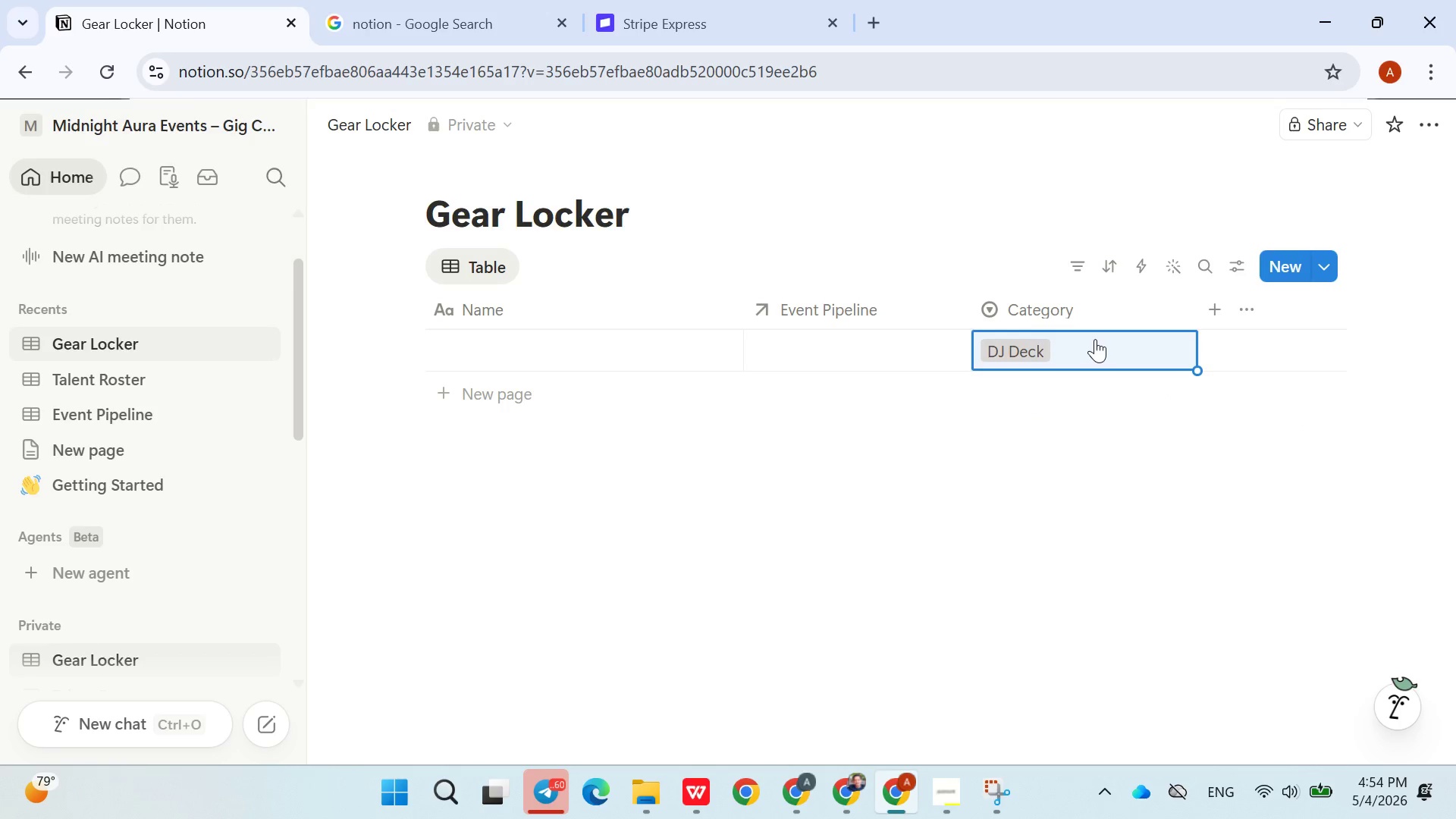 
 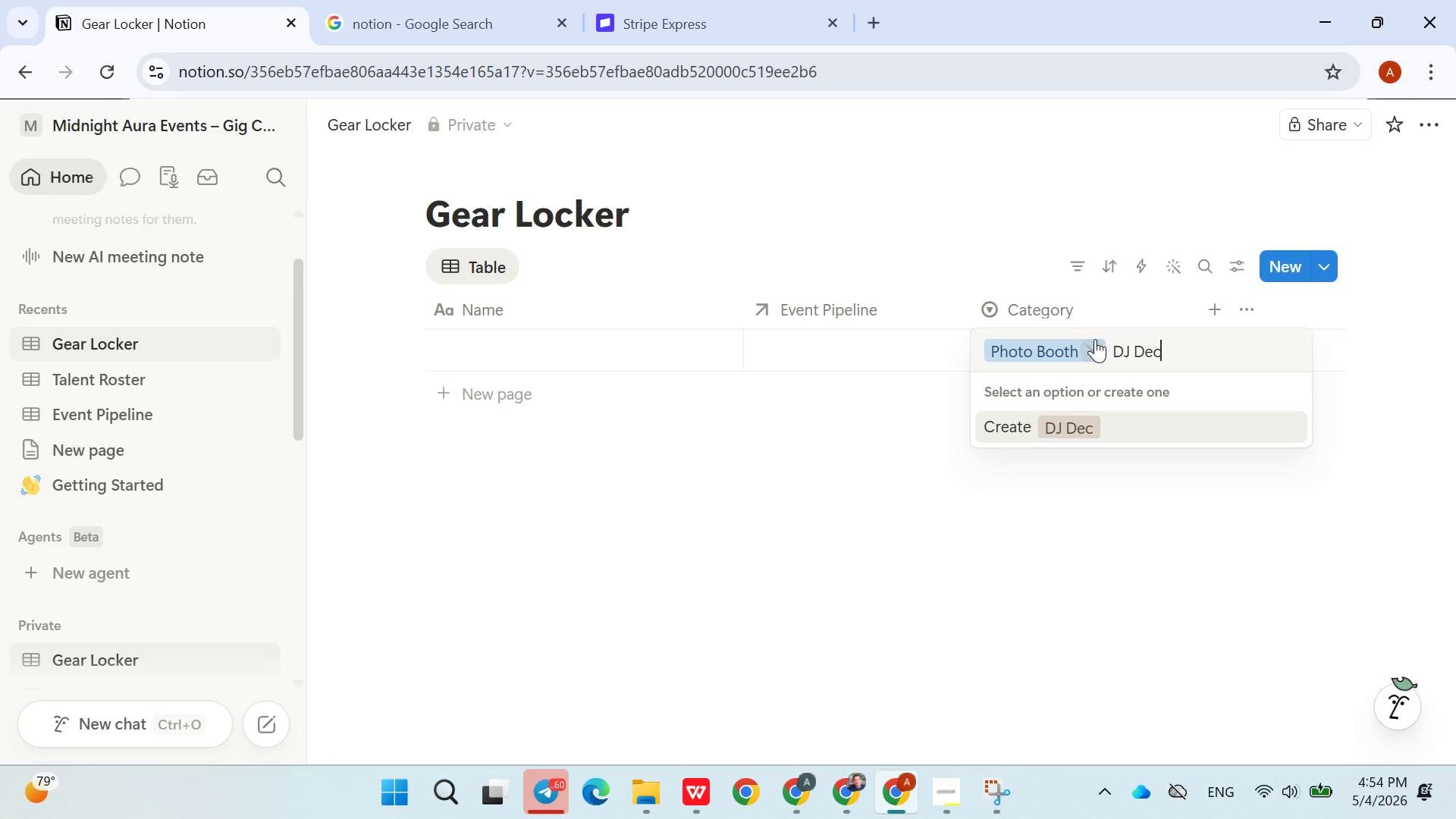 
key(Enter)
 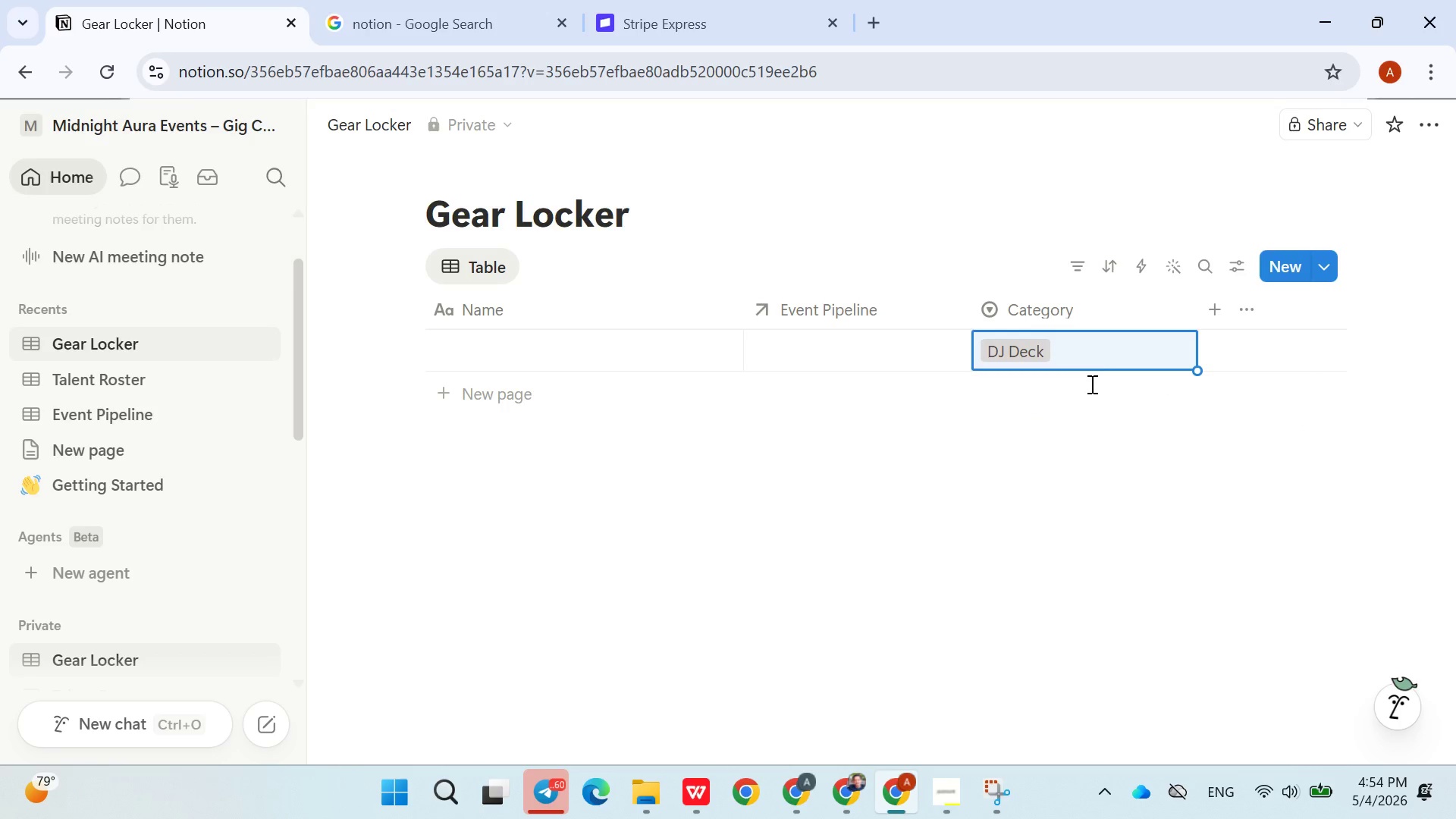 
left_click([1209, 303])
 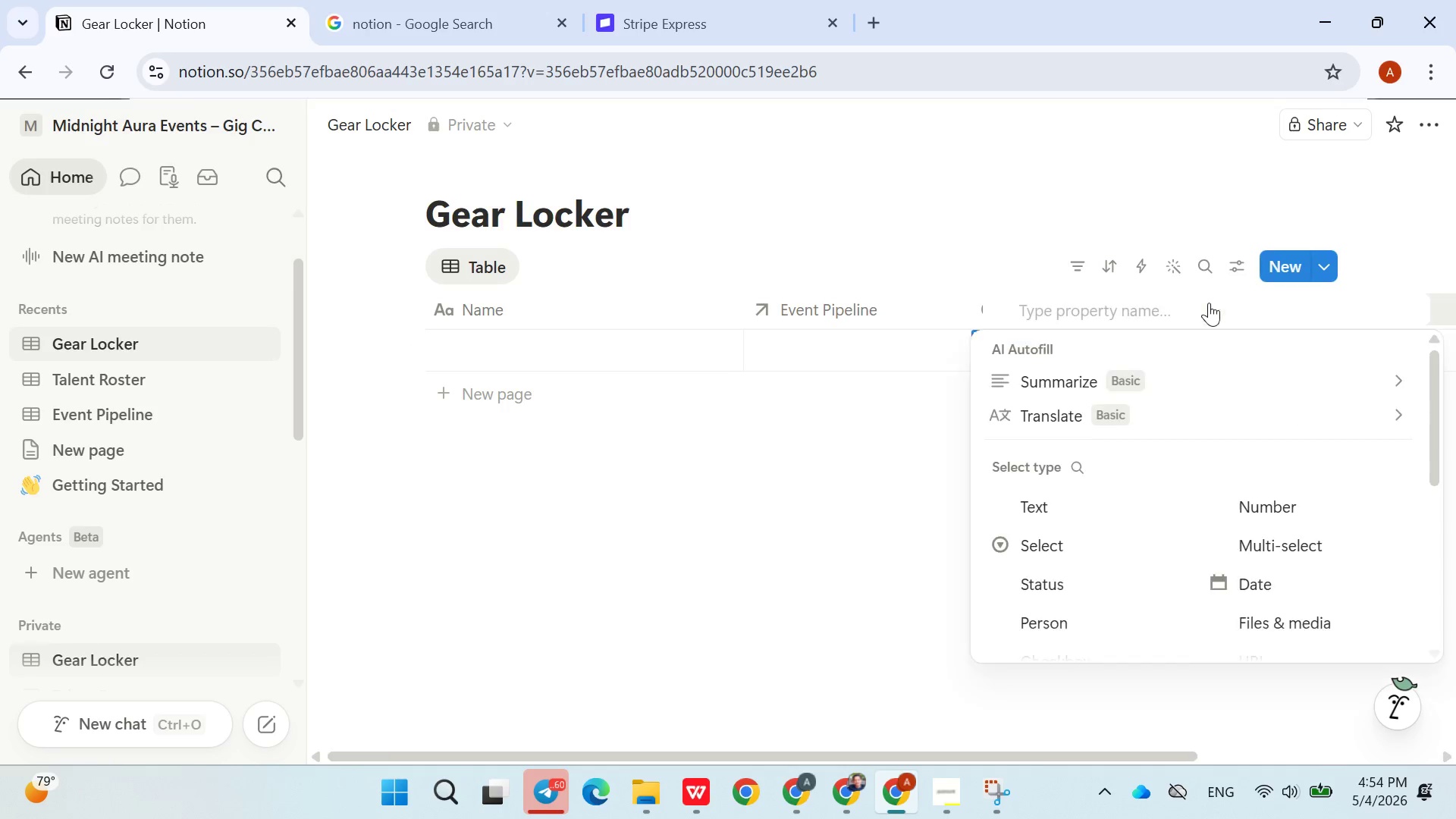 
type(Avai)
 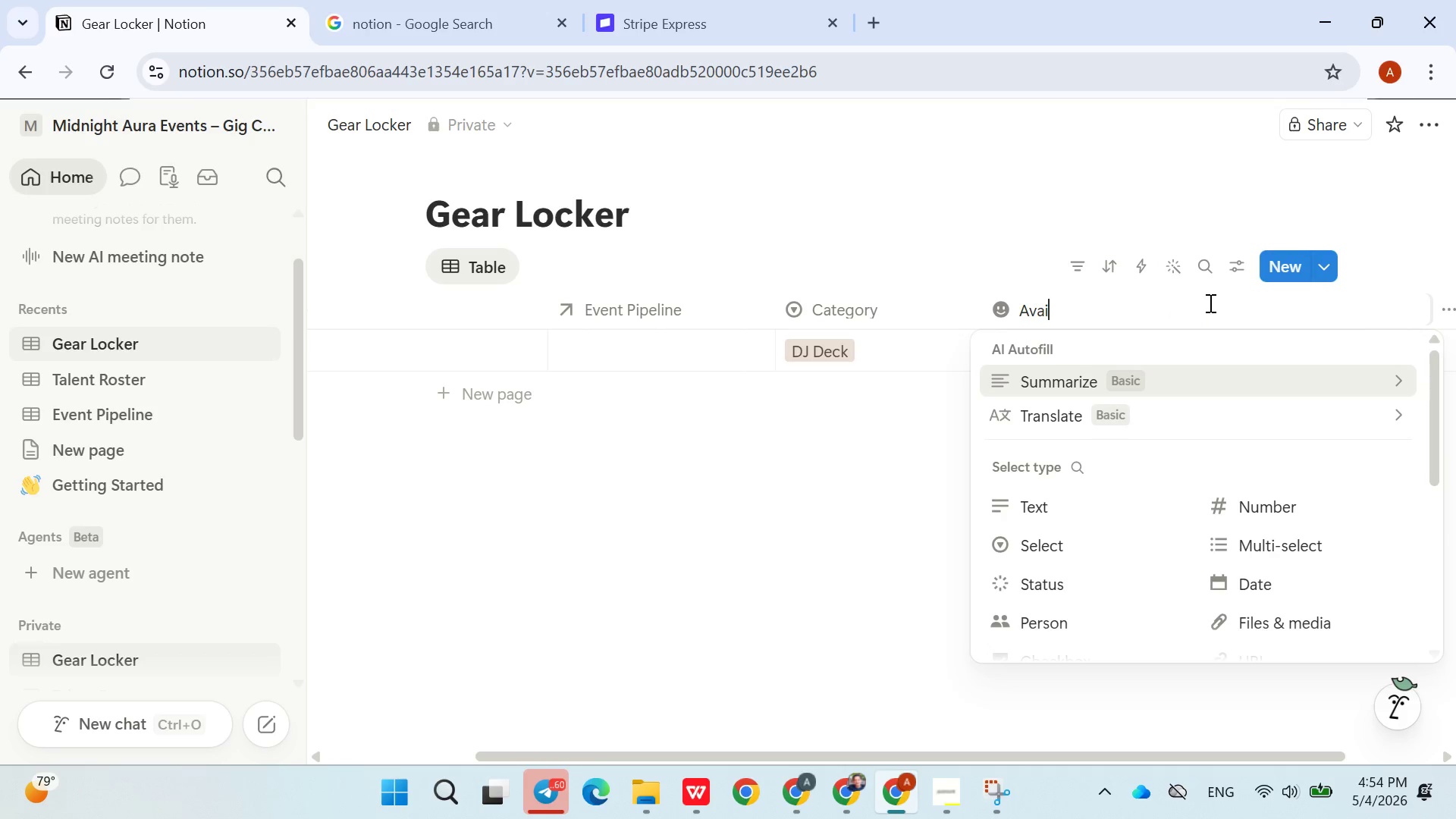 
type(lability Status)
 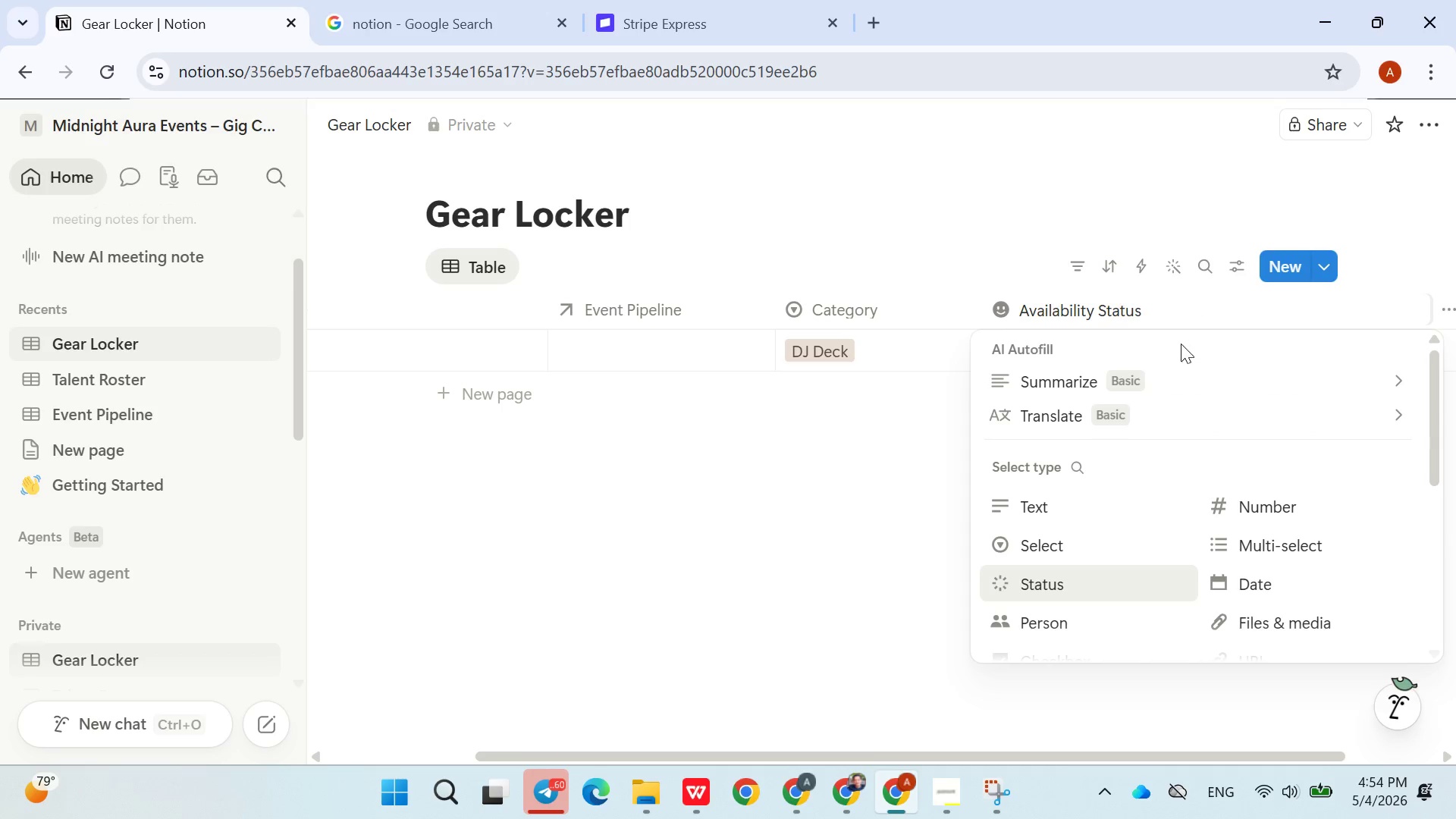 
left_click([1058, 543])
 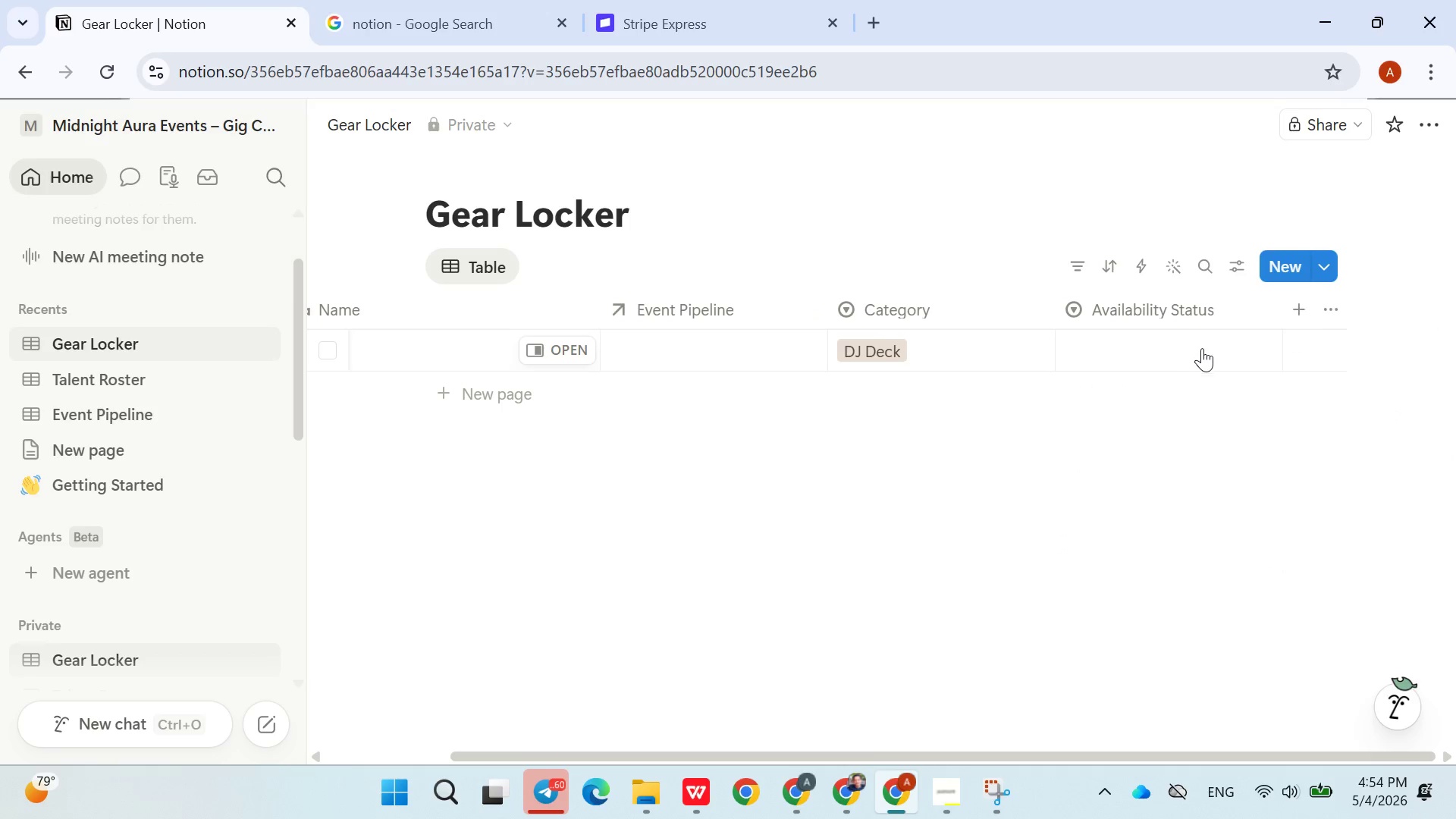 
left_click([1169, 360])
 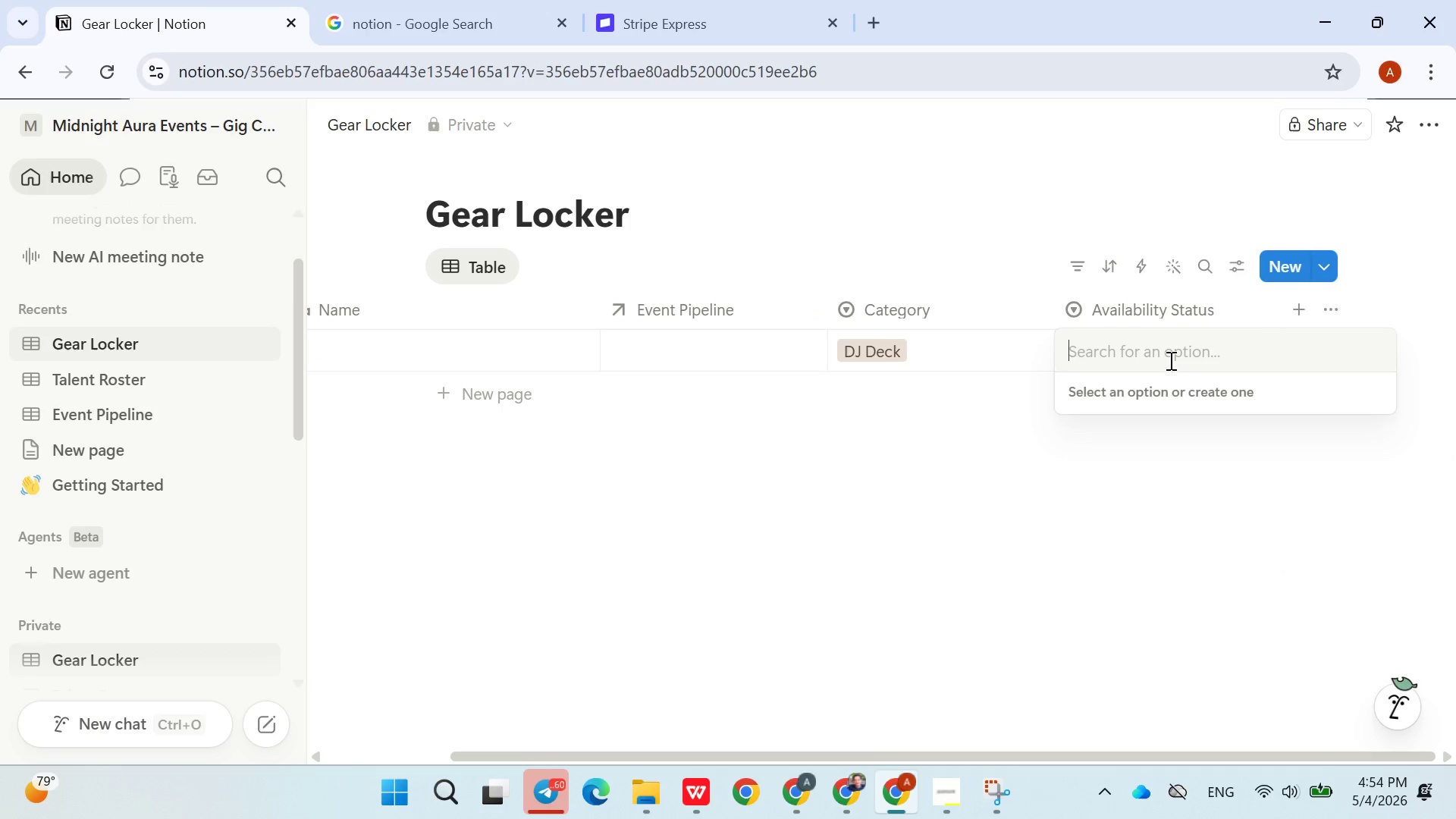 
type(Available)
 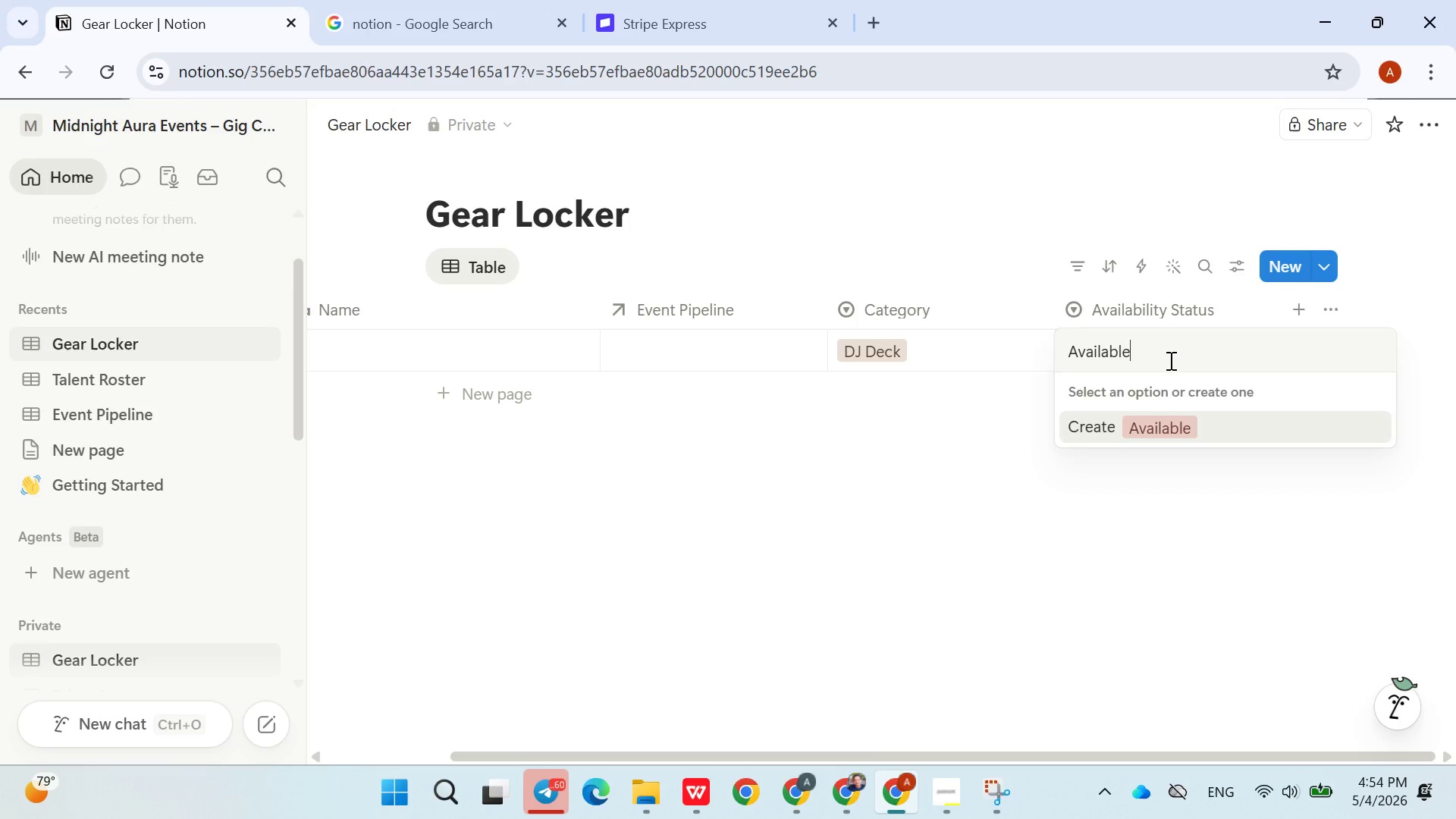 
key(Enter)
 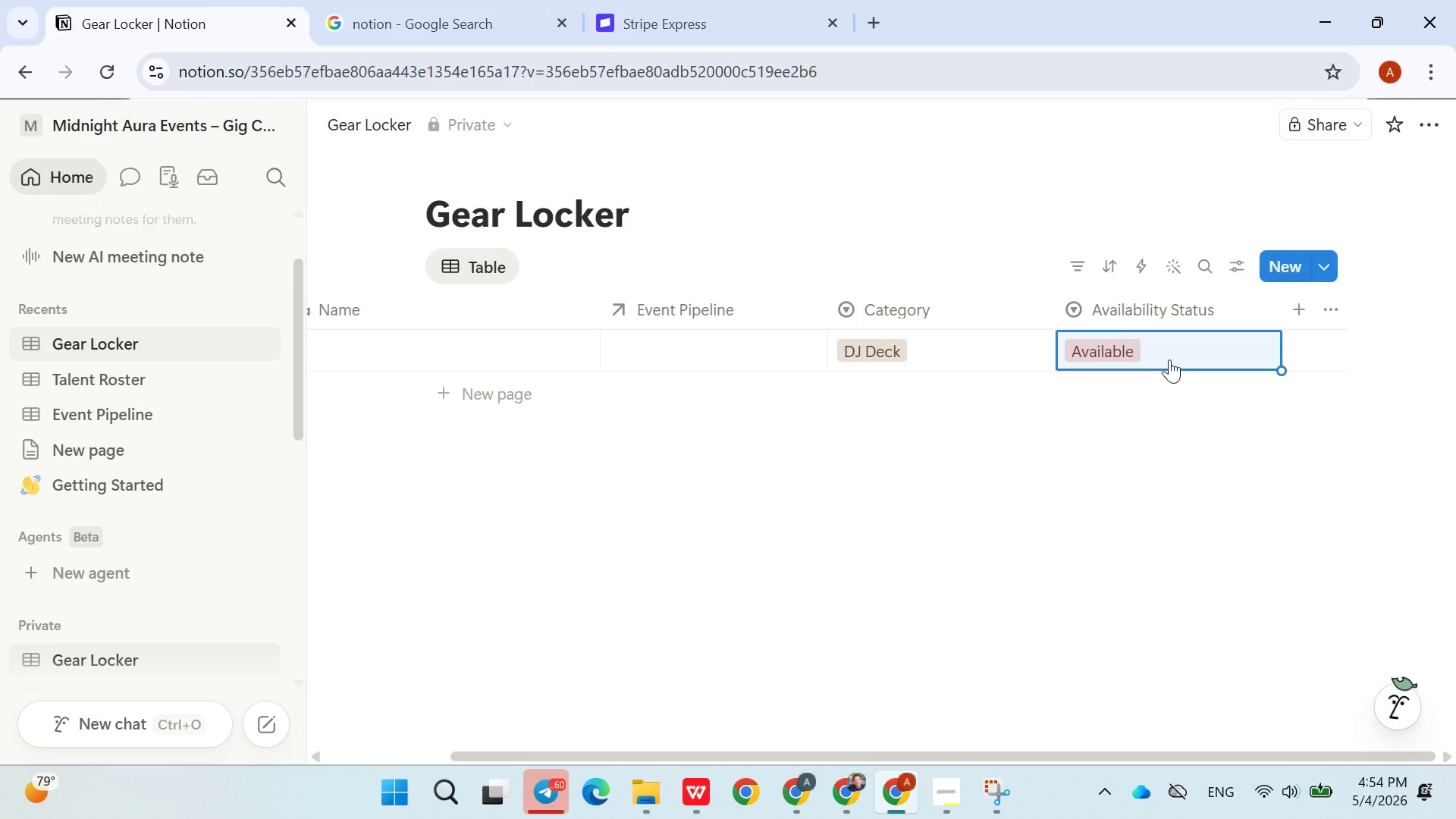 
left_click([1169, 356])
 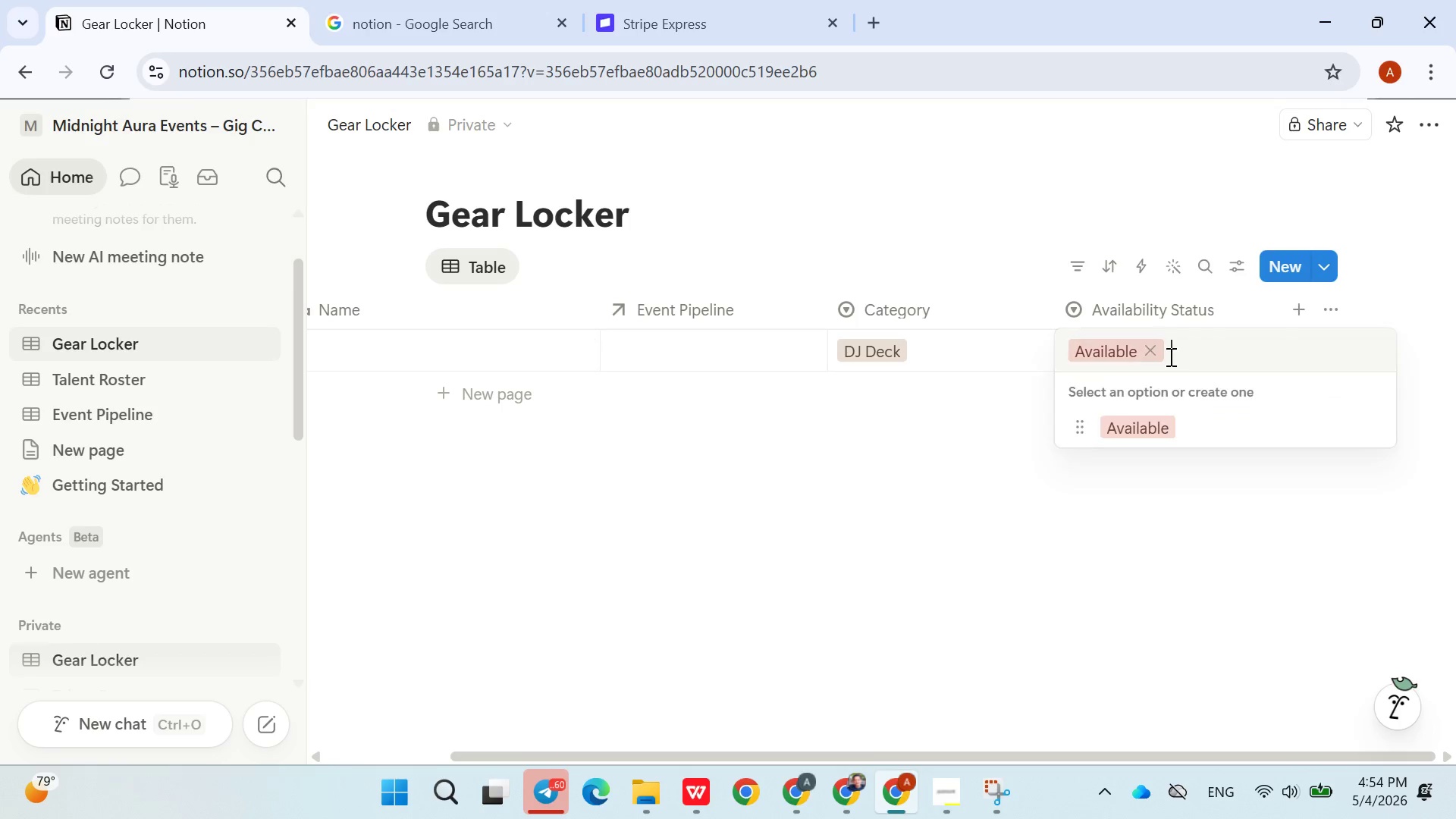 
type(Reserves)
key(Backspace)
type(d)
 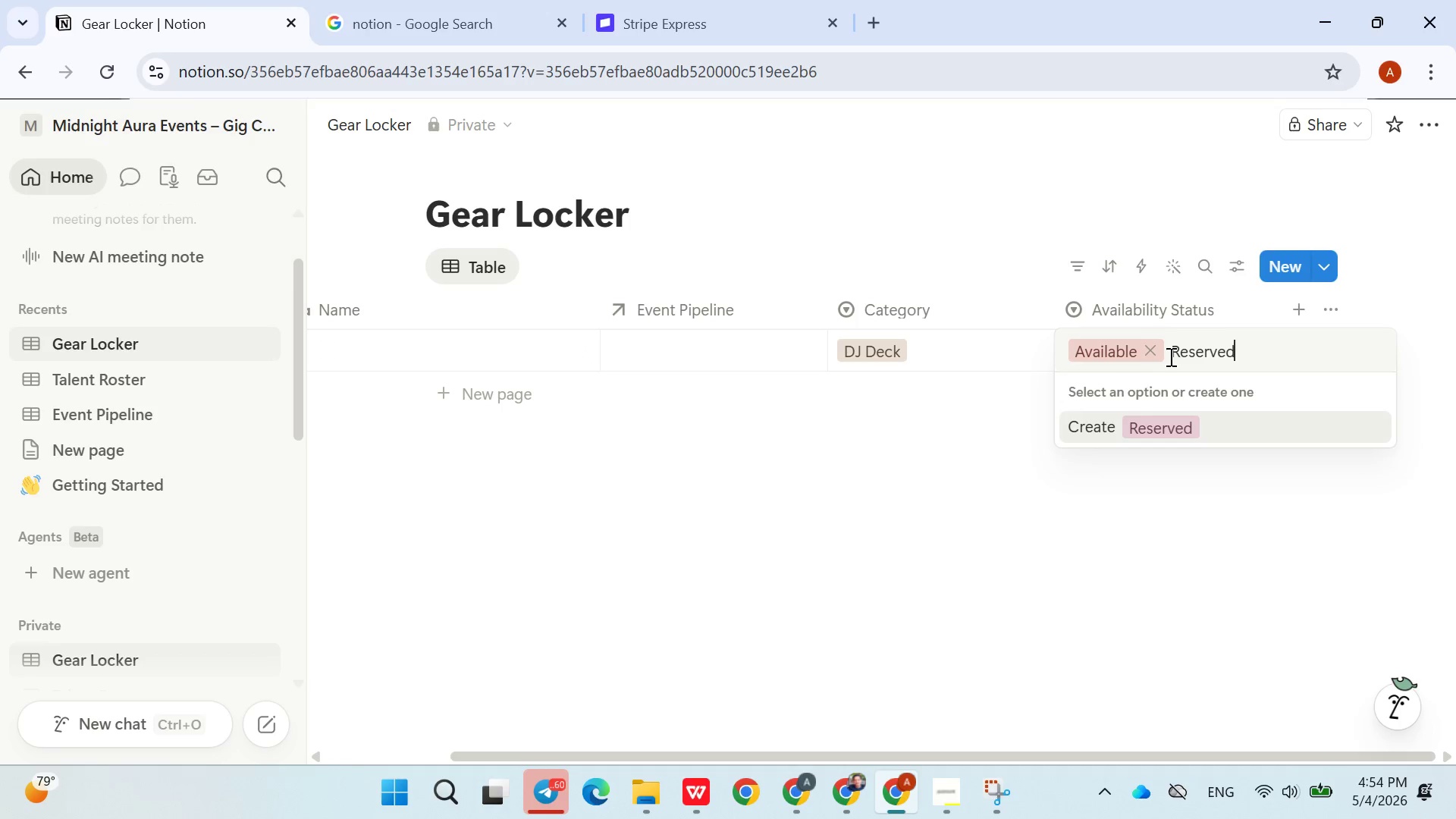 
key(Enter)
 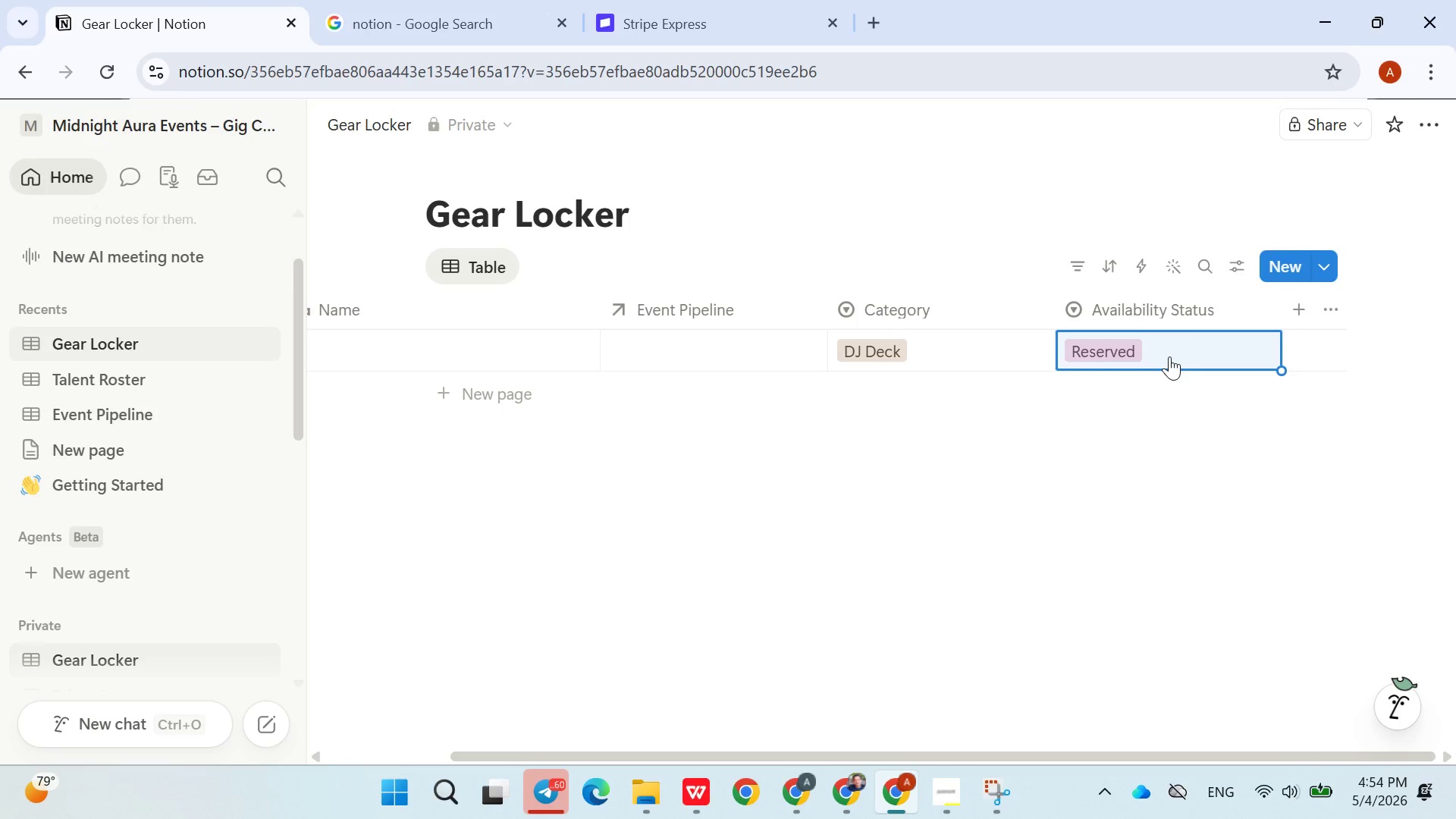 
left_click([1173, 351])
 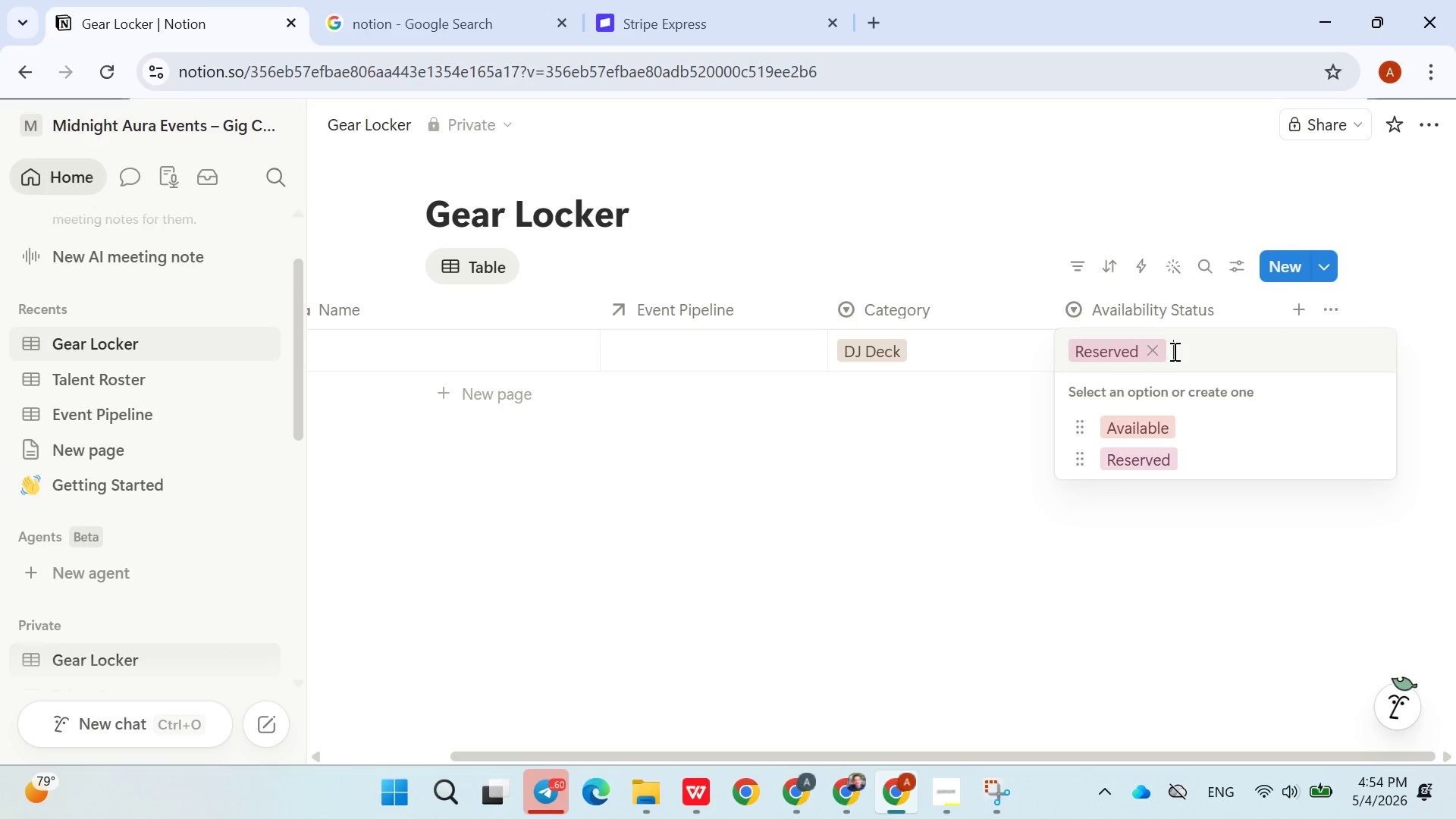 
type(In Use)
 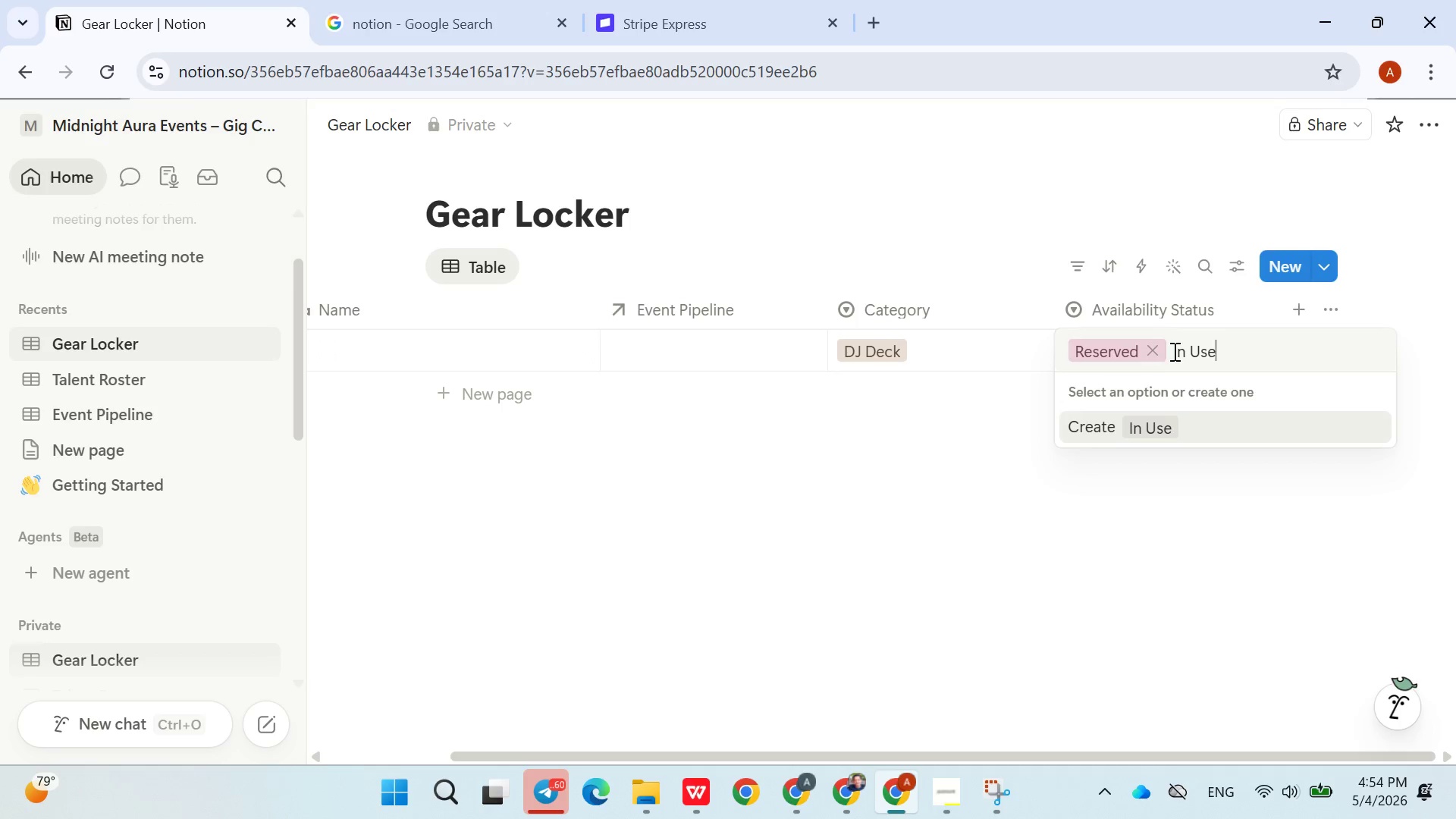 
key(Enter)
 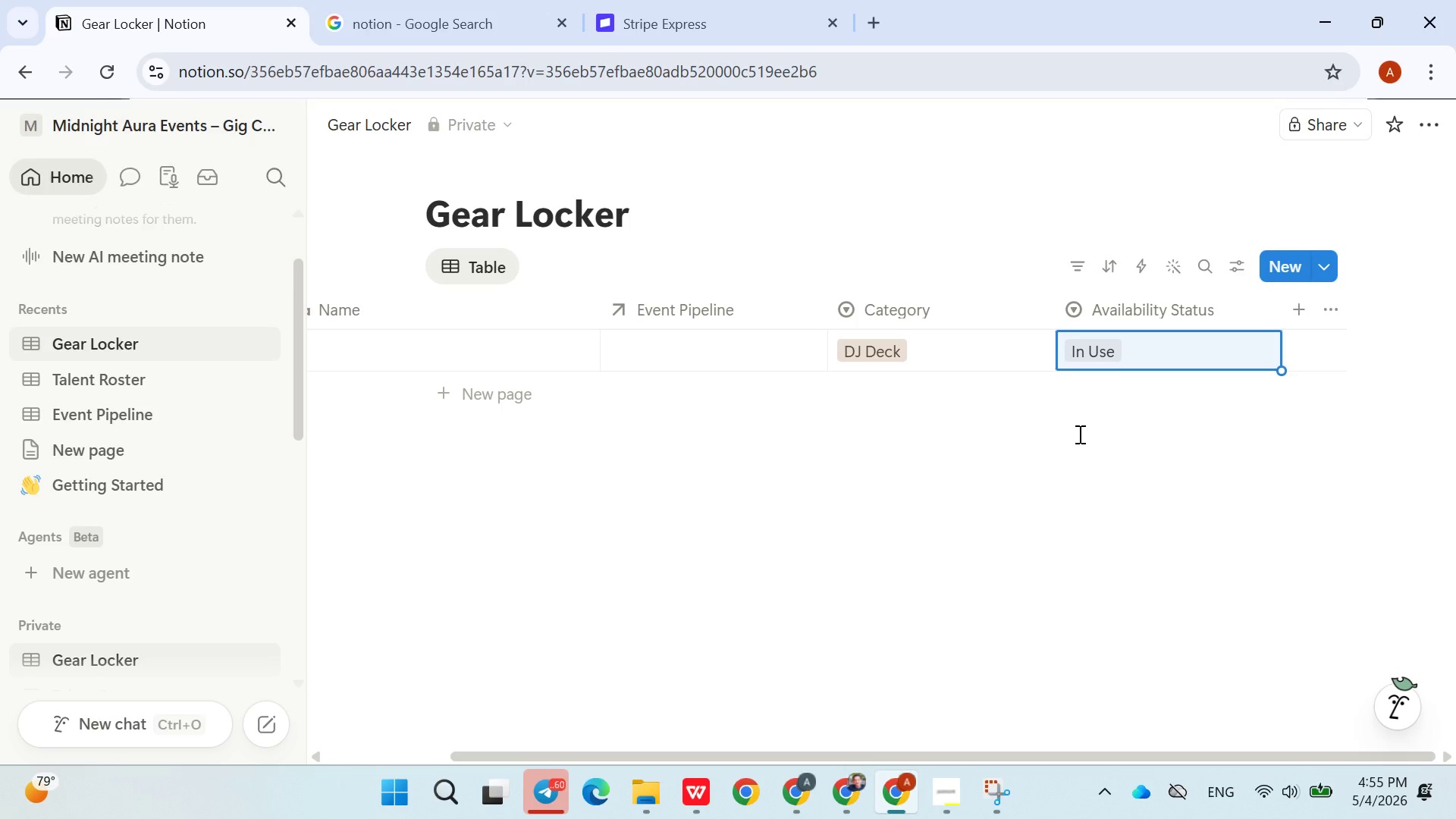 
wait(52.41)
 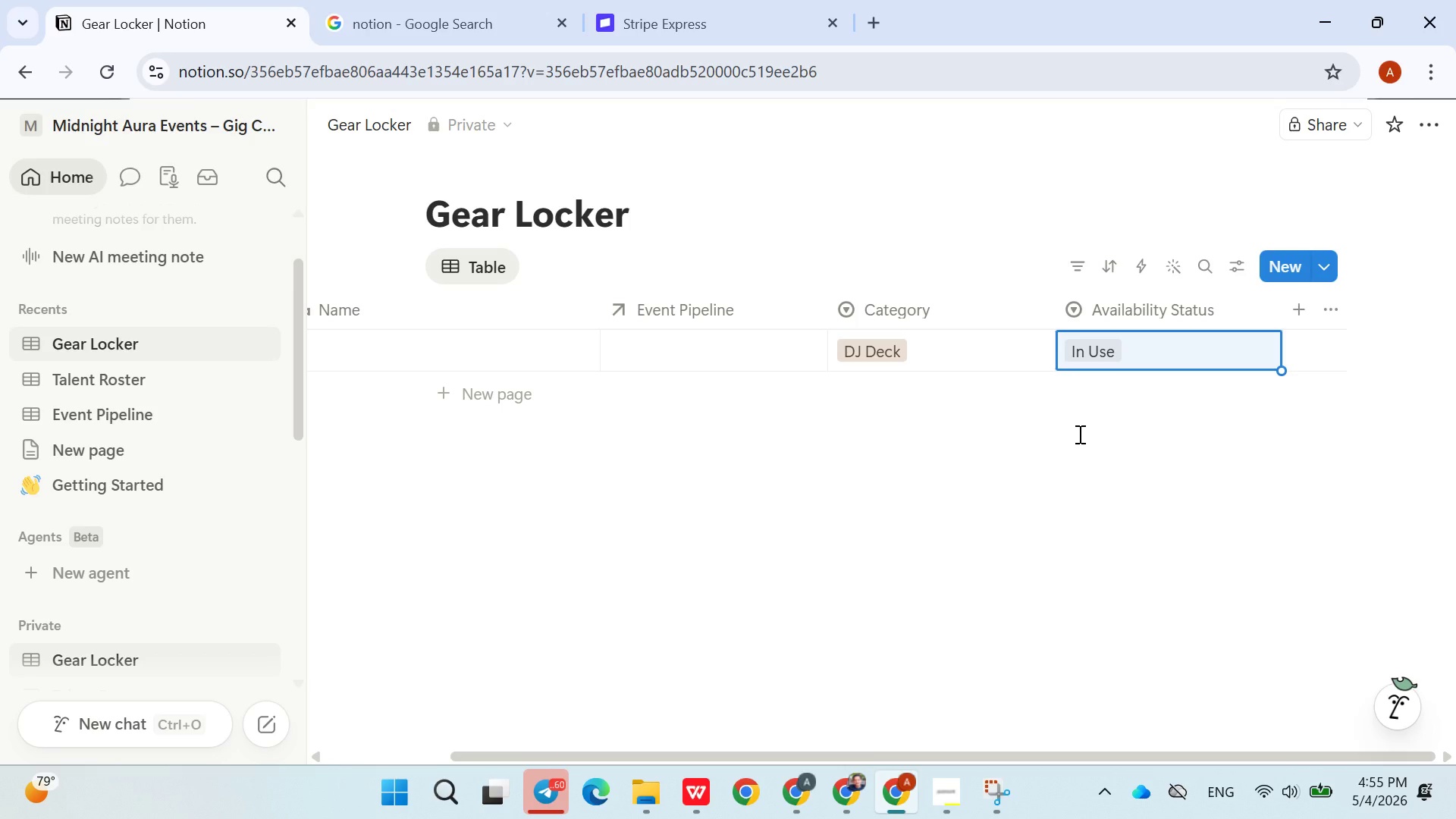 
left_click([544, 262])
 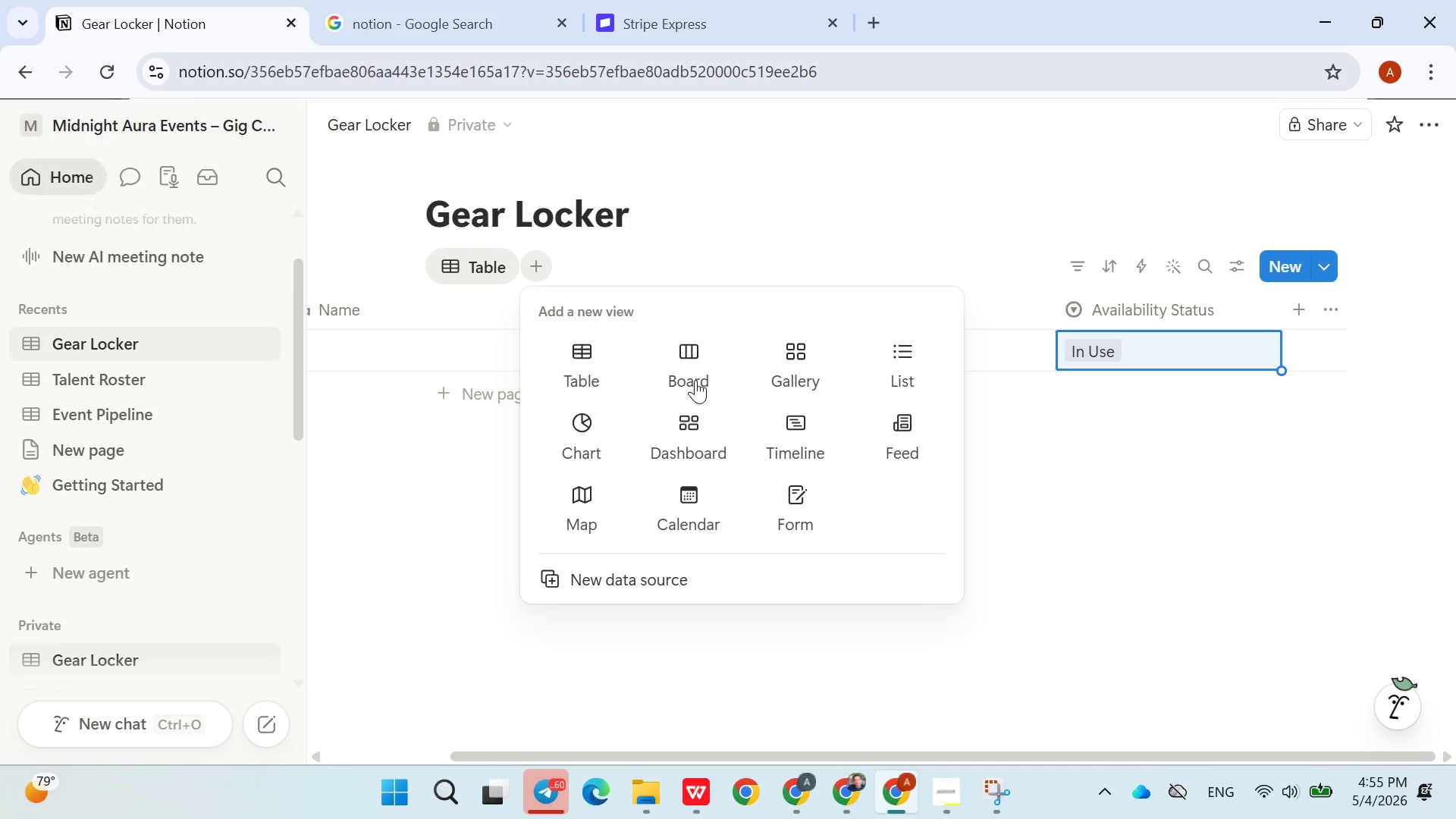 
left_click([694, 378])
 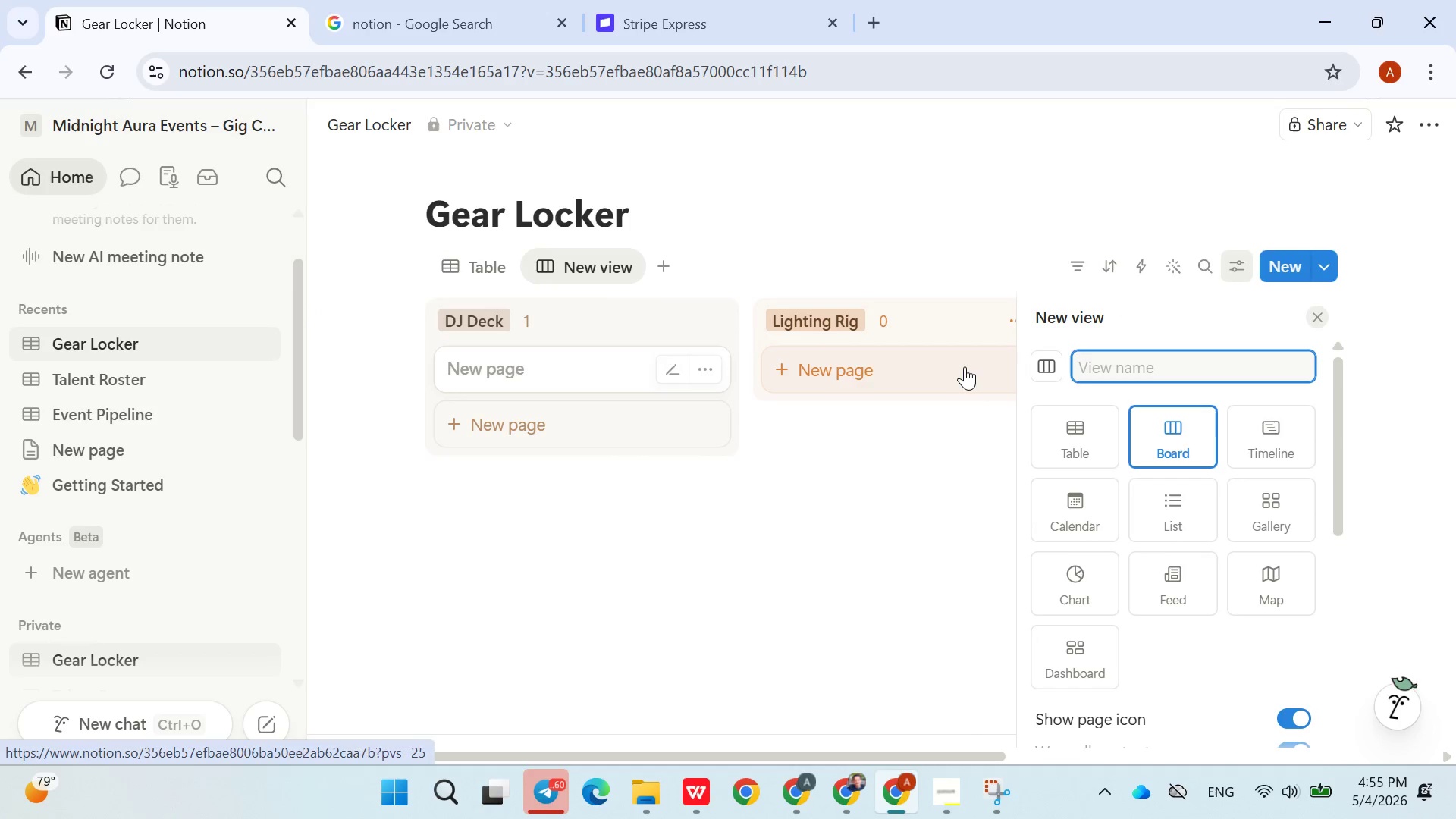 
type(Kanban Board)
 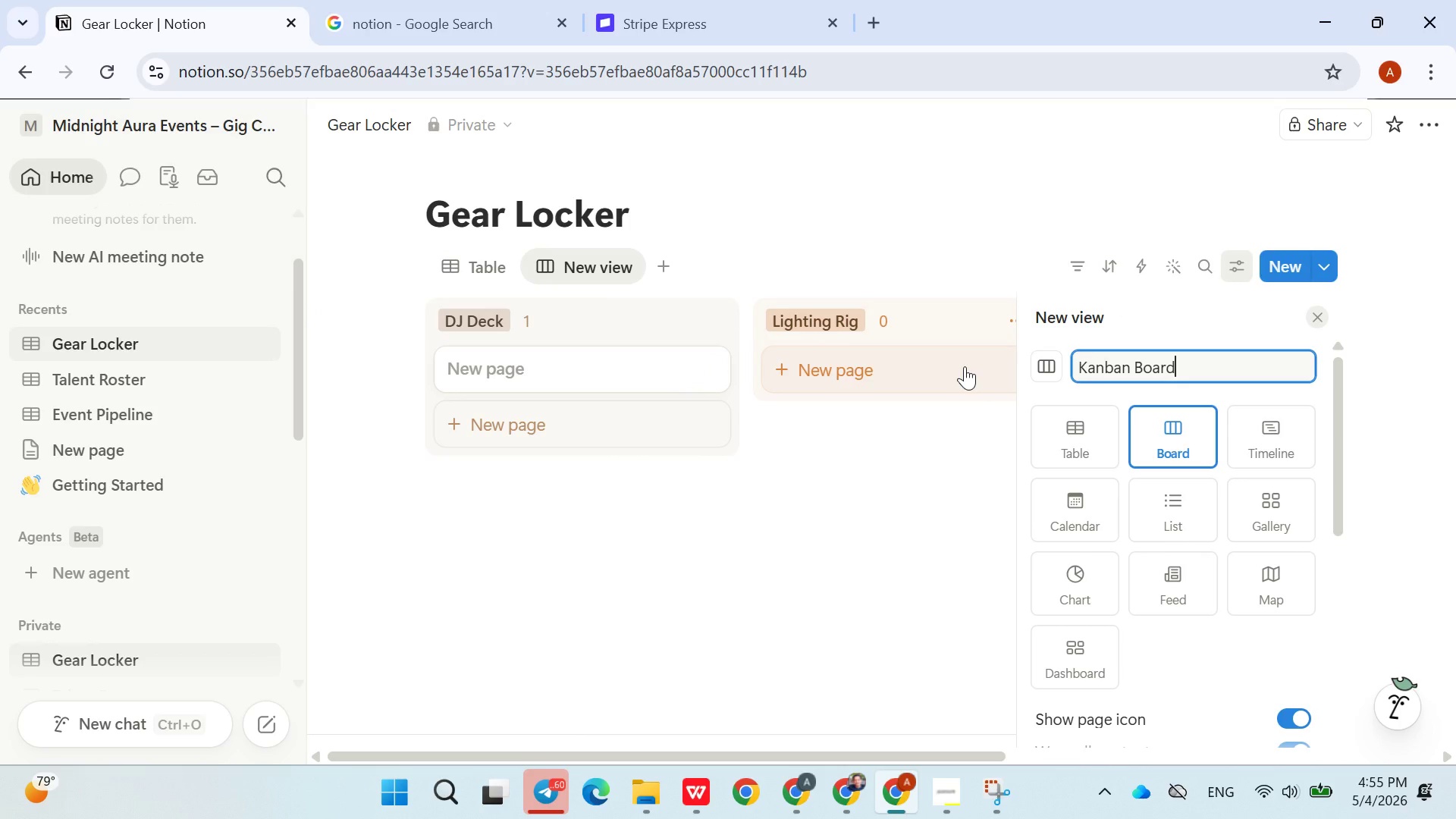 
hold_key(key=Backspace, duration=1.12)
 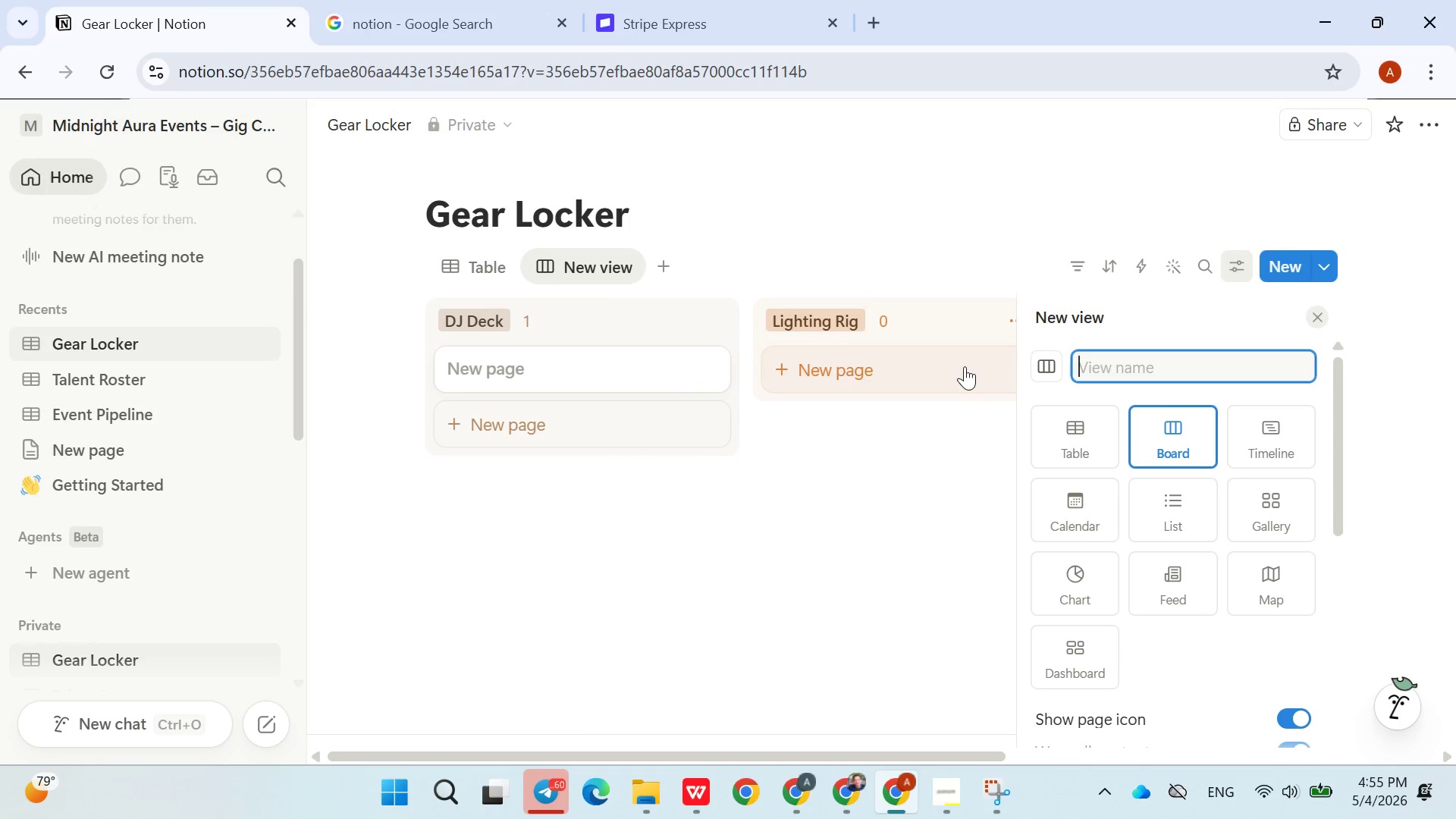 
type(Booking Pipeline)
 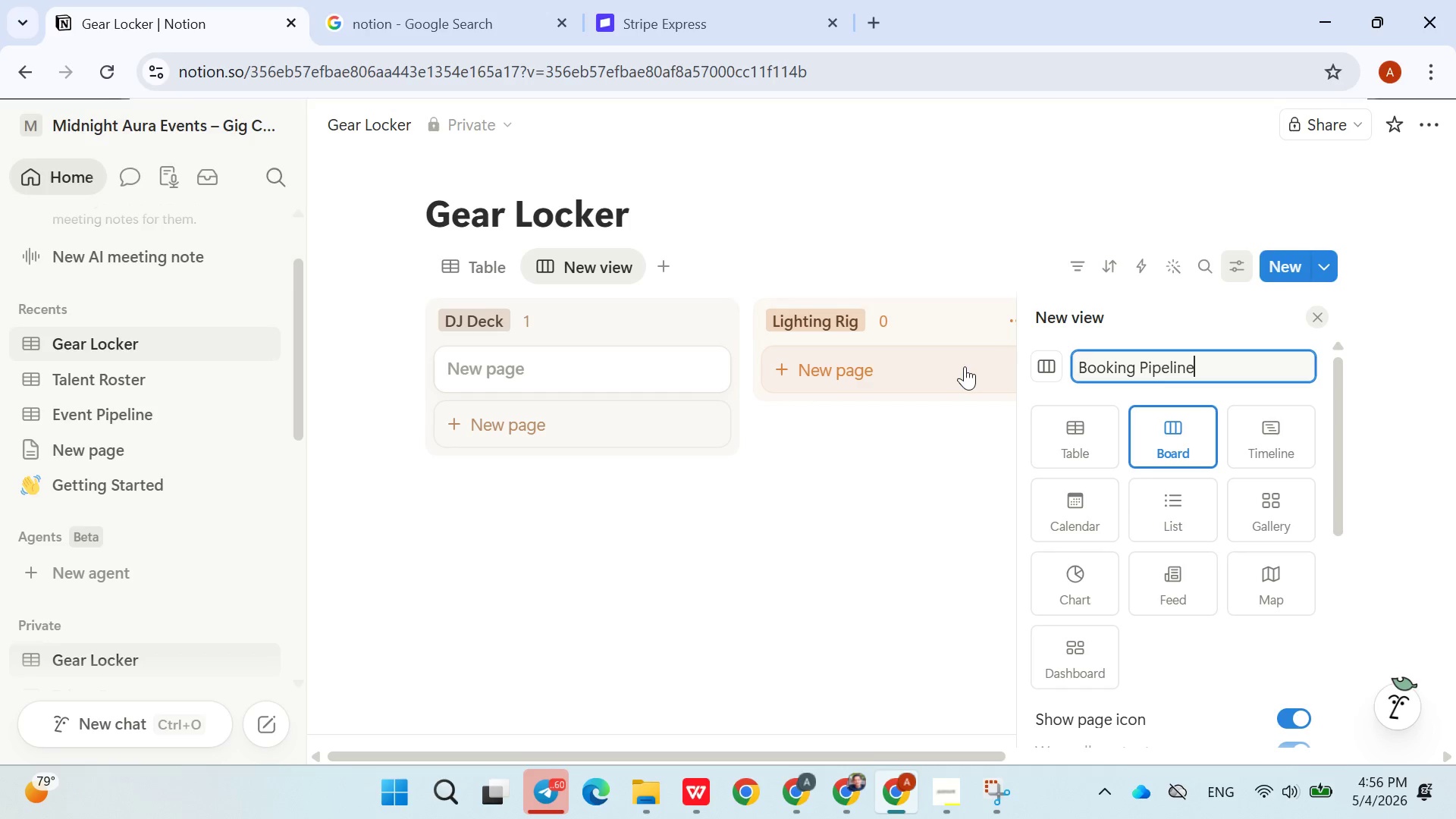 
key(Enter)
 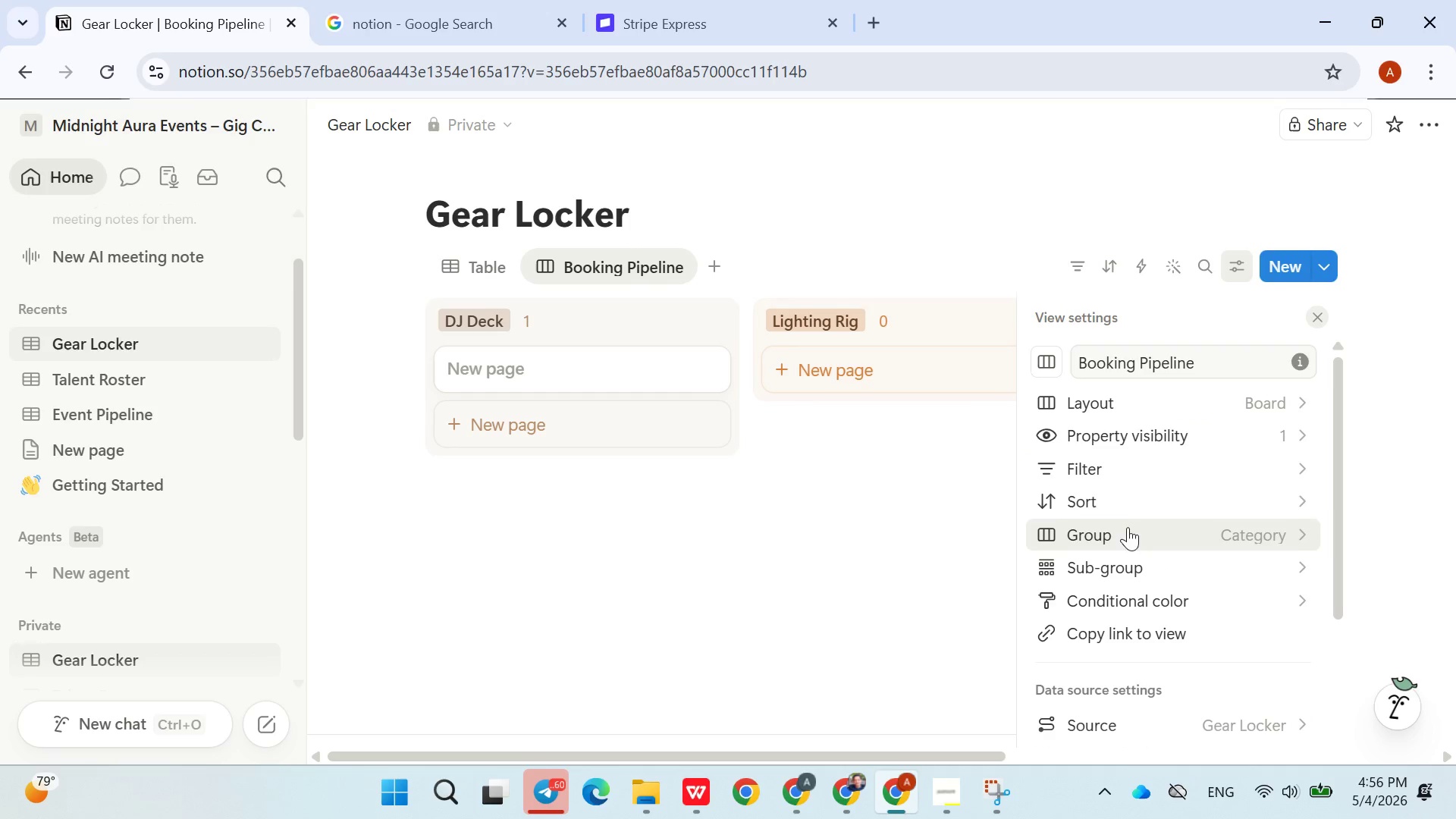 
wait(5.02)
 